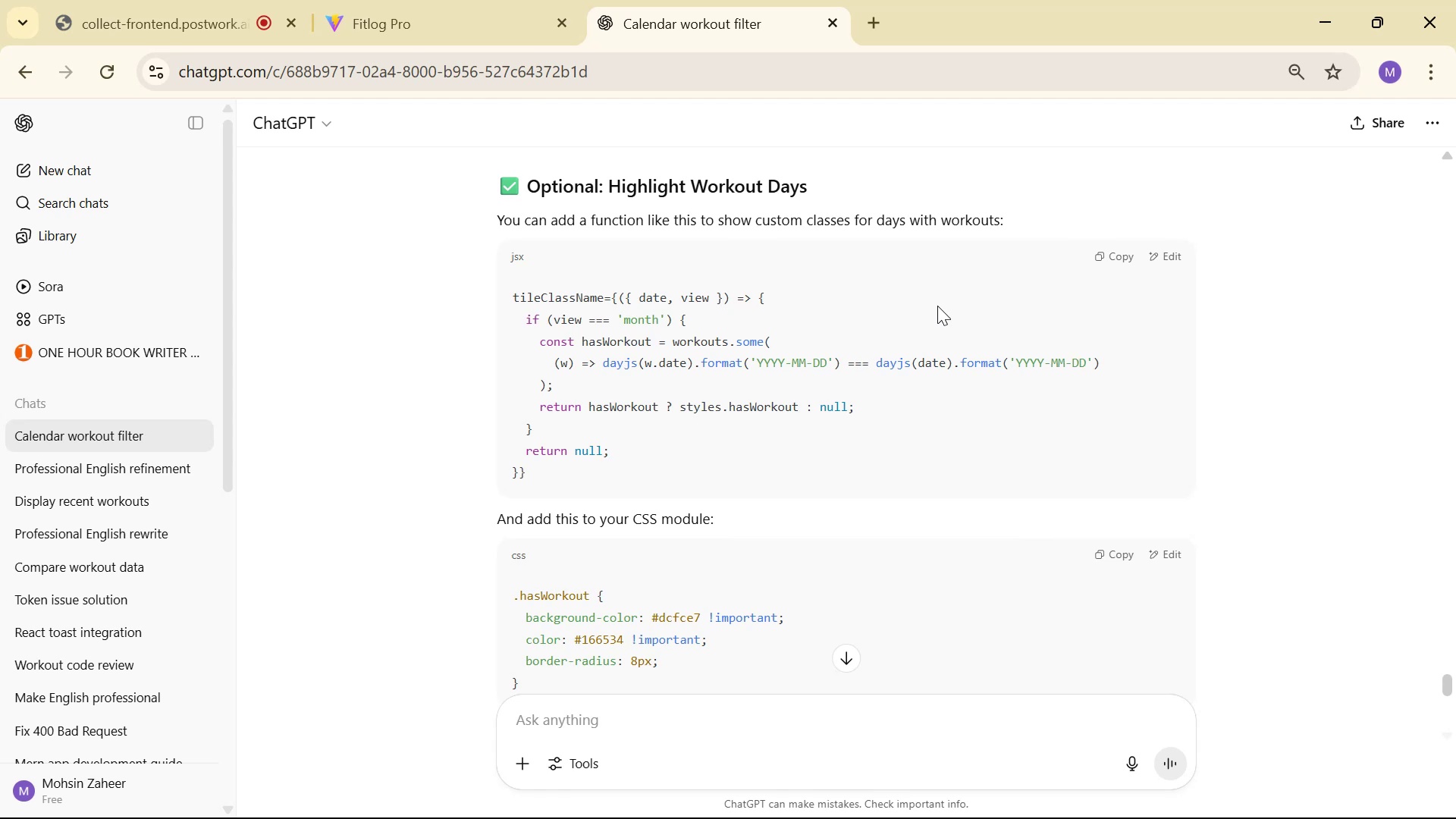 
key(Alt+Tab)
 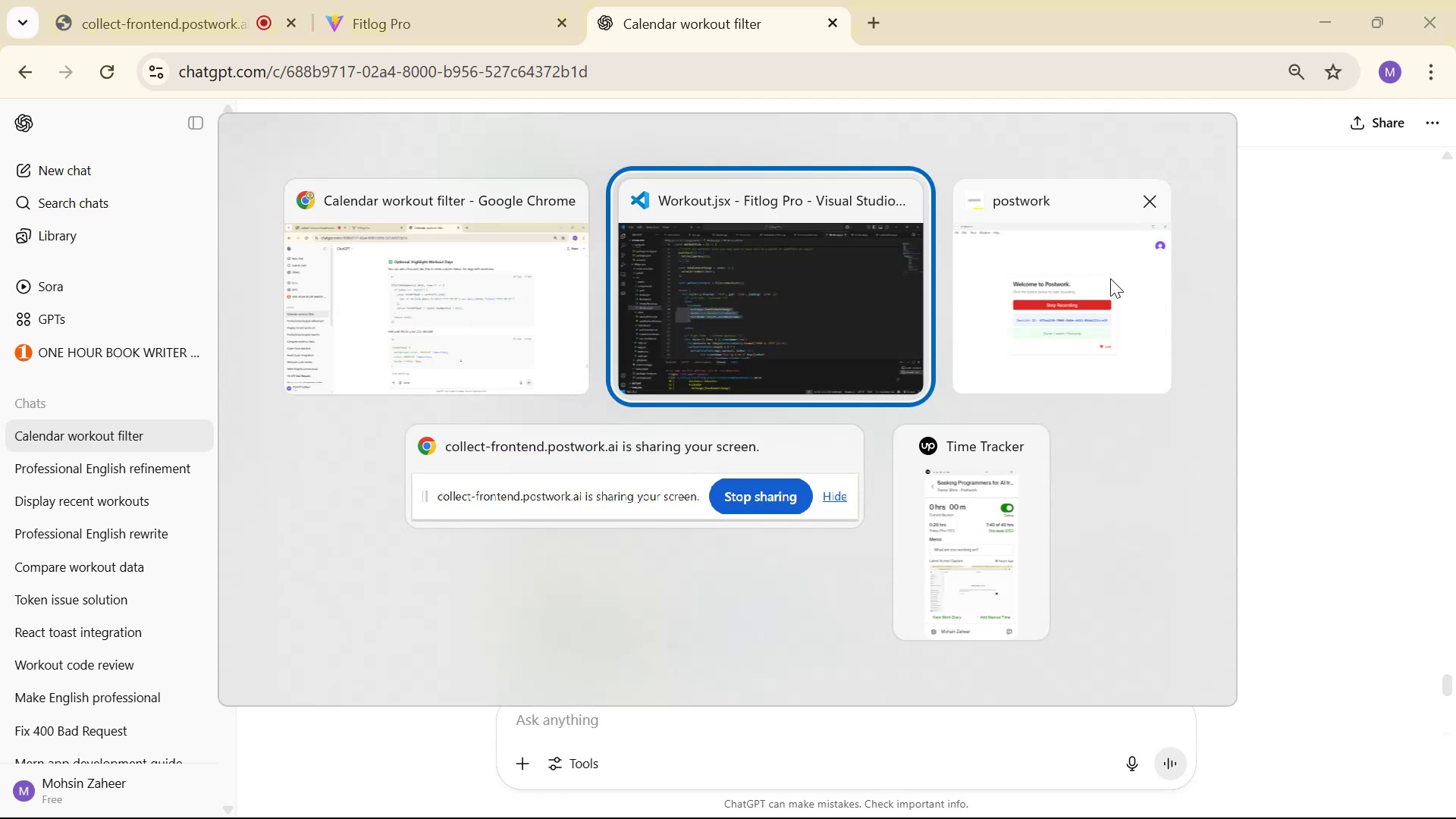 
key(Alt+AltLeft)
 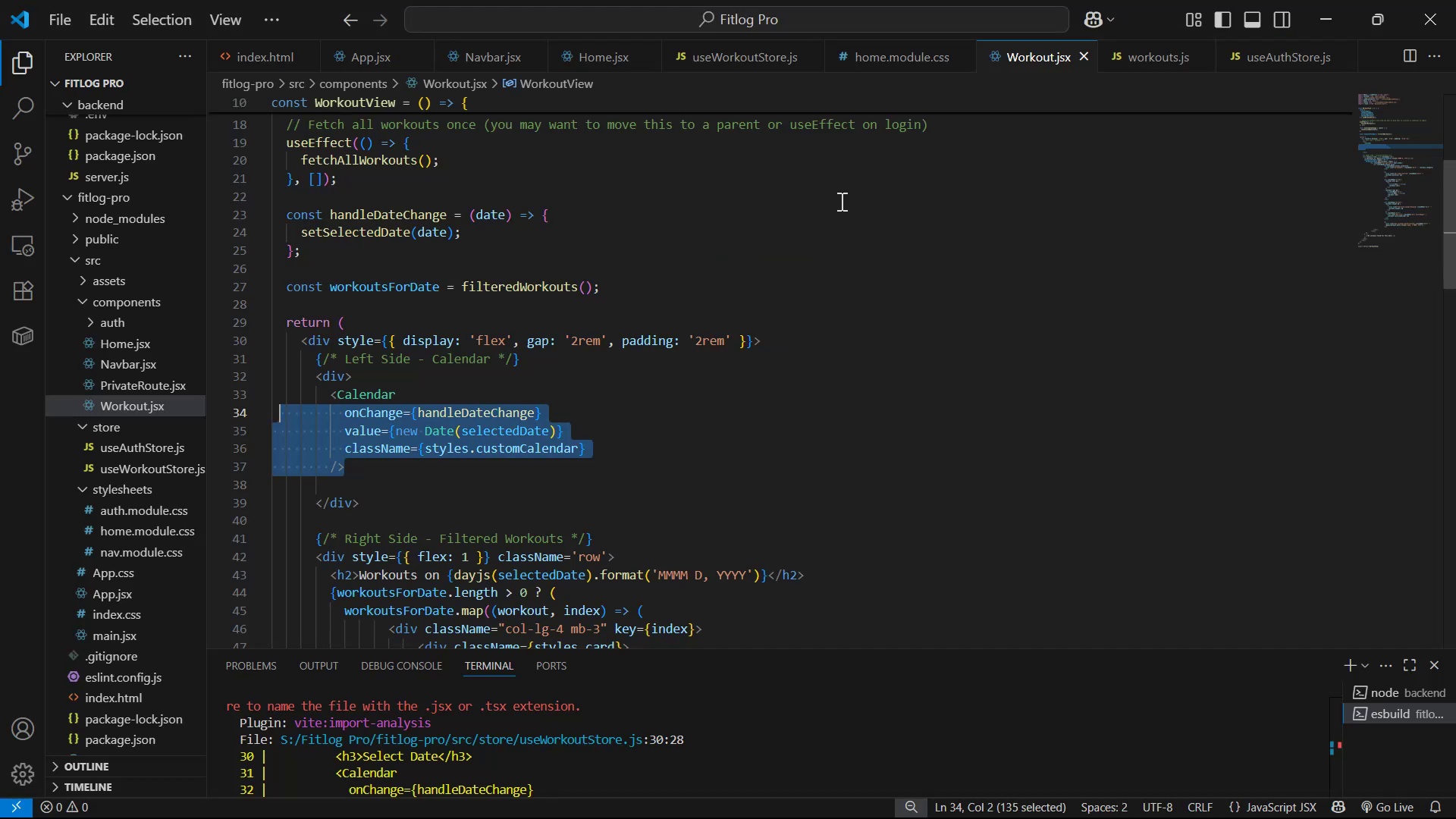 
key(Alt+Tab)
 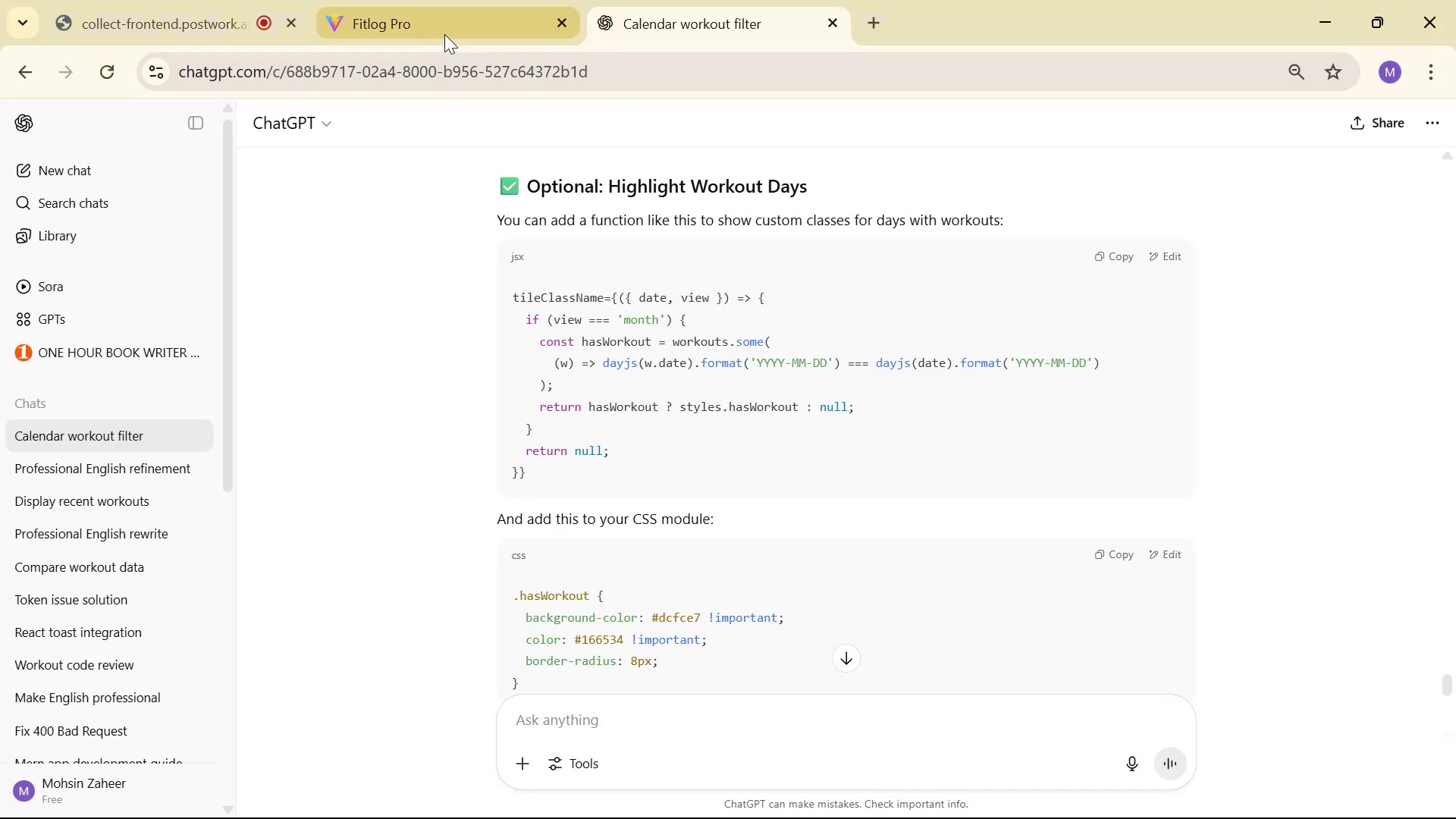 
left_click([413, 32])
 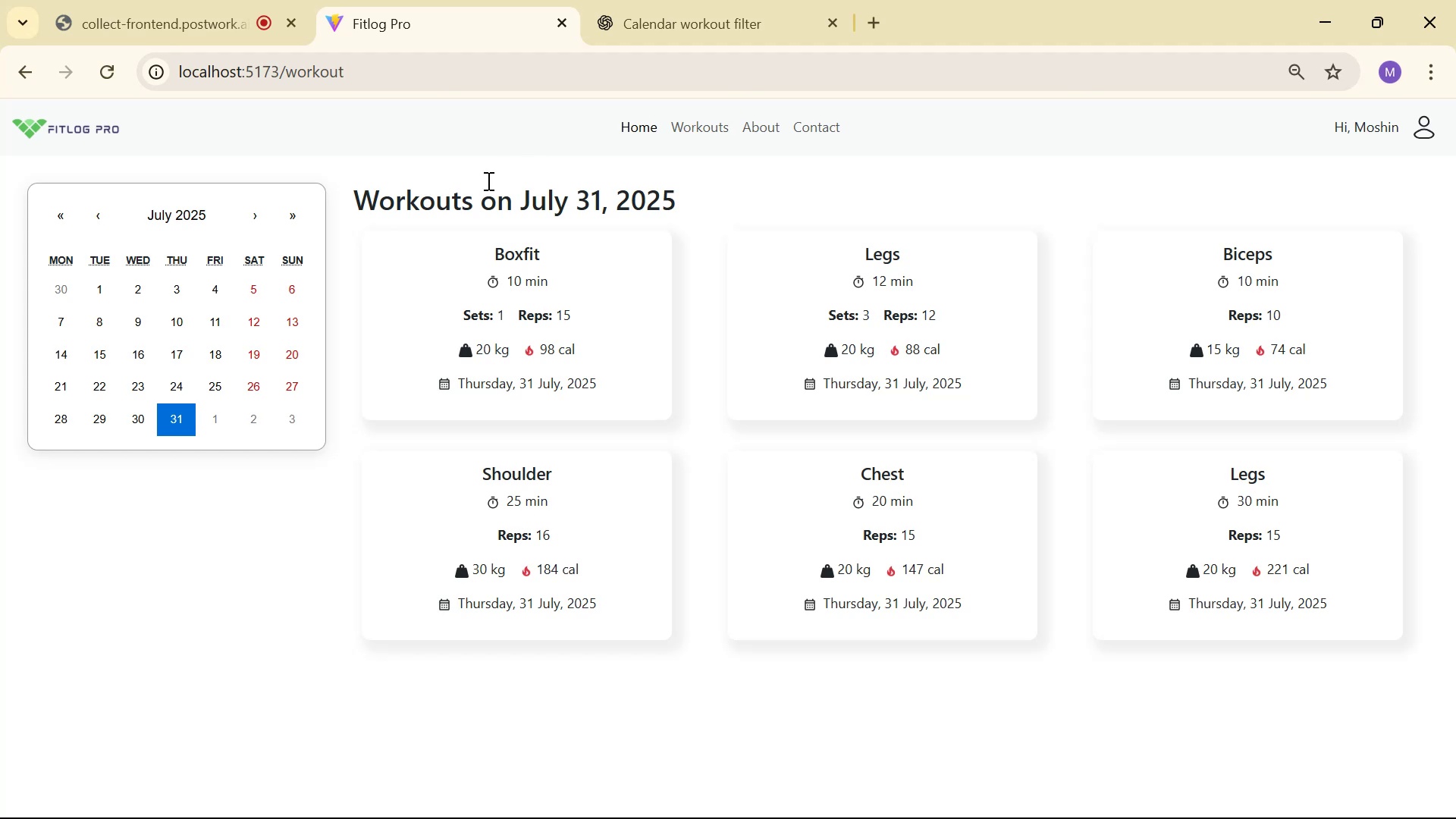 
left_click([97, 67])
 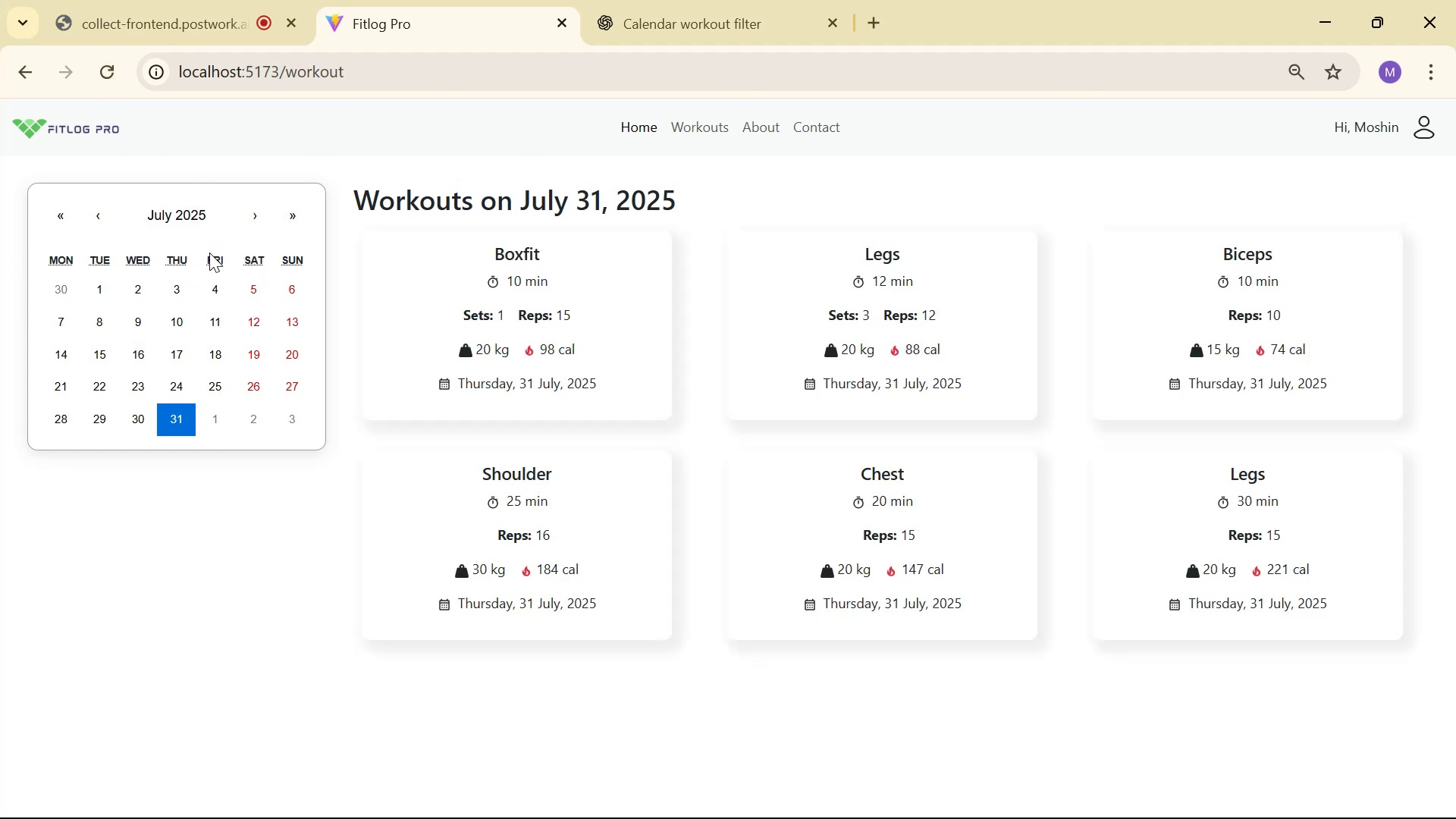 
wait(6.17)
 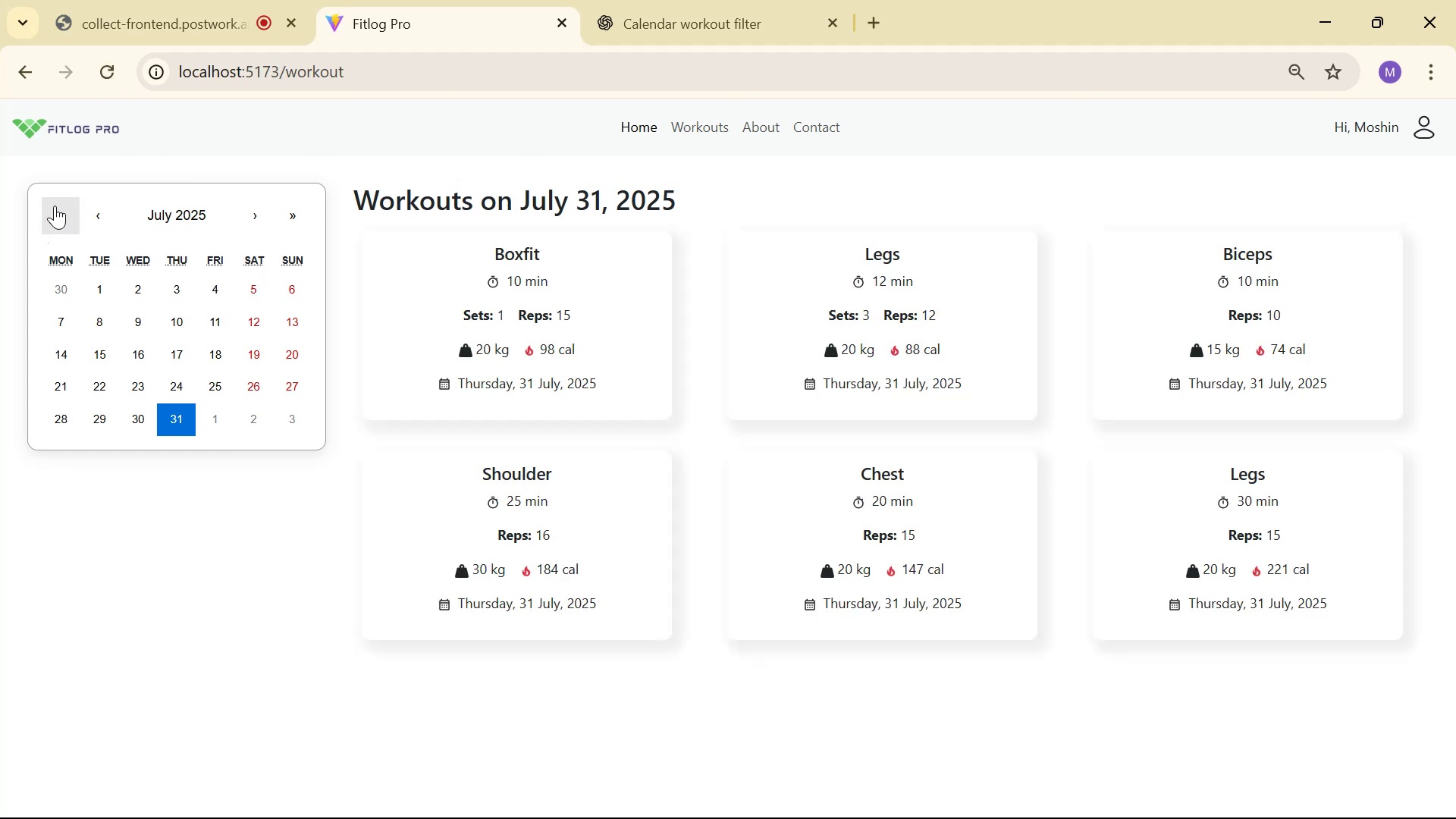 
left_click([288, 260])
 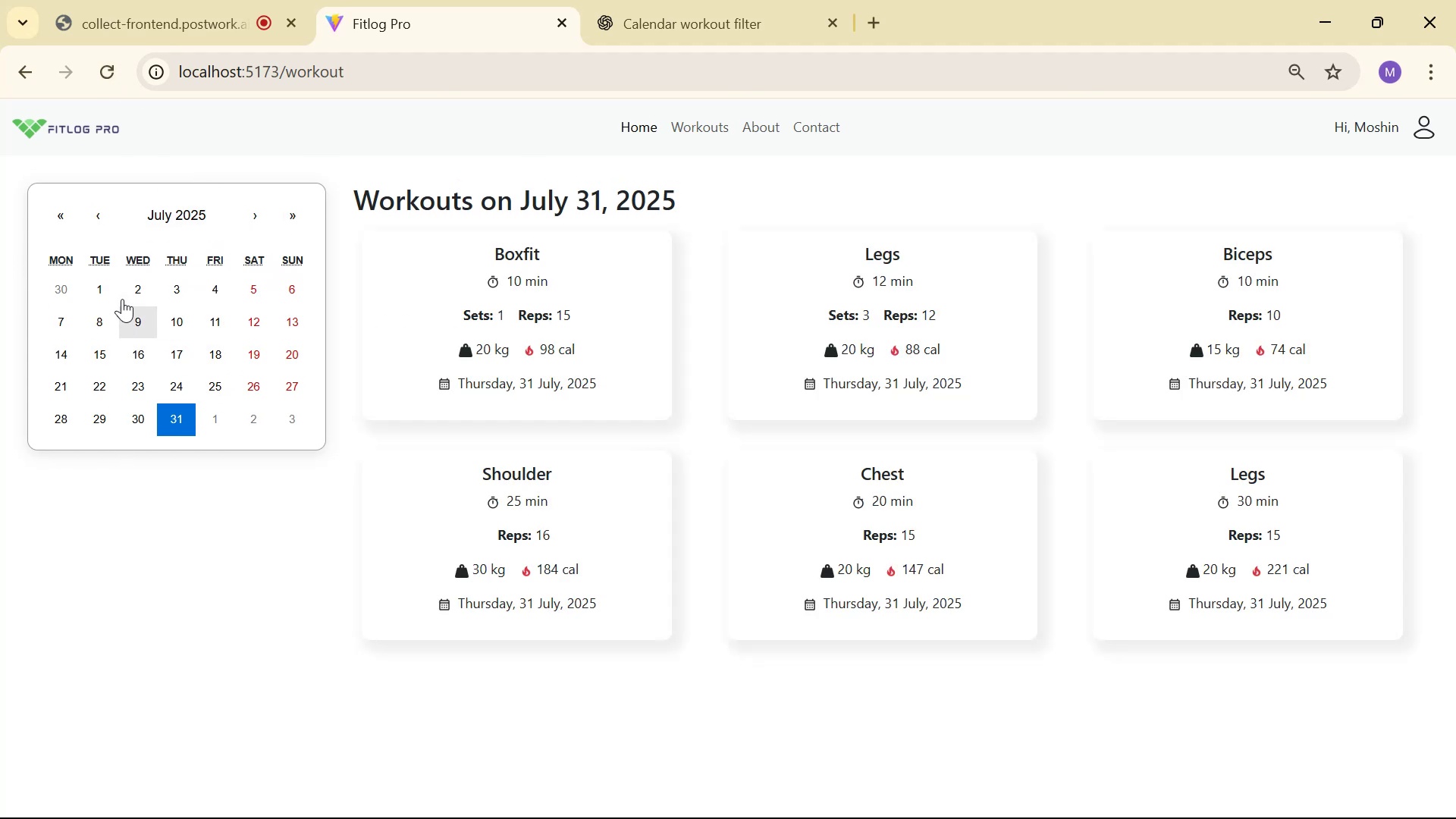 
left_click([105, 253])
 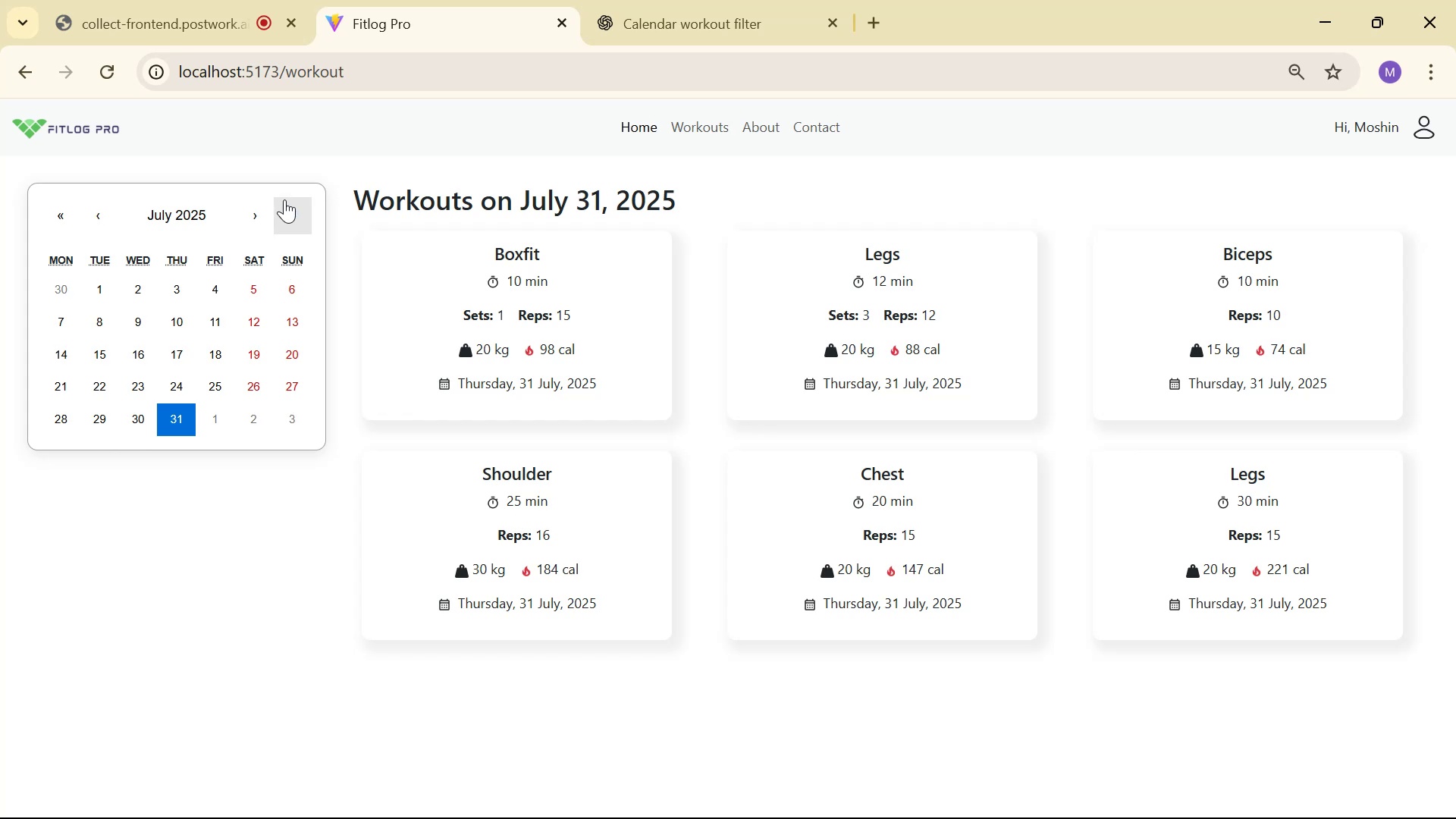 
left_click([262, 213])
 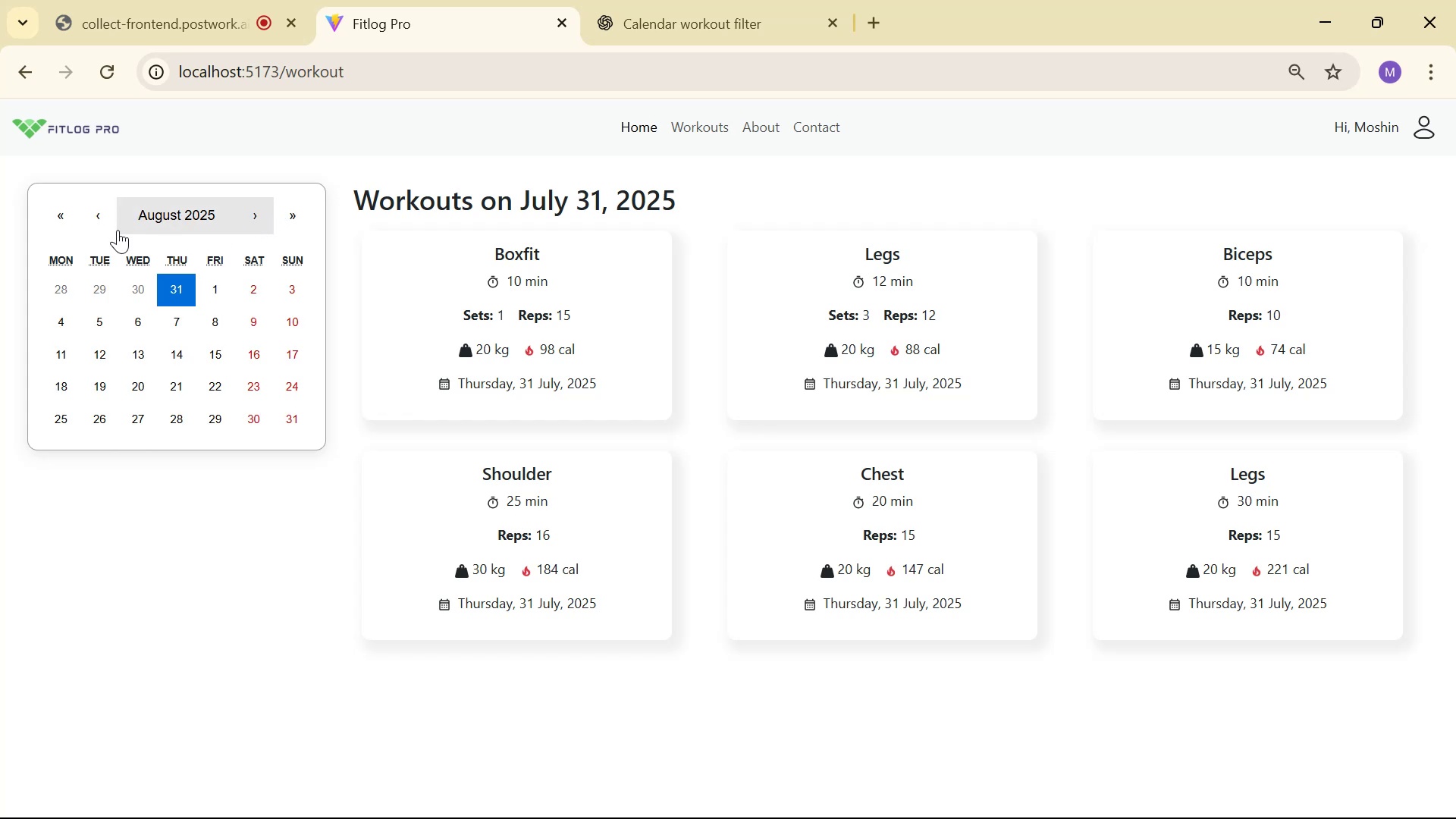 
left_click([110, 225])
 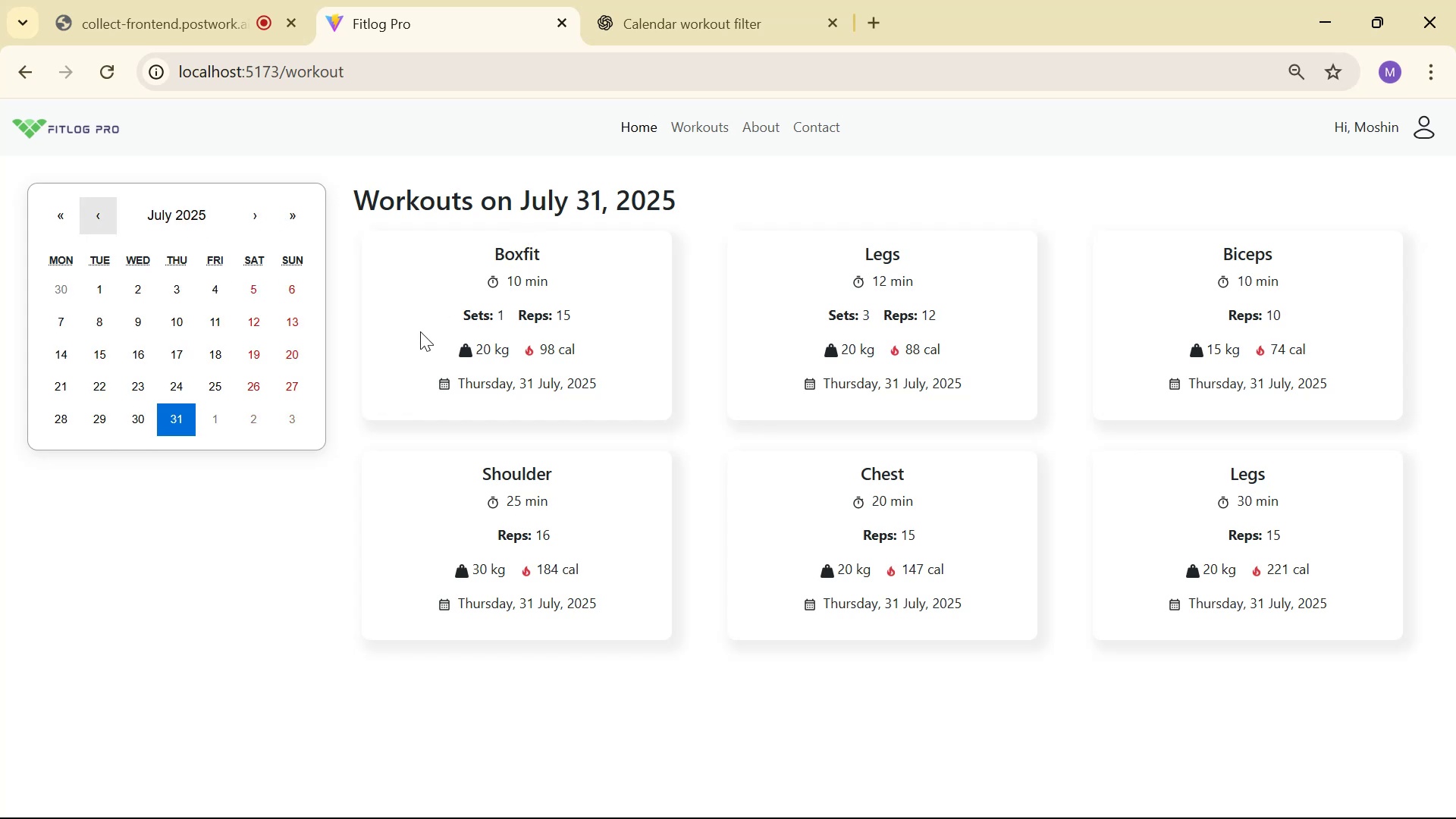 
left_click([275, 524])
 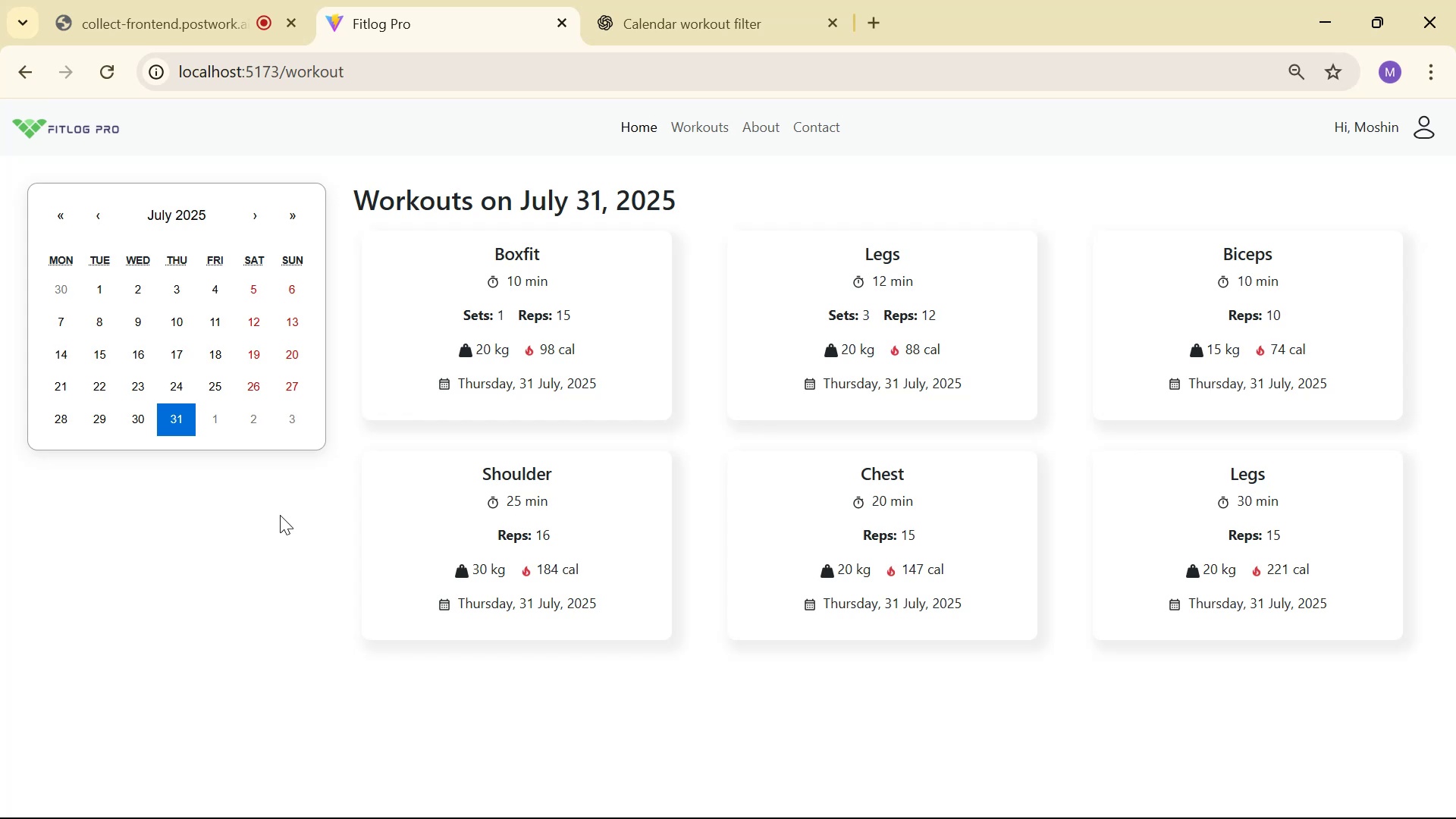 
wait(16.43)
 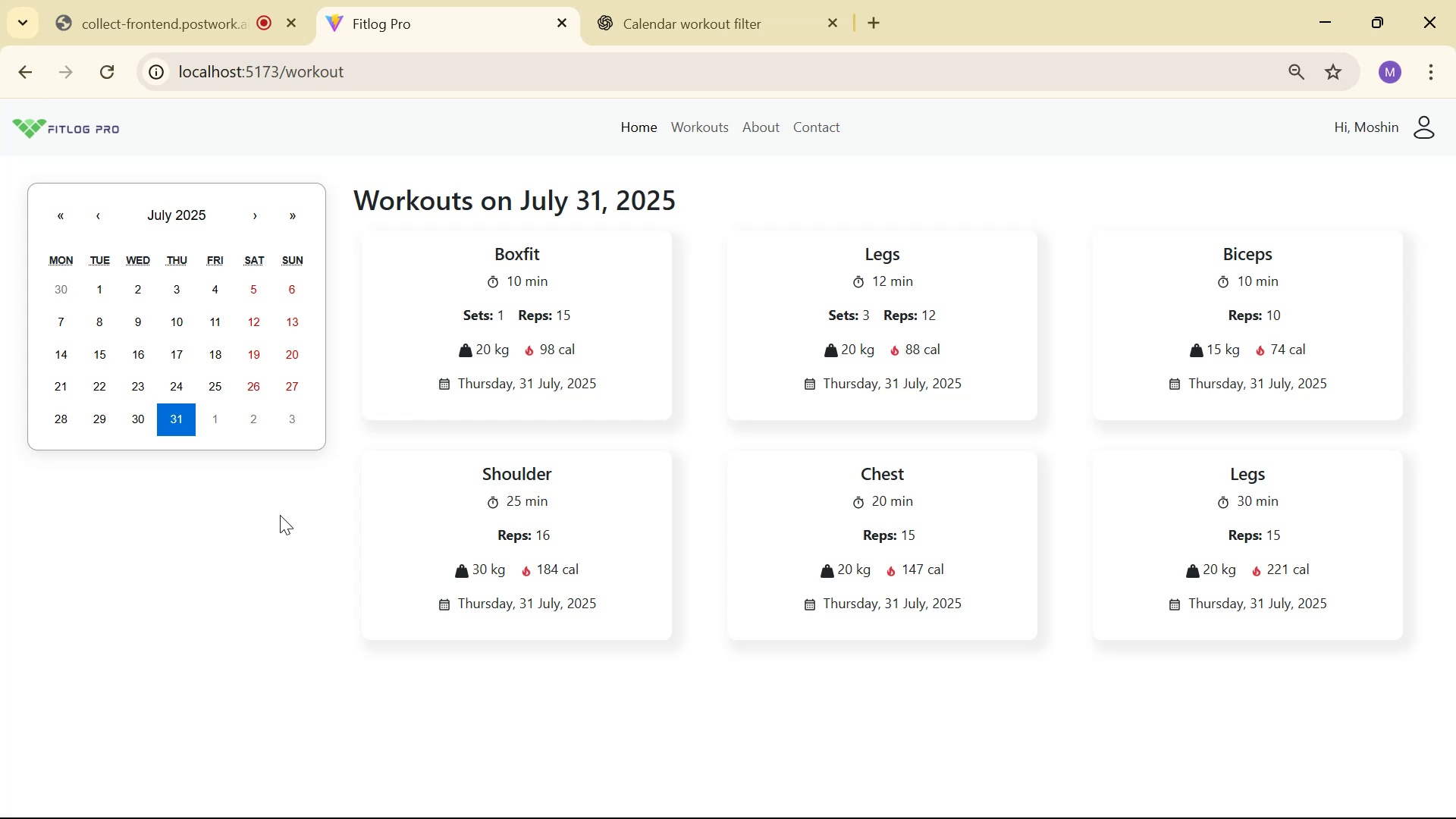 
left_click([639, 121])
 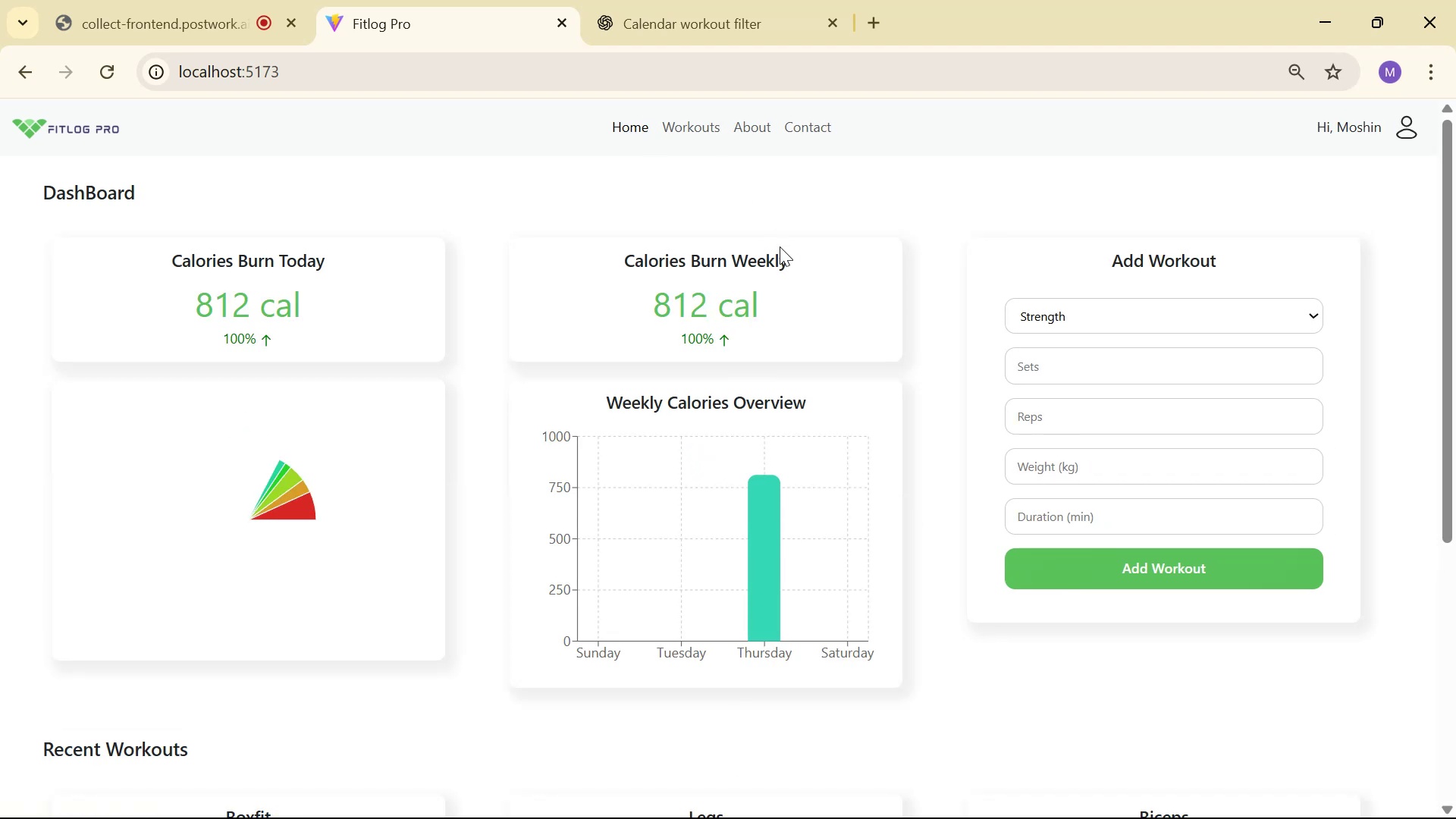 
scroll: coordinate [501, 554], scroll_direction: down, amount: 3.0
 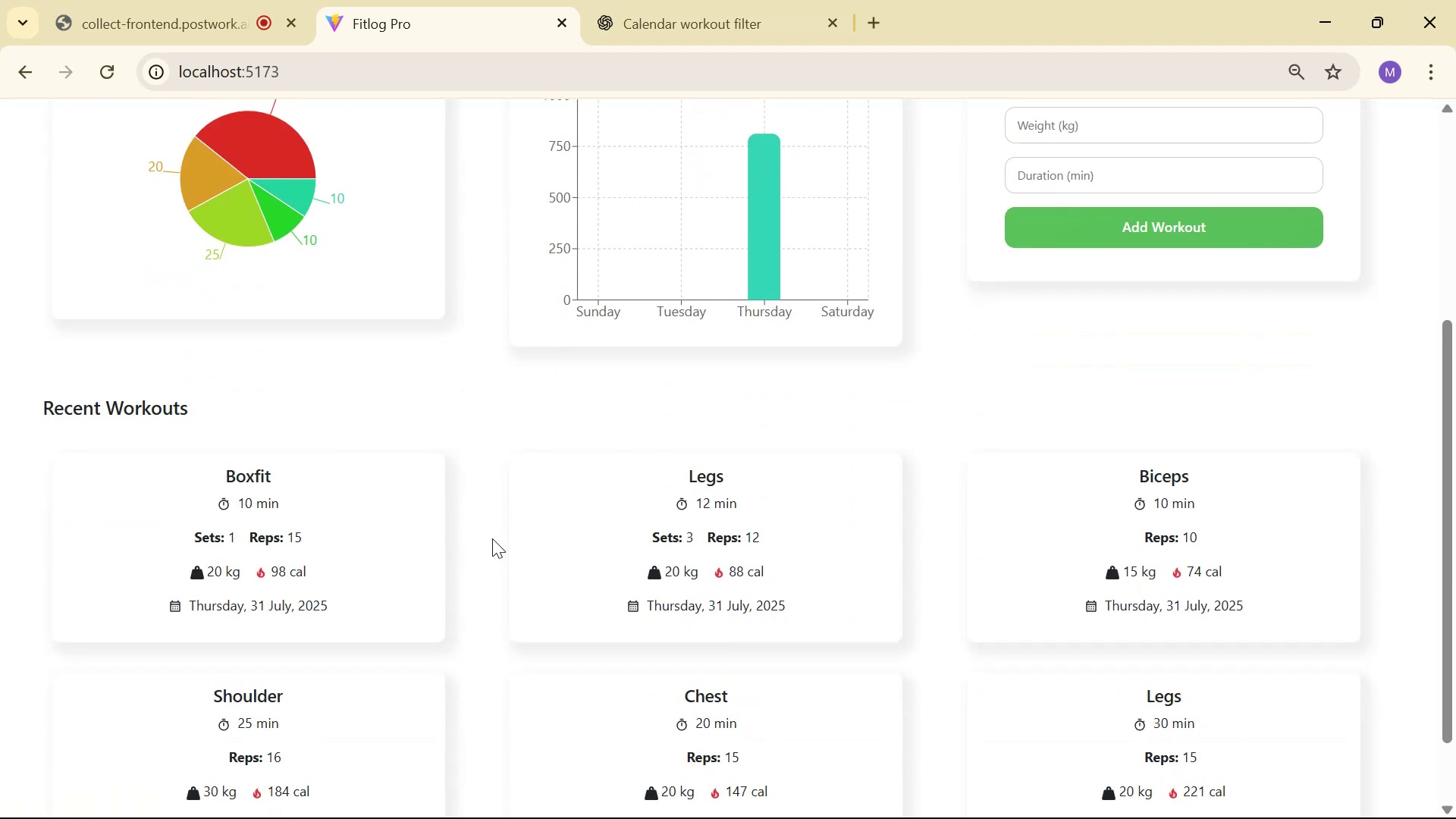 
scroll: coordinate [510, 500], scroll_direction: up, amount: 7.0
 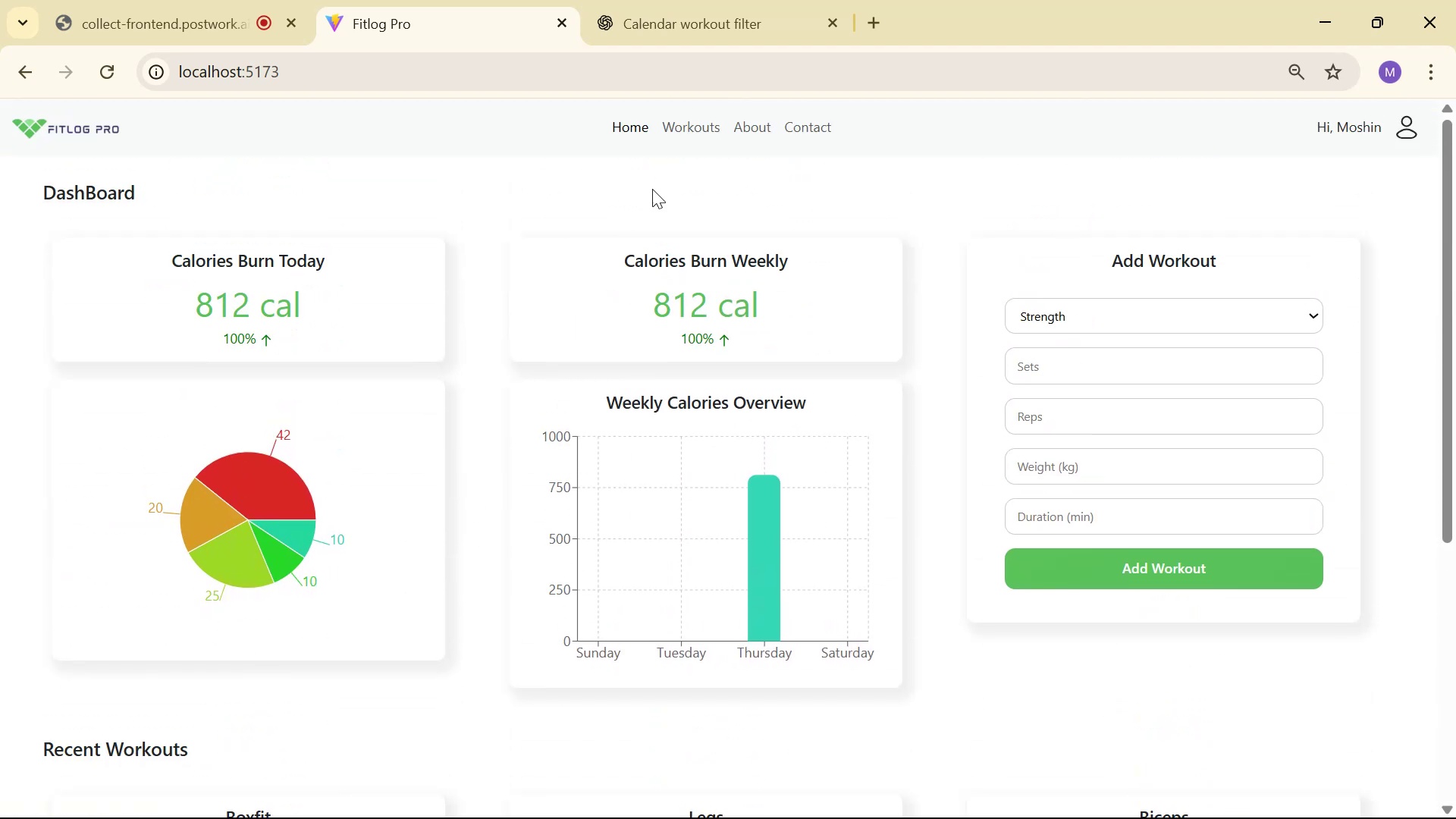 
left_click([715, 117])
 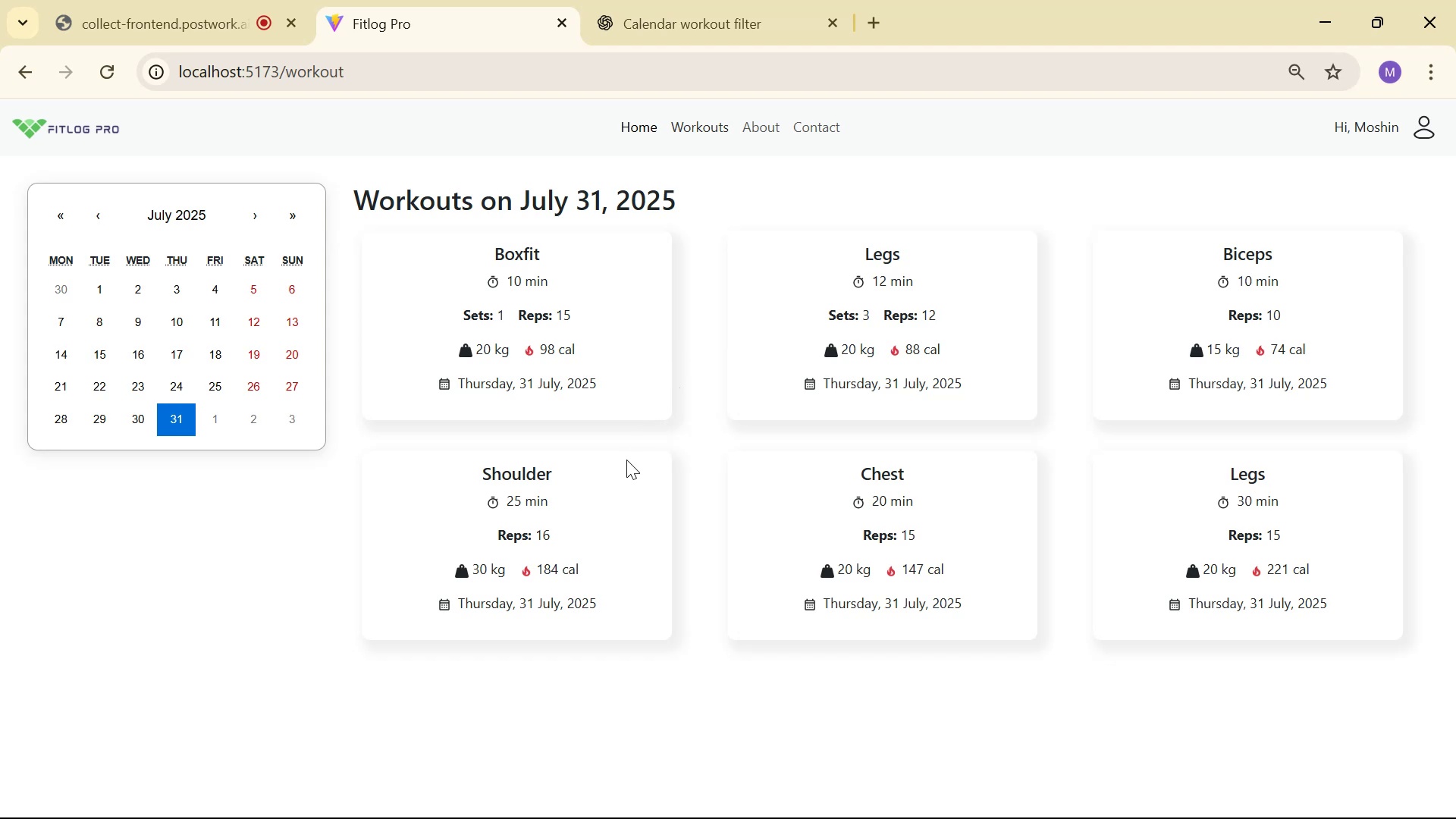 
wait(7.87)
 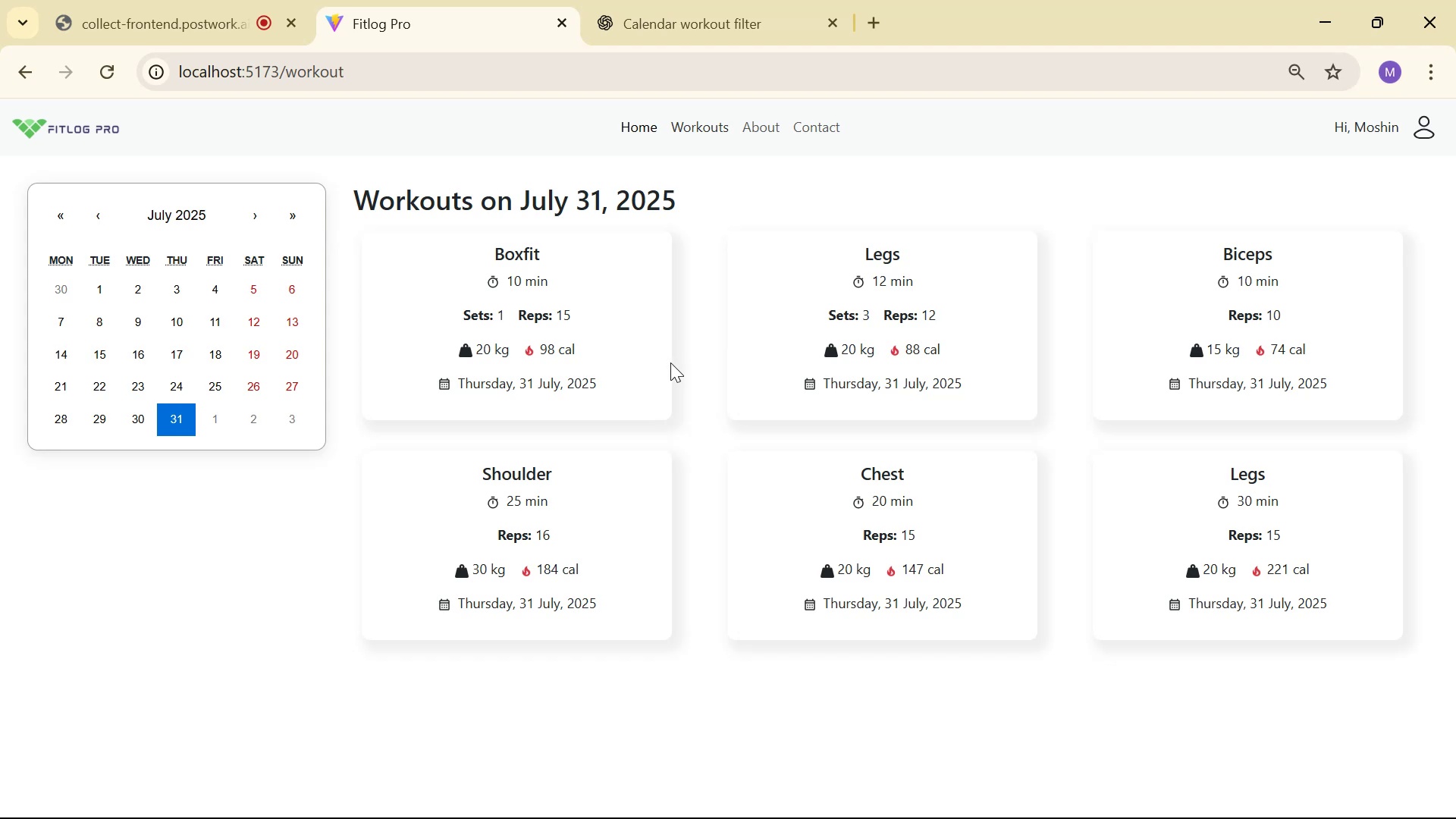 
left_click([626, 111])
 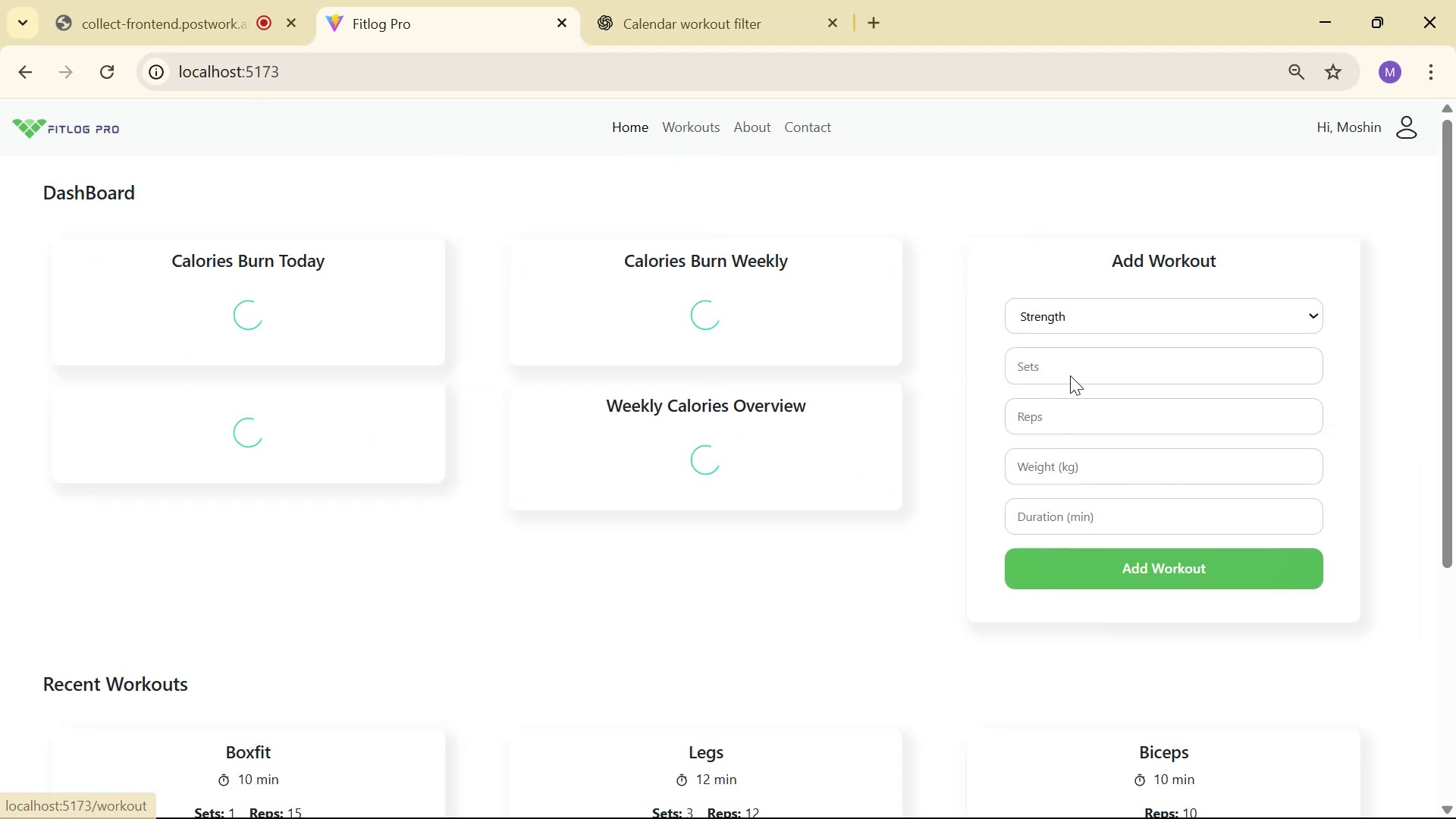 
left_click([1099, 328])
 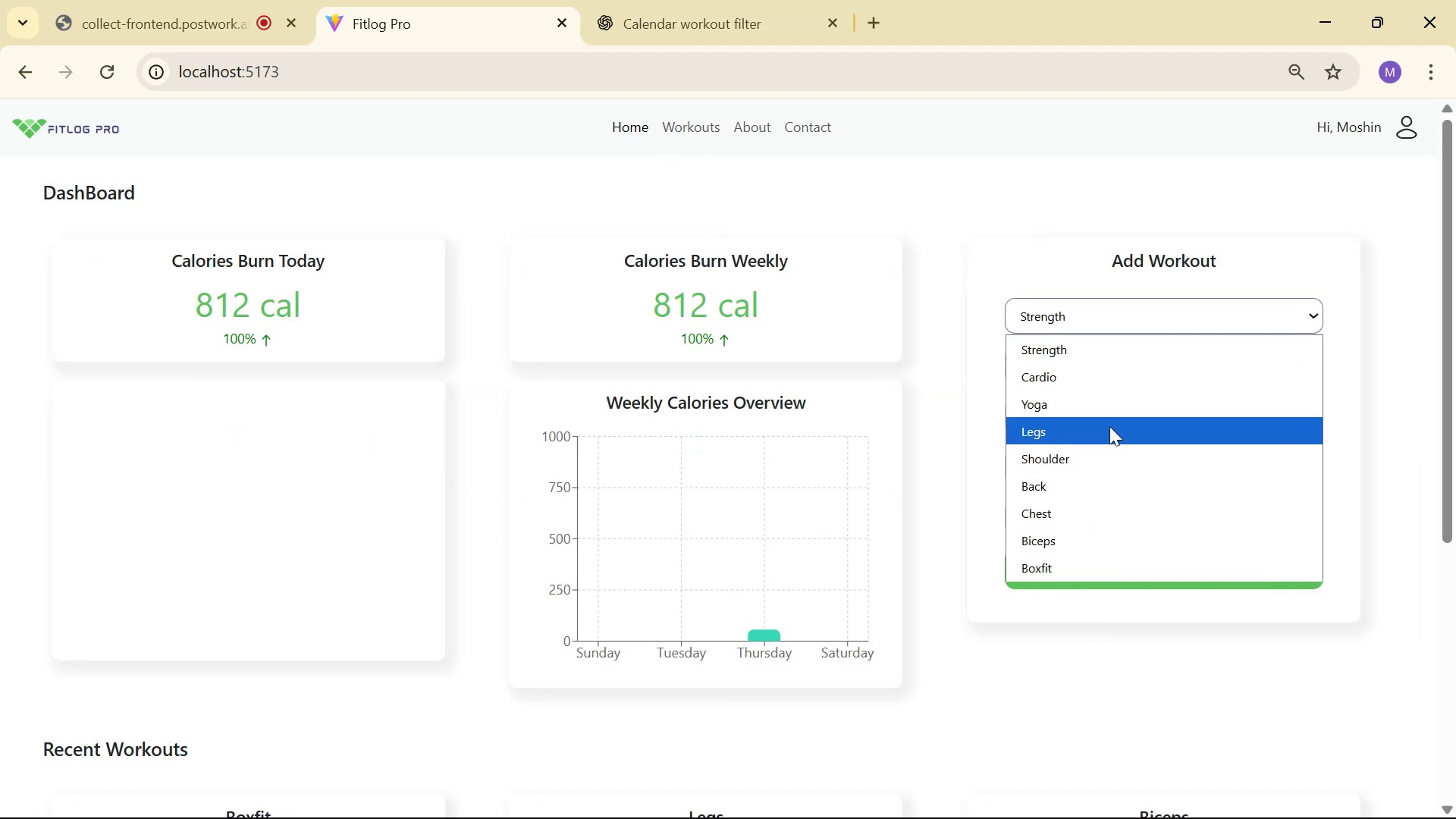 
left_click([1110, 409])
 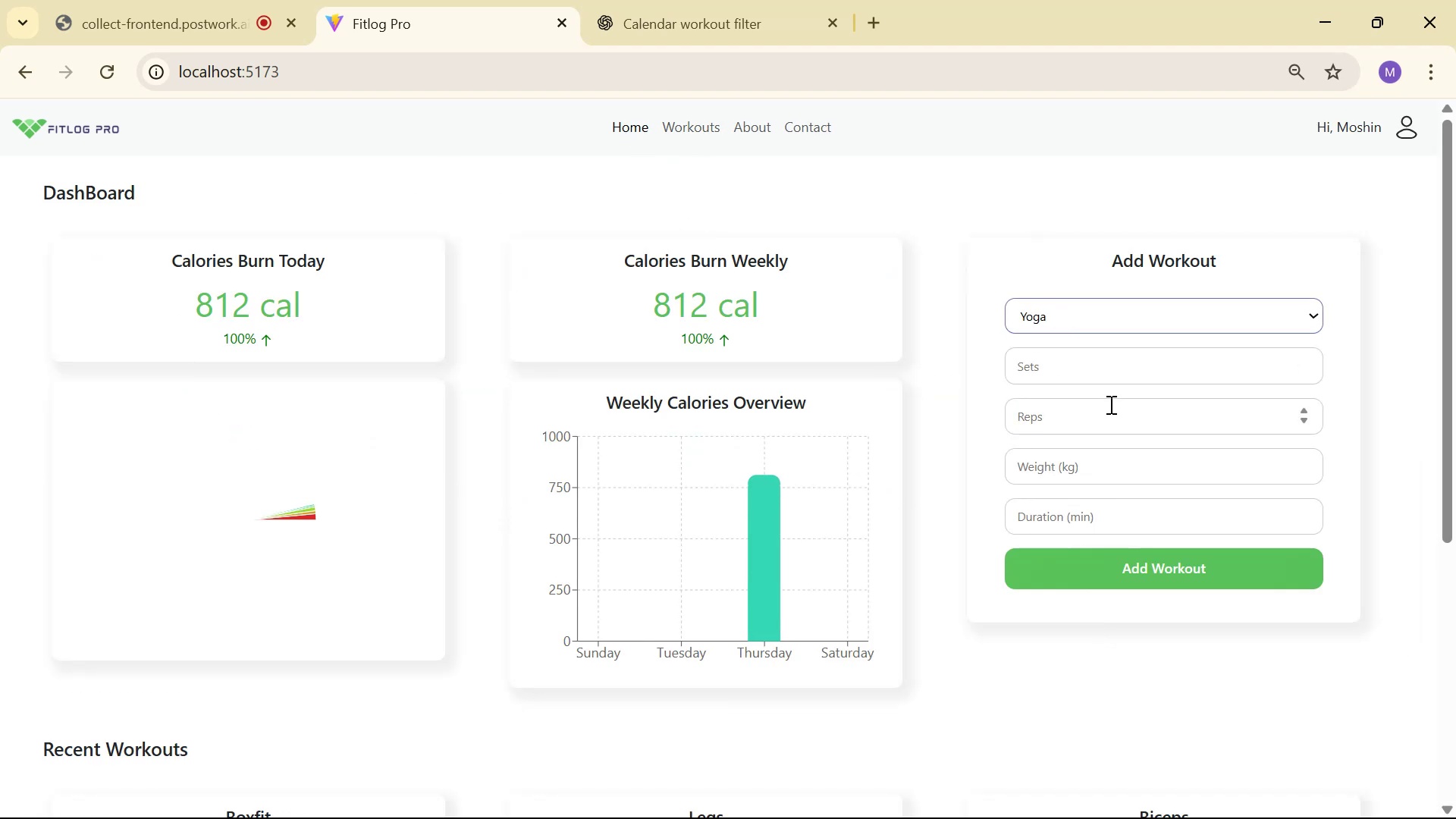 
left_click([1105, 381])
 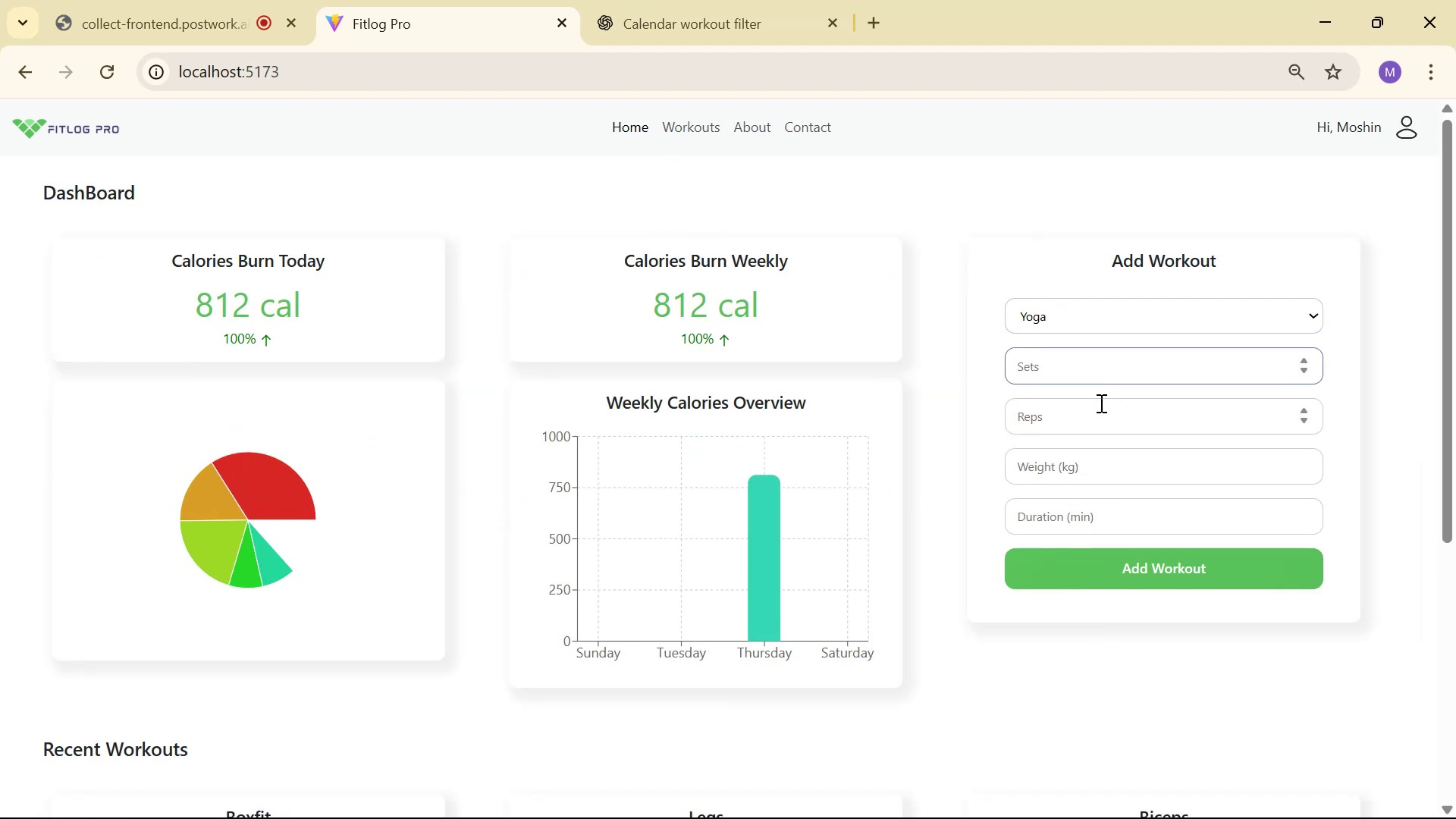 
type(410)
 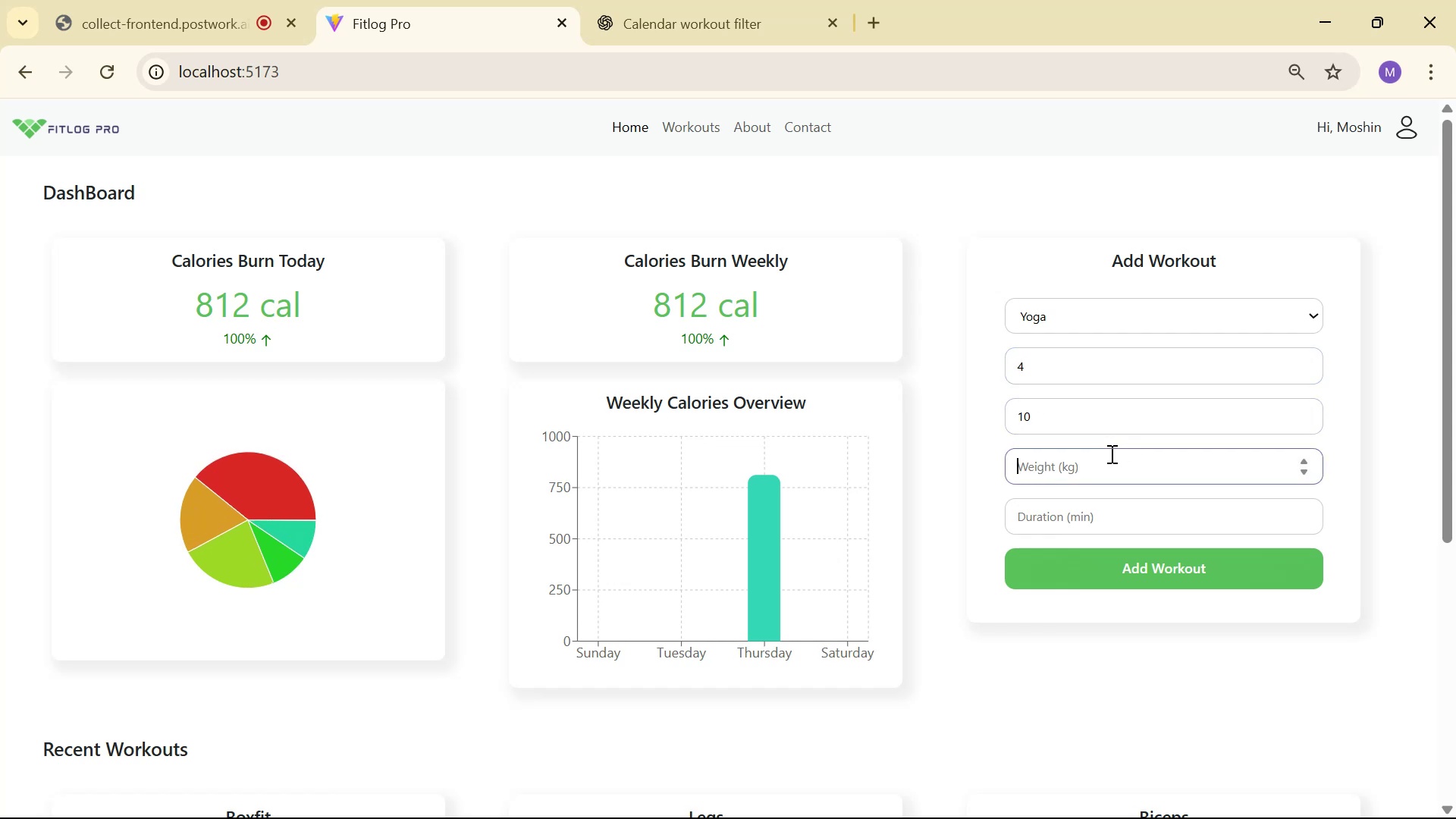 
double_click([1094, 427])
 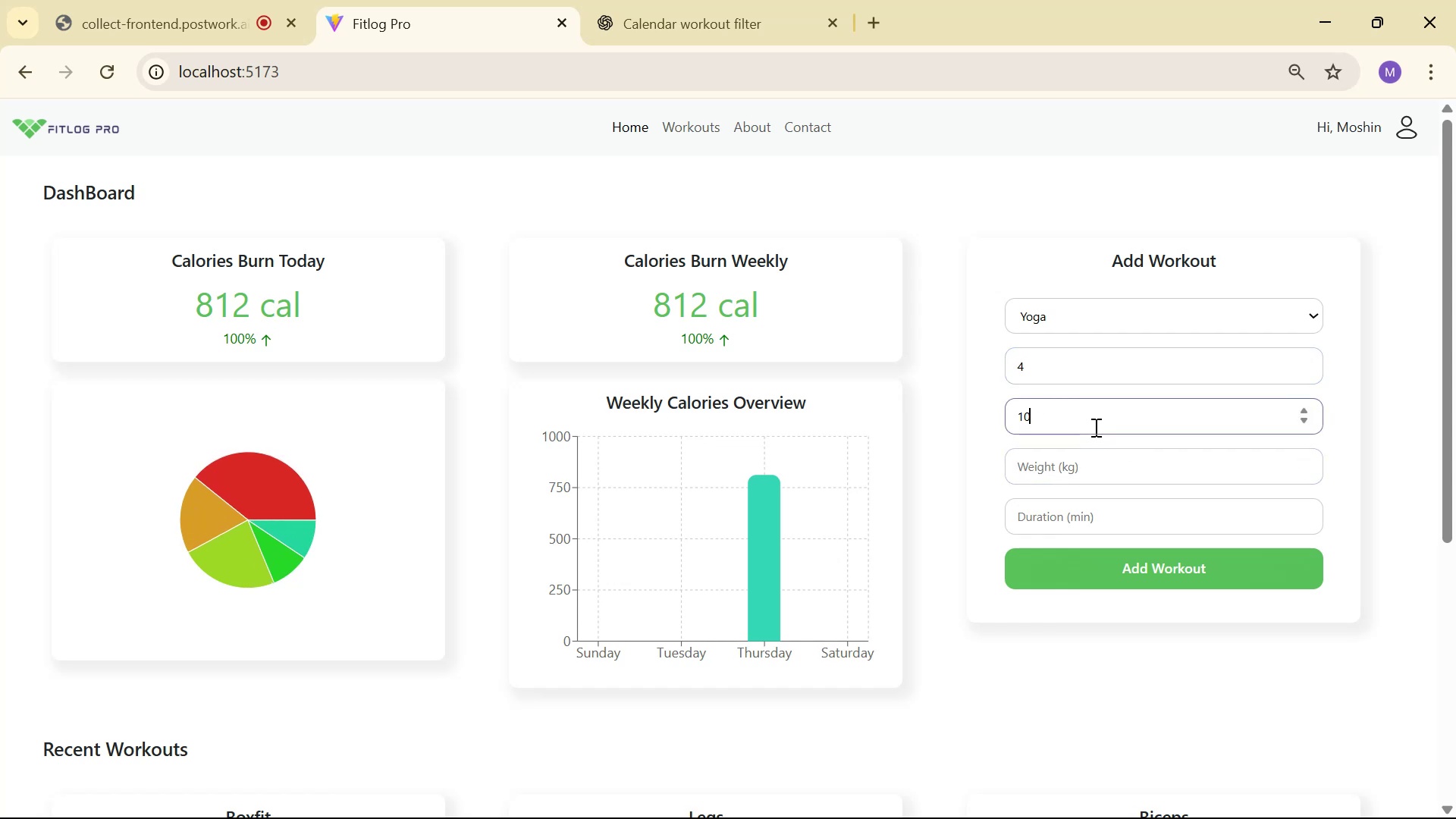 
triple_click([1094, 427])
 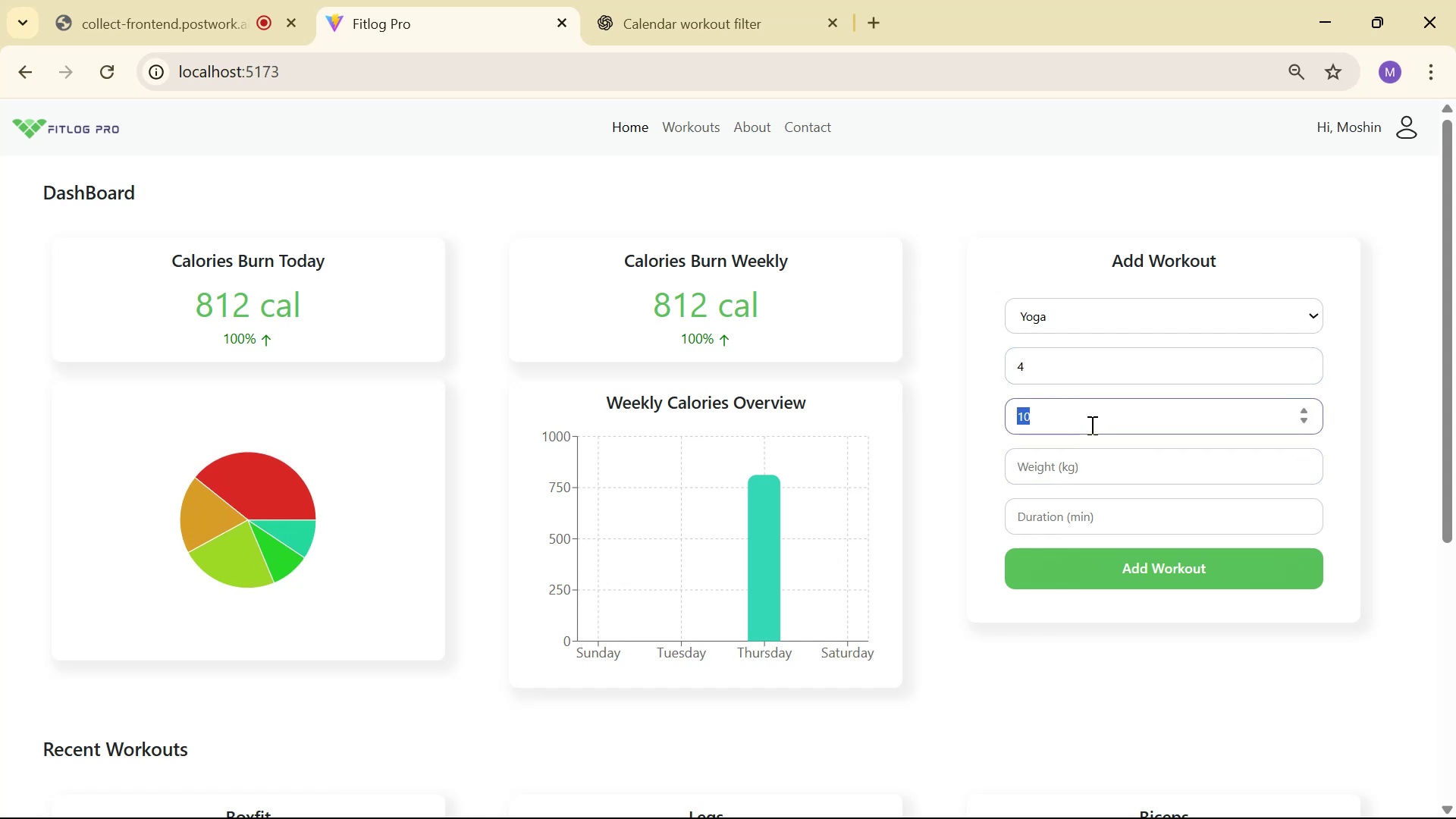 
type(20)
 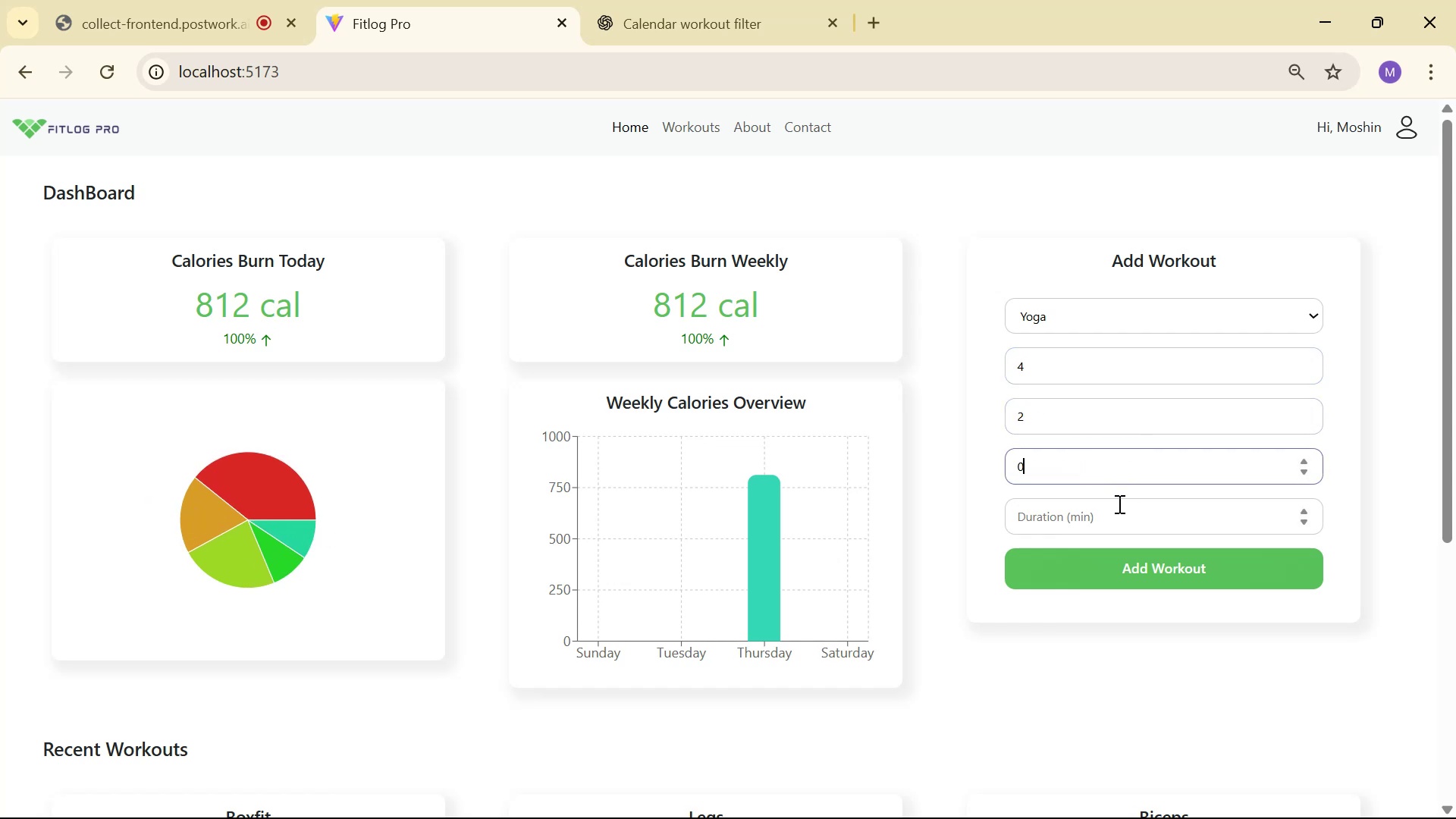 
left_click([1119, 507])
 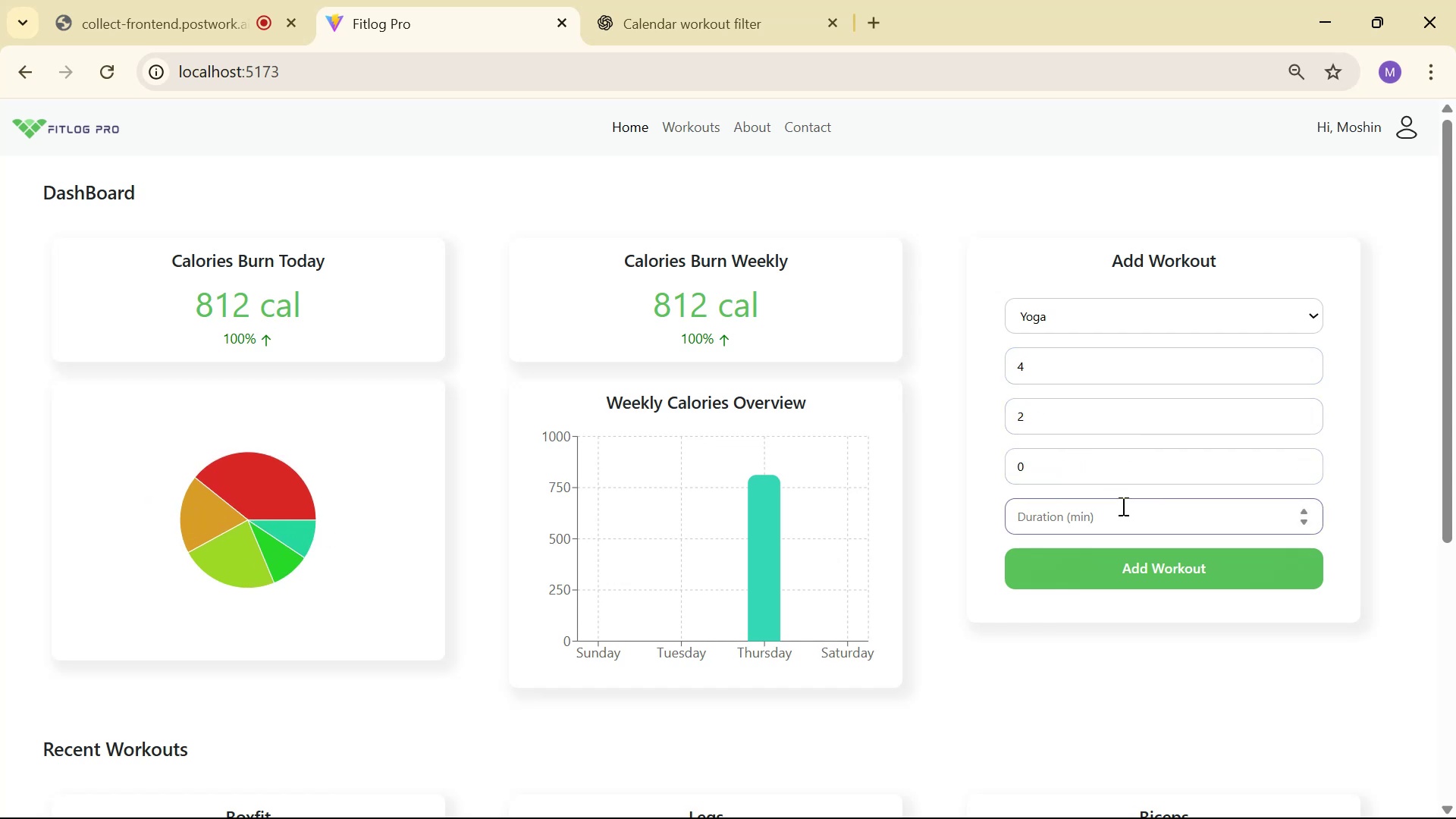 
type(1)
key(Backspace)
type(30)
 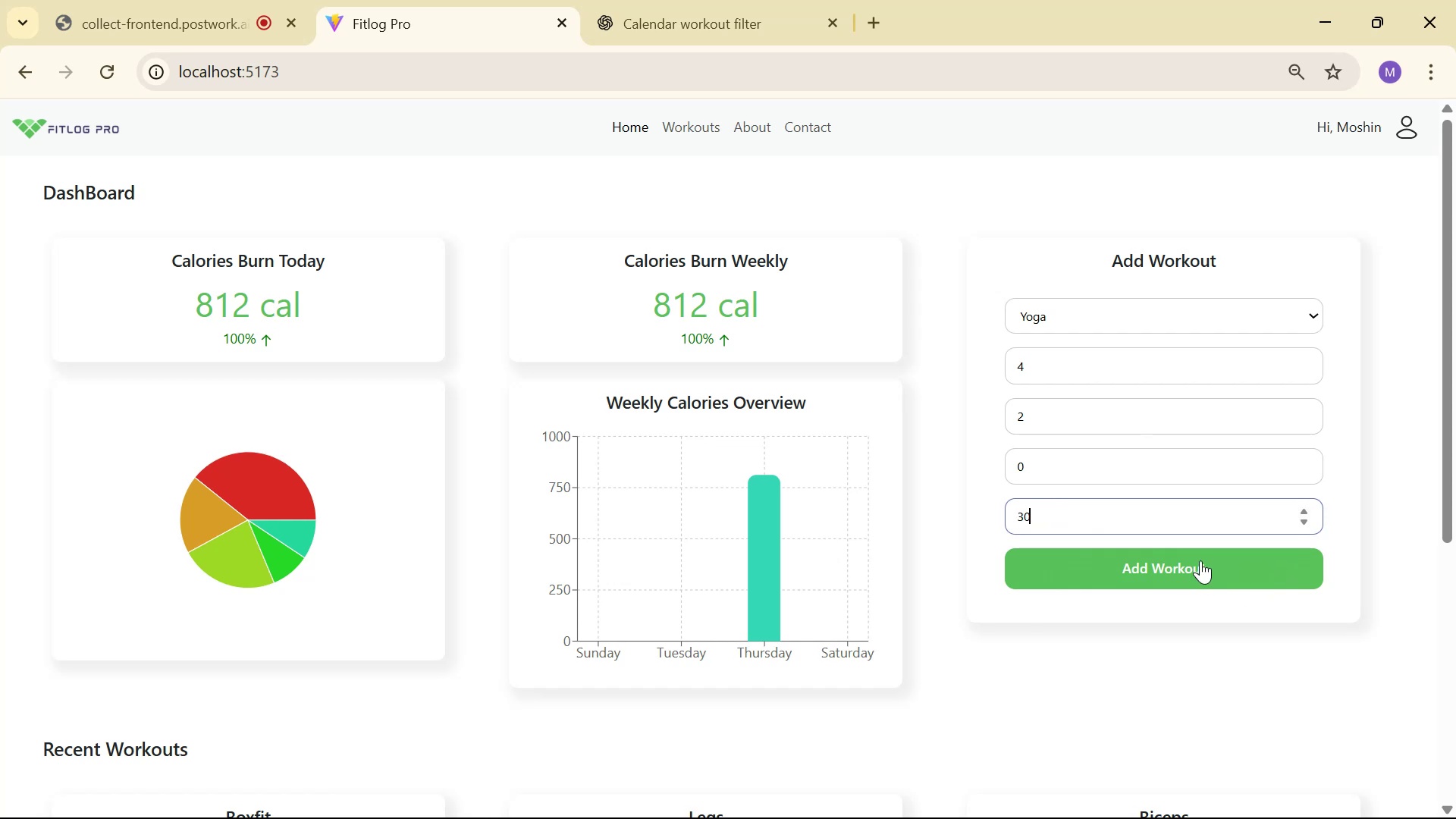 
left_click([1200, 560])
 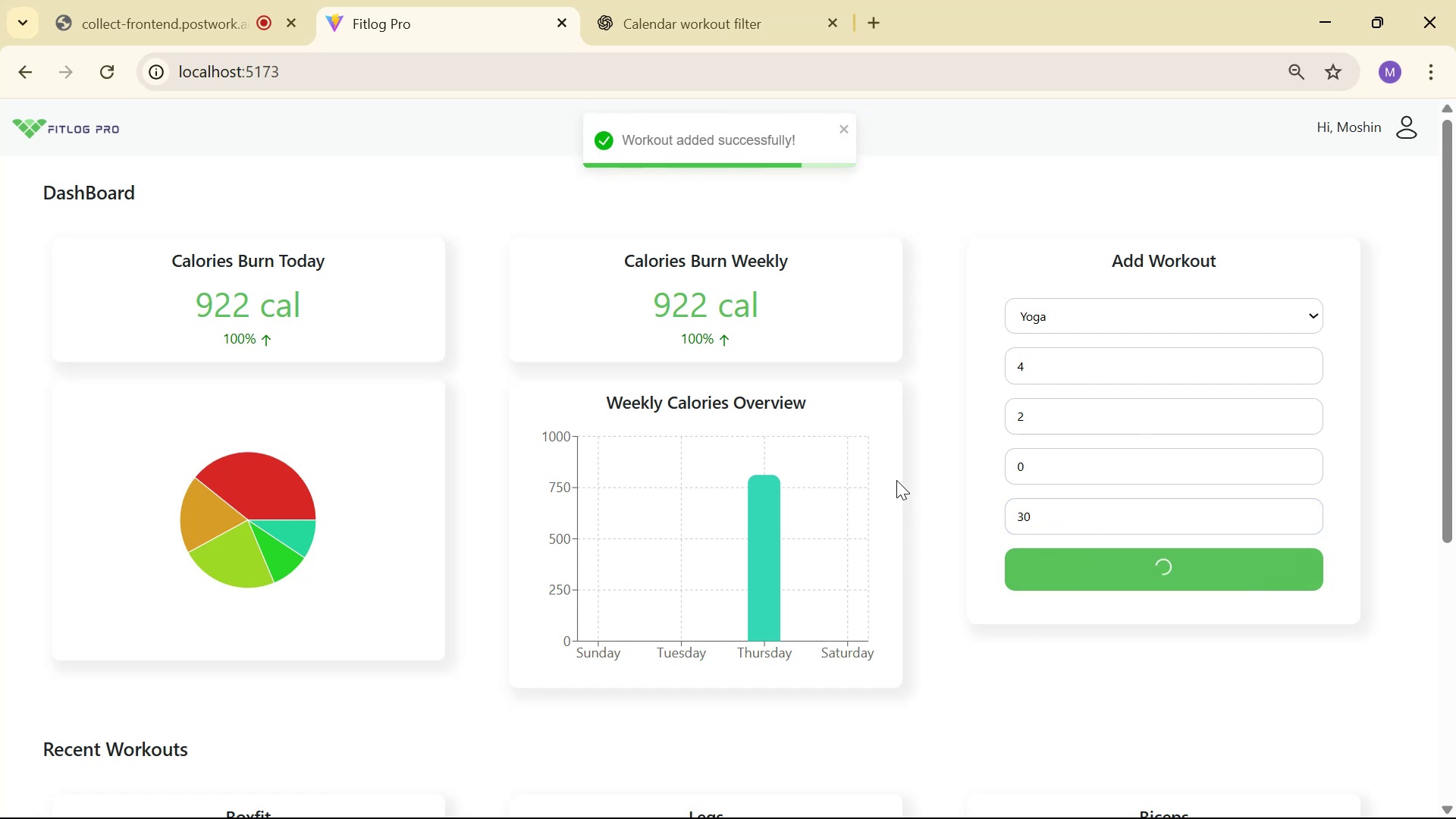 
scroll: coordinate [939, 403], scroll_direction: down, amount: 6.0
 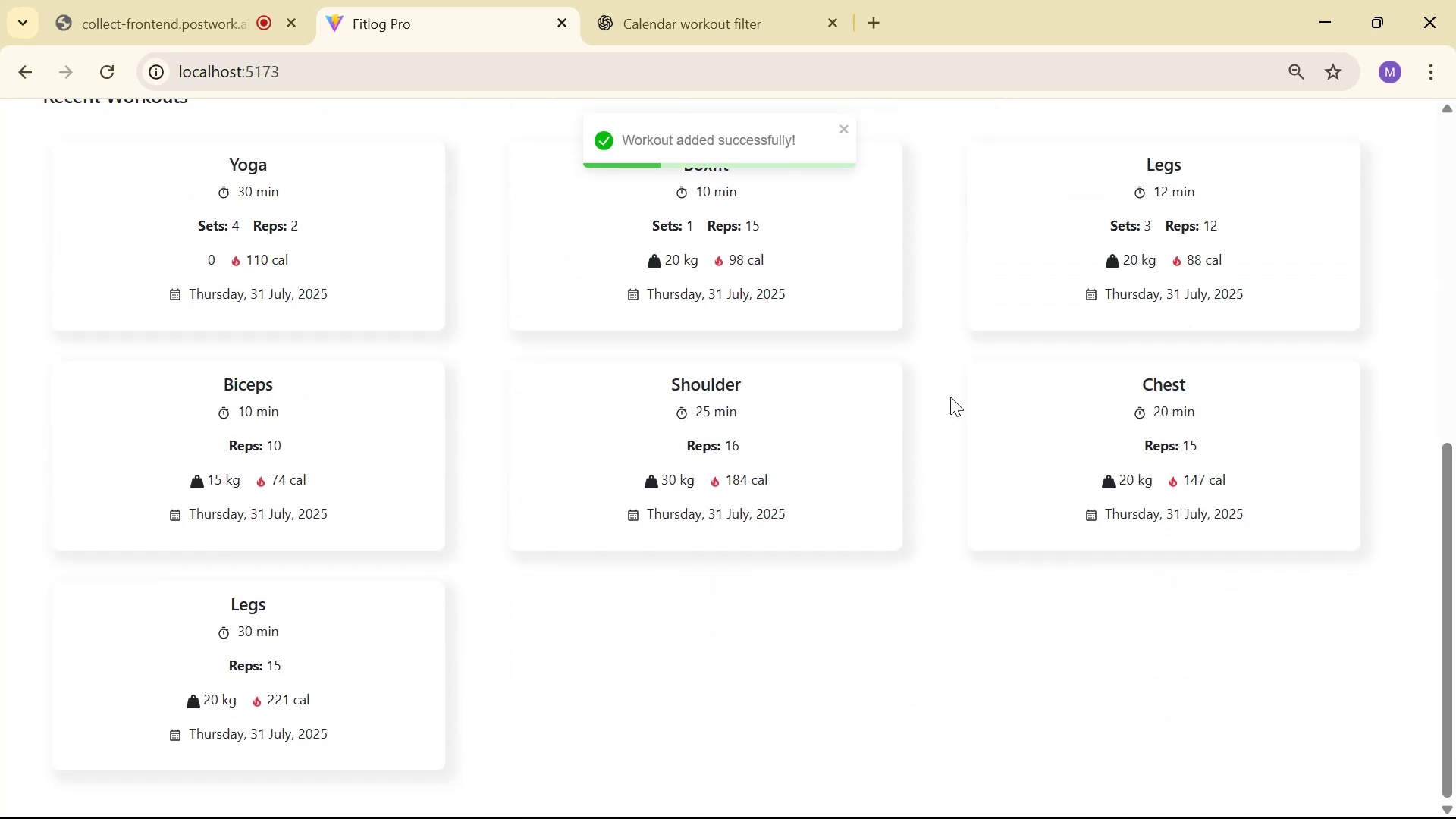 
scroll: coordinate [942, 419], scroll_direction: up, amount: 12.0
 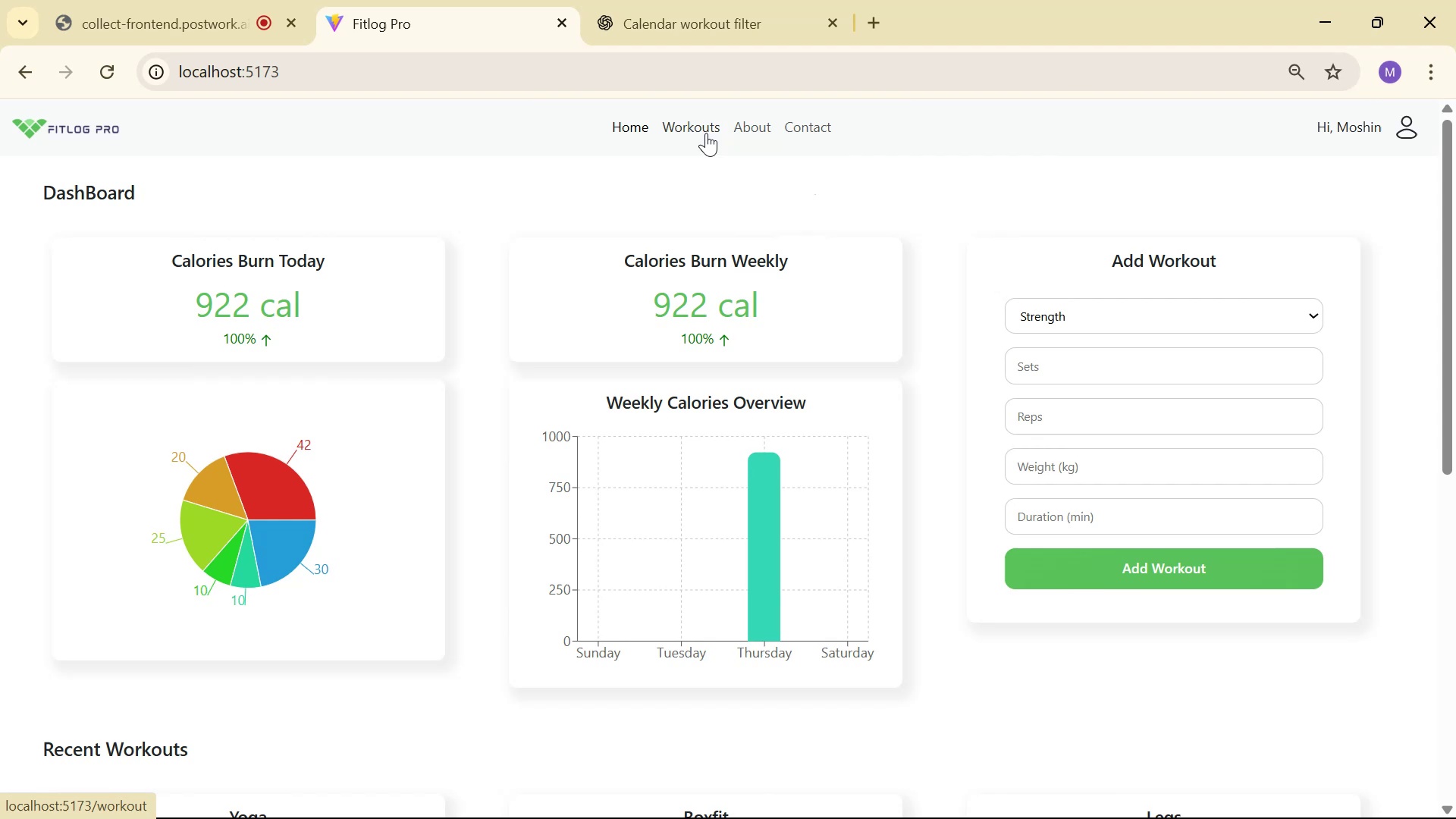 
scroll: coordinate [750, 222], scroll_direction: down, amount: 8.0
 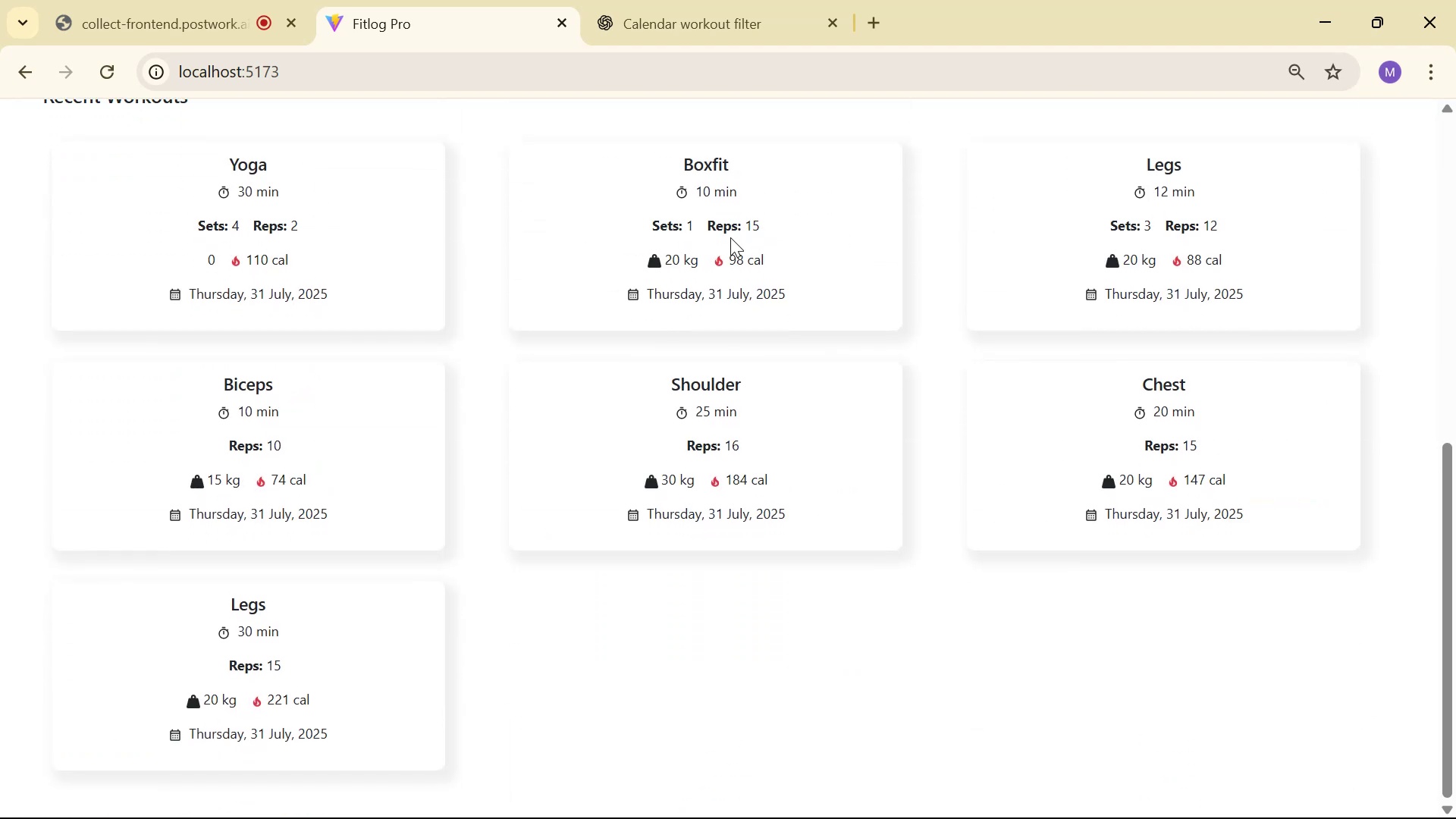 
scroll: coordinate [671, 262], scroll_direction: up, amount: 10.0
 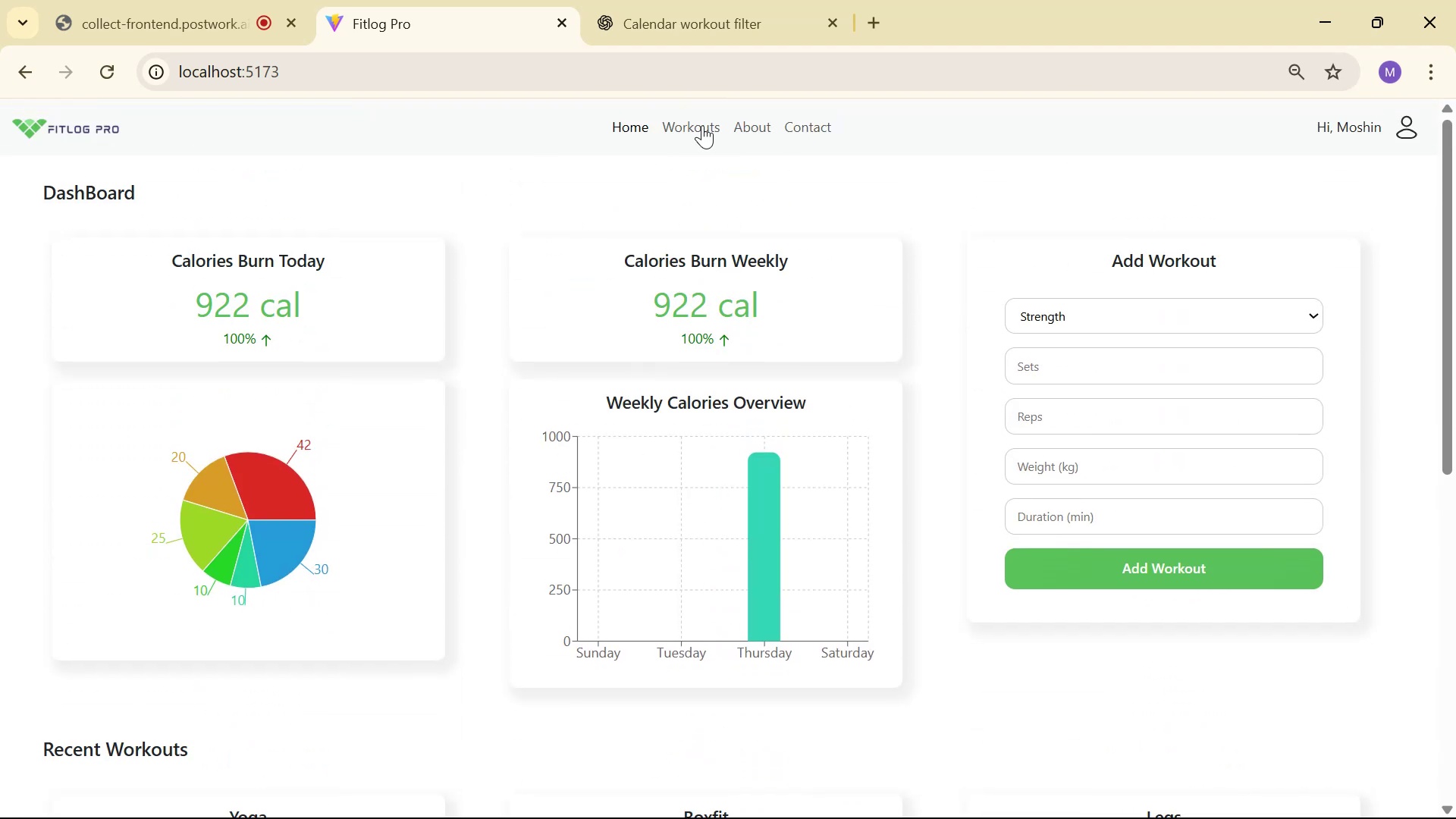 
left_click([704, 121])
 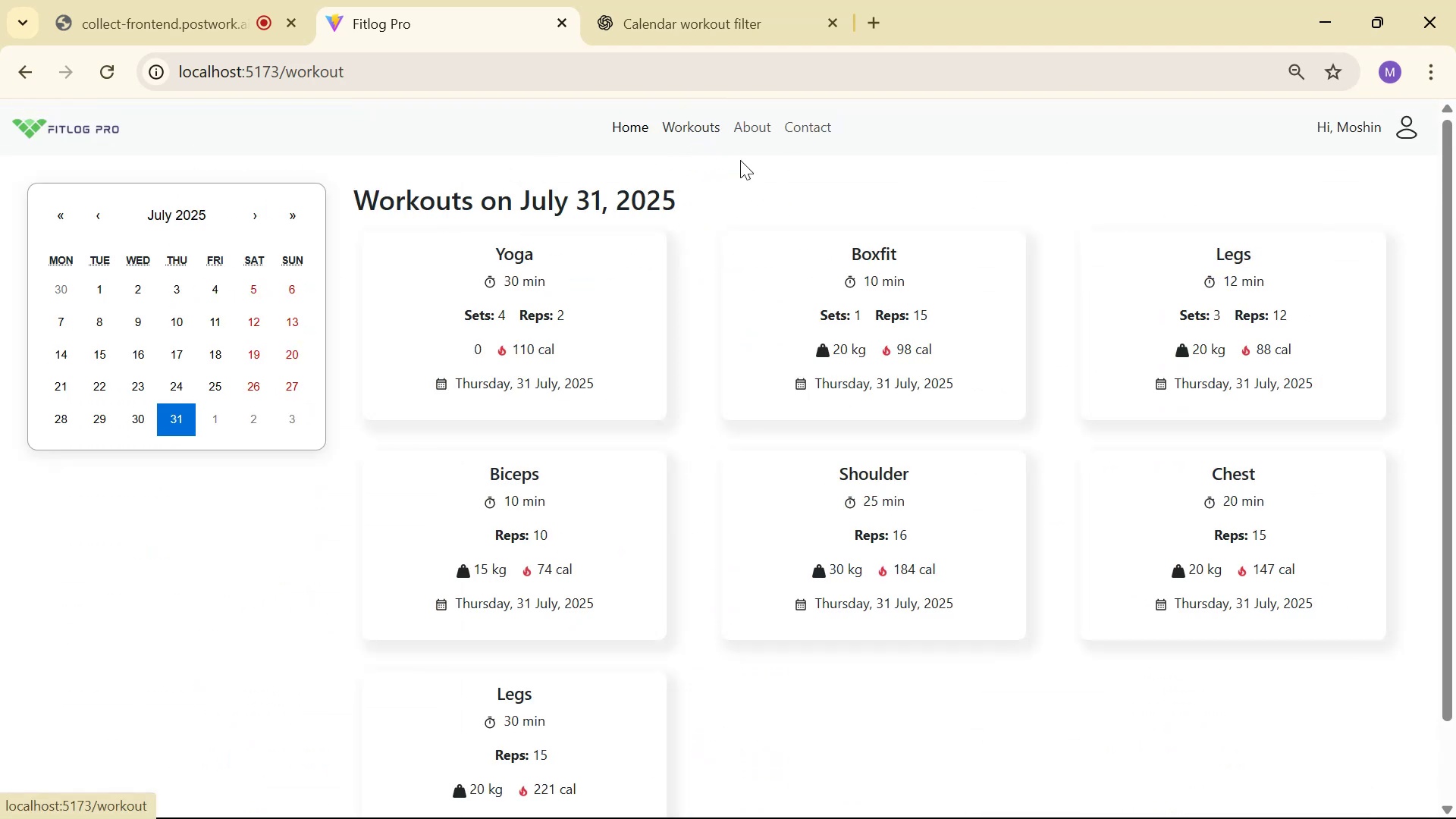 
scroll: coordinate [789, 174], scroll_direction: down, amount: 5.0
 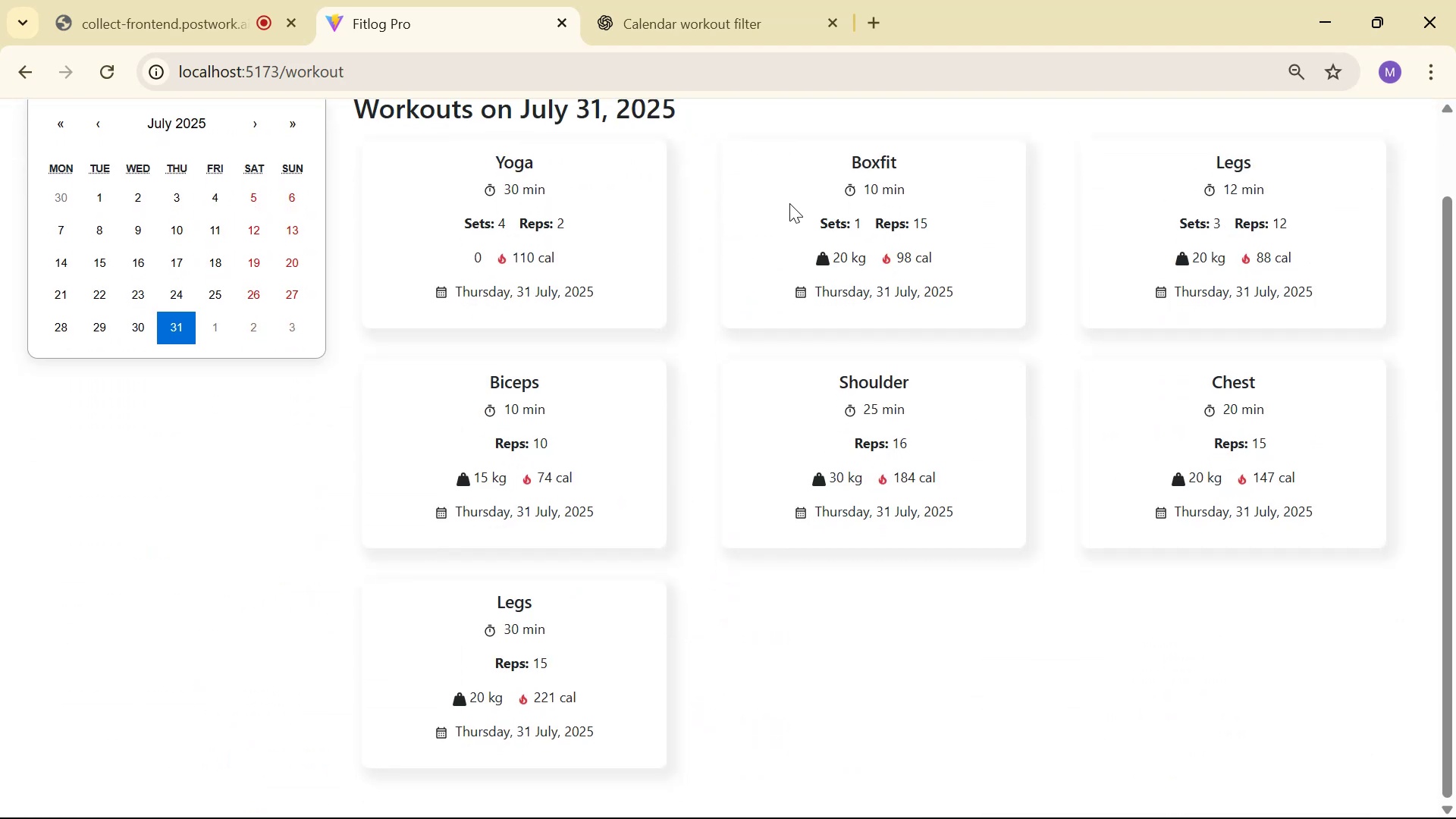 
scroll: coordinate [757, 322], scroll_direction: up, amount: 3.0
 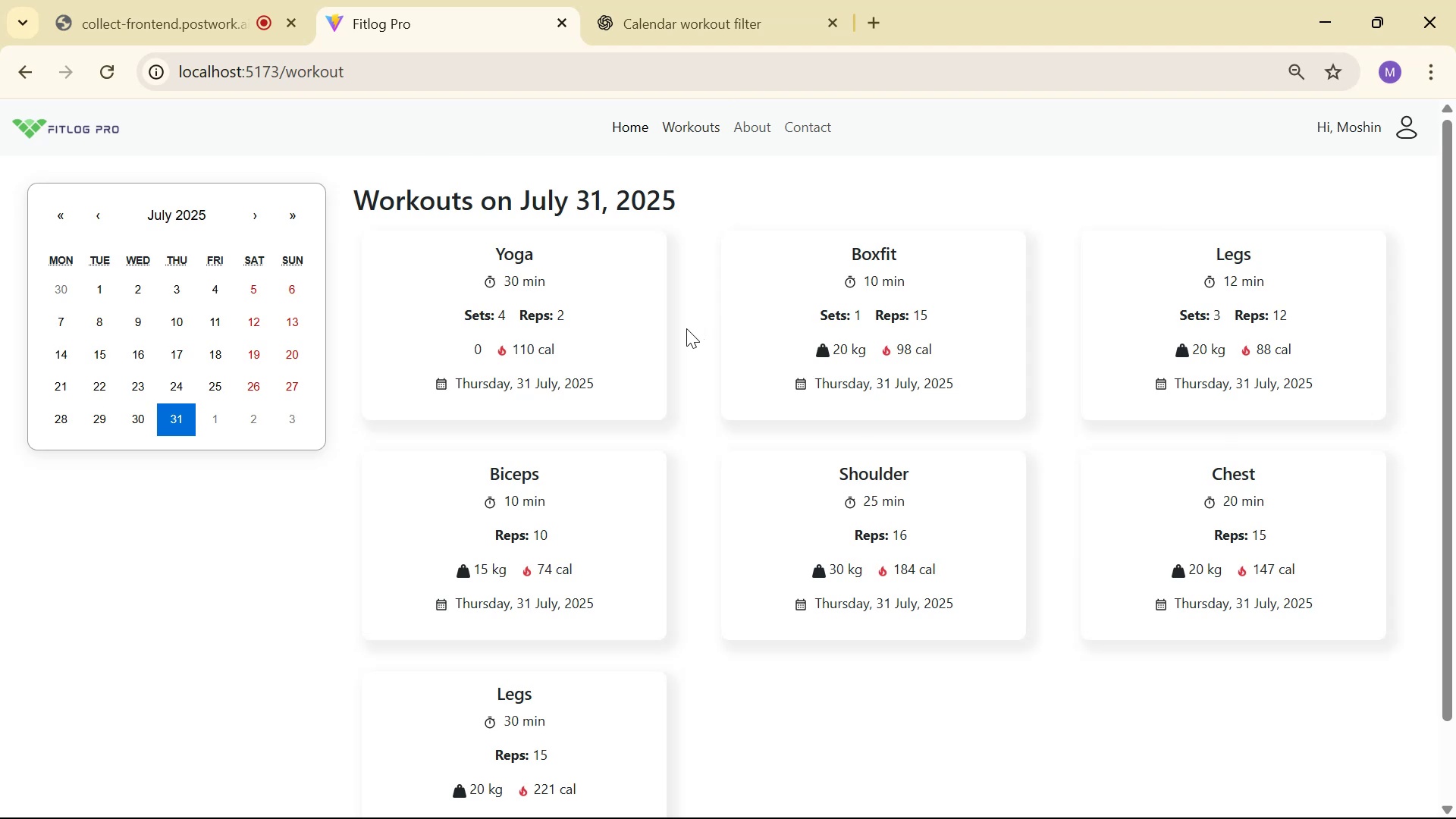 
wait(17.43)
 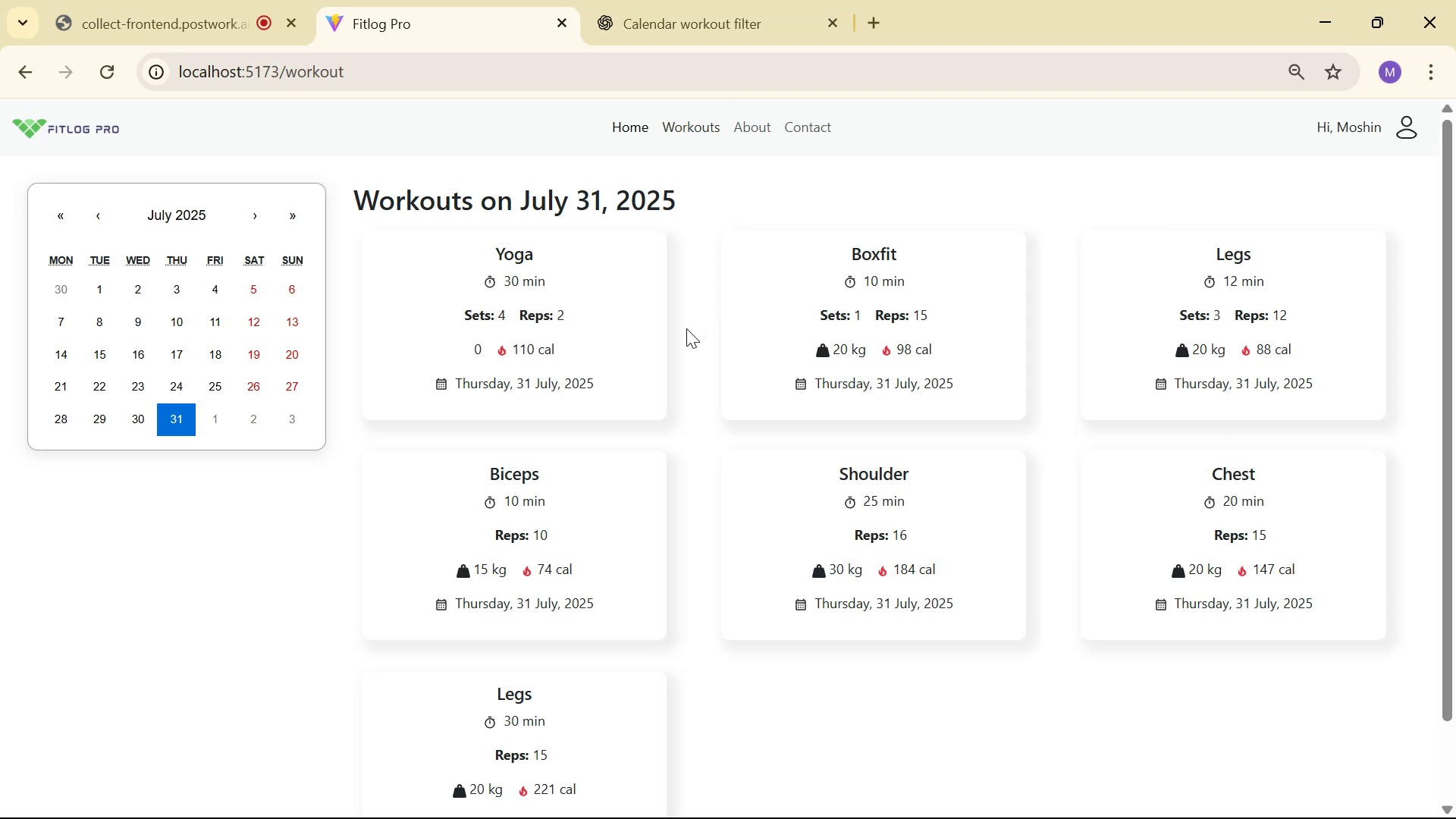 
key(Alt+R)
 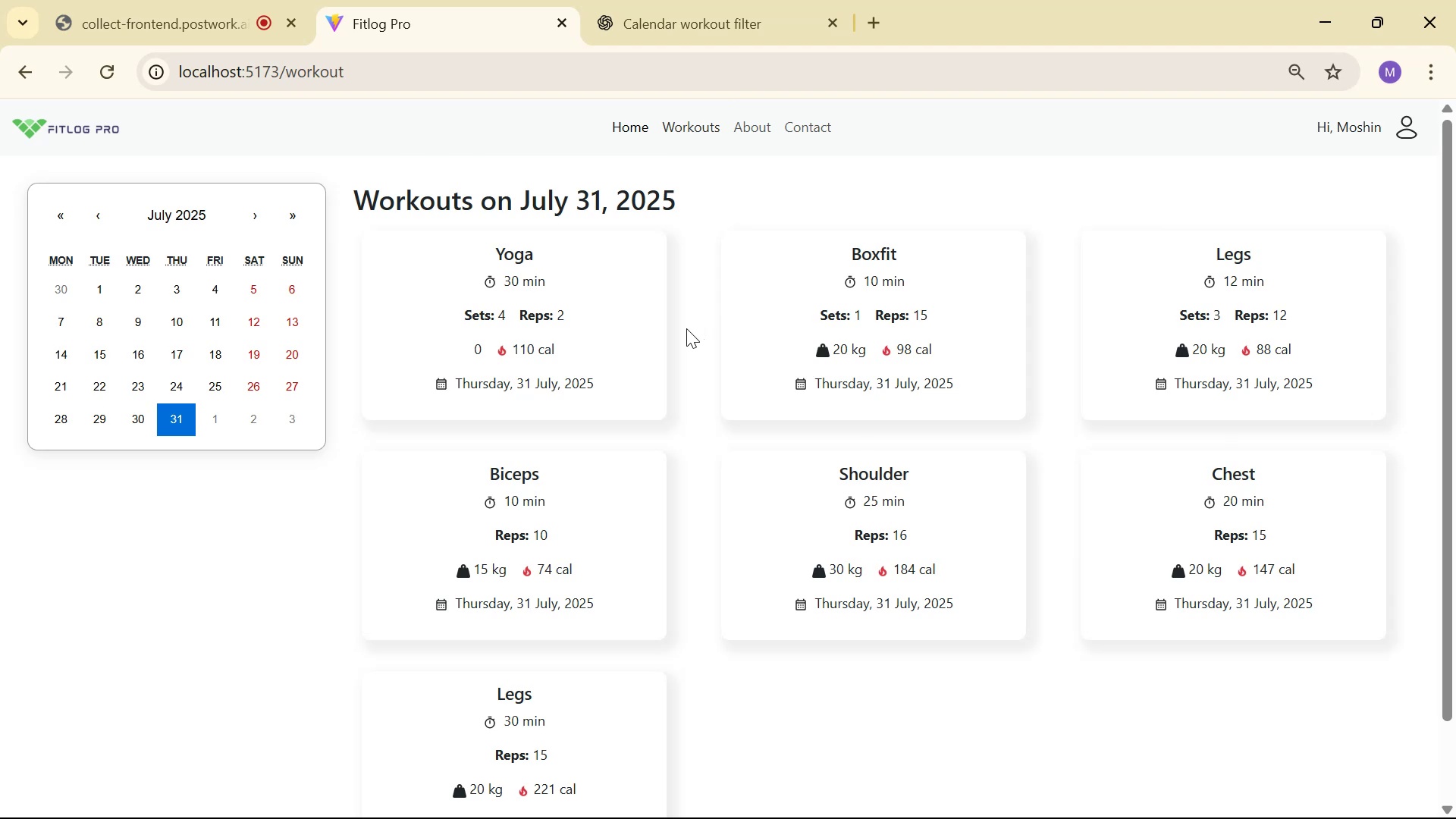 
key(Control+R)
 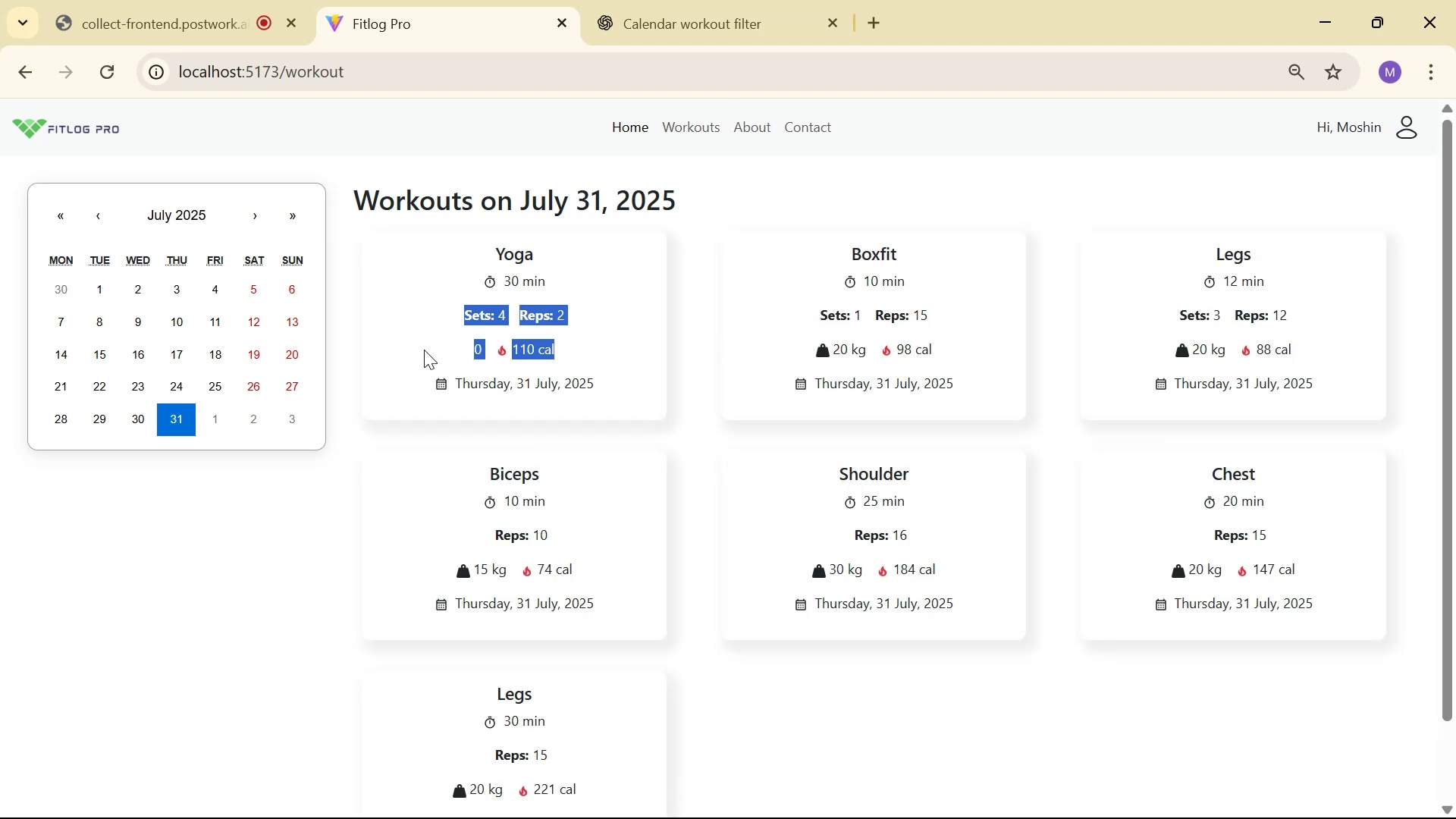 
double_click([581, 351])
 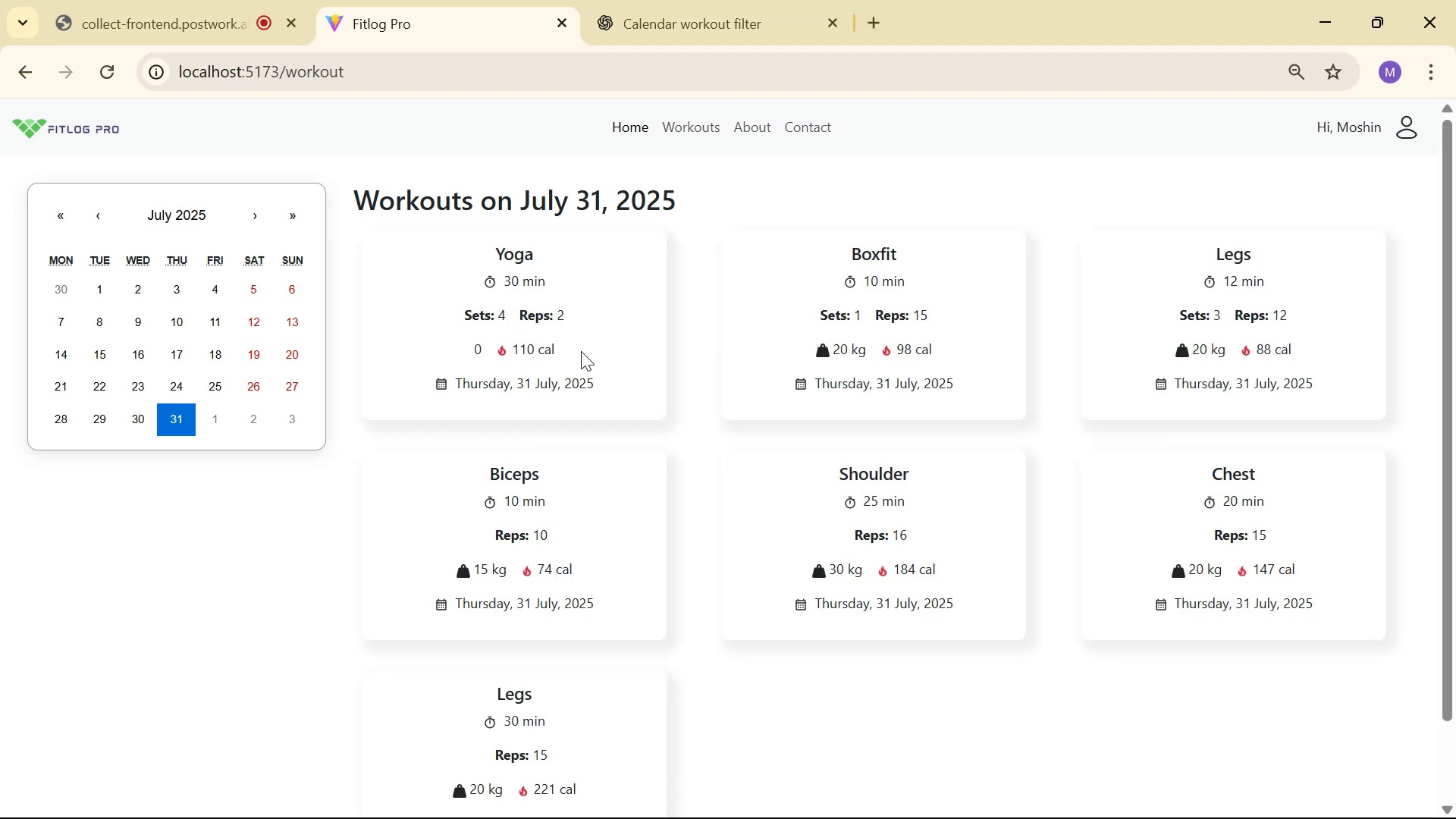 
key(Alt+Tab)
 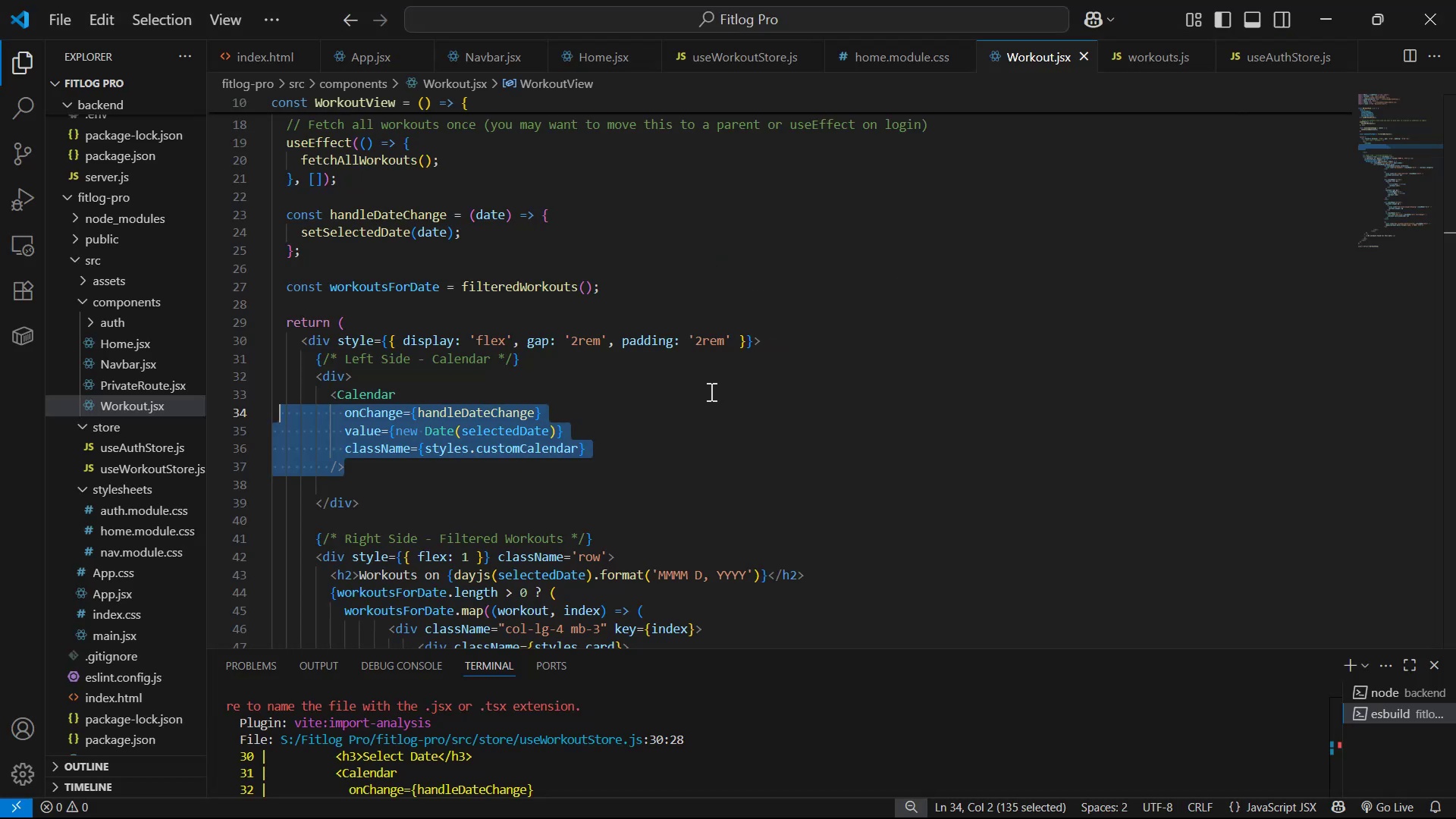 
scroll: coordinate [856, 379], scroll_direction: down, amount: 10.0
 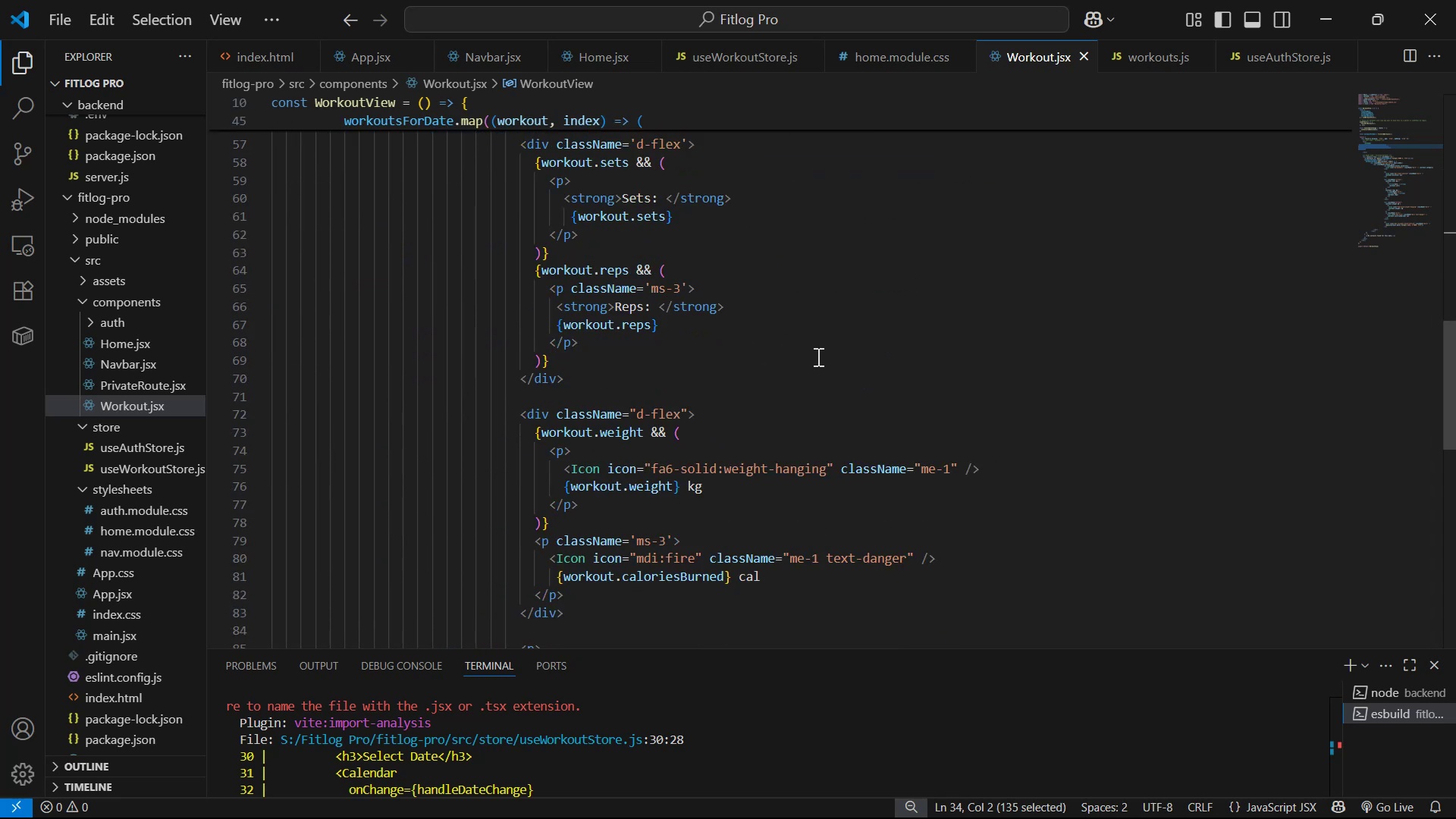 
wait(5.37)
 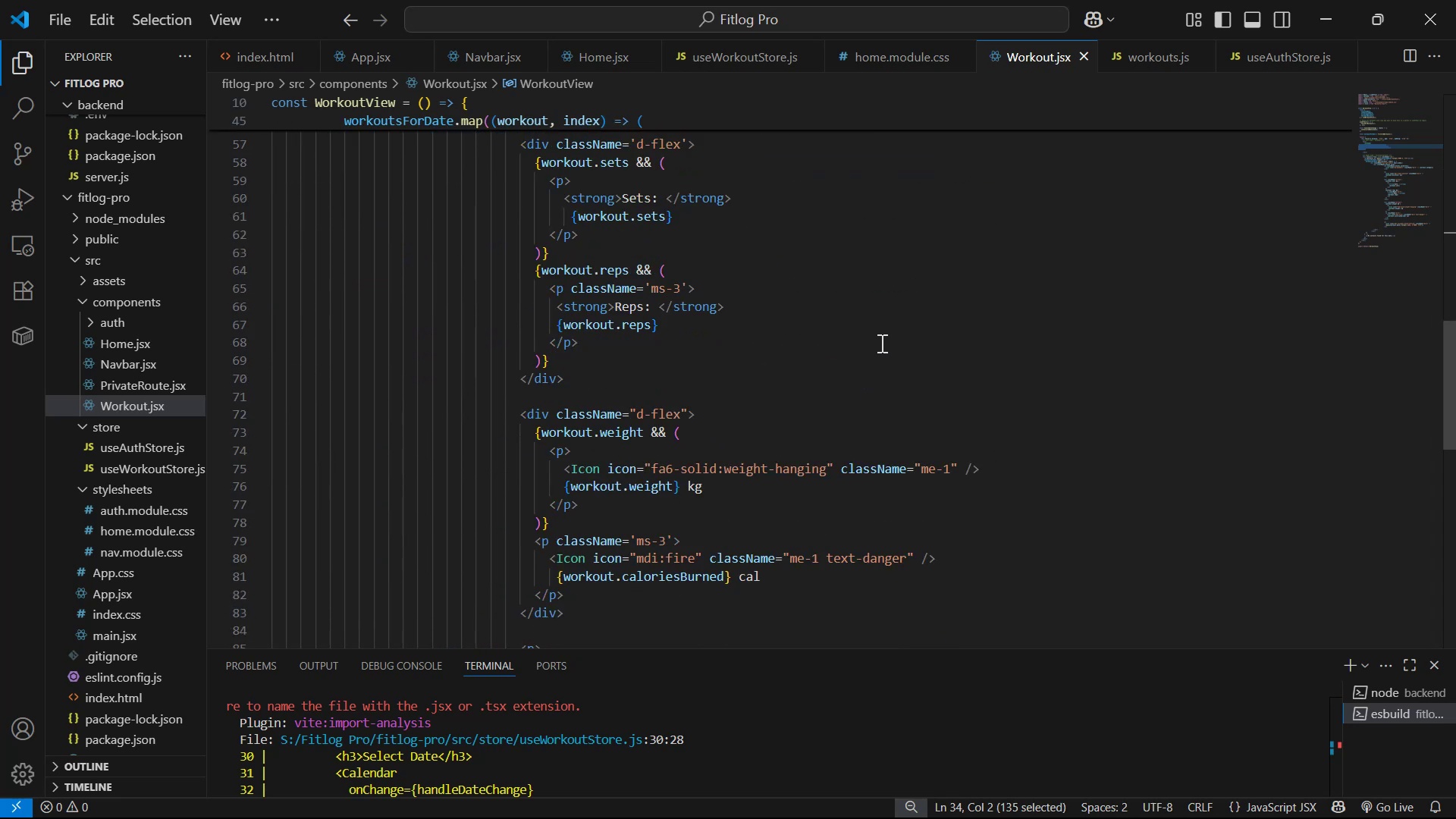 
key(Alt+Tab)
 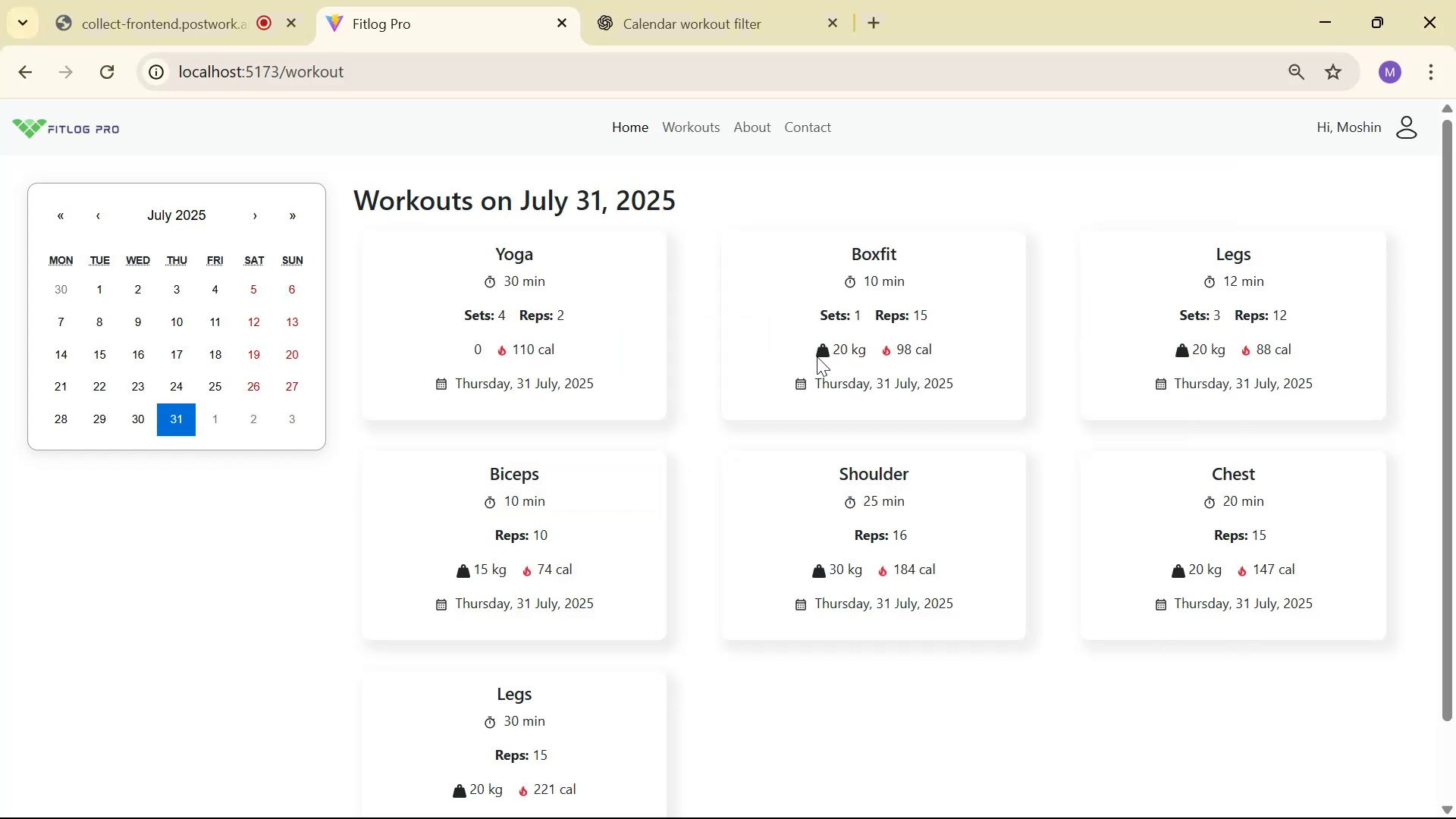 
key(Alt+AltLeft)
 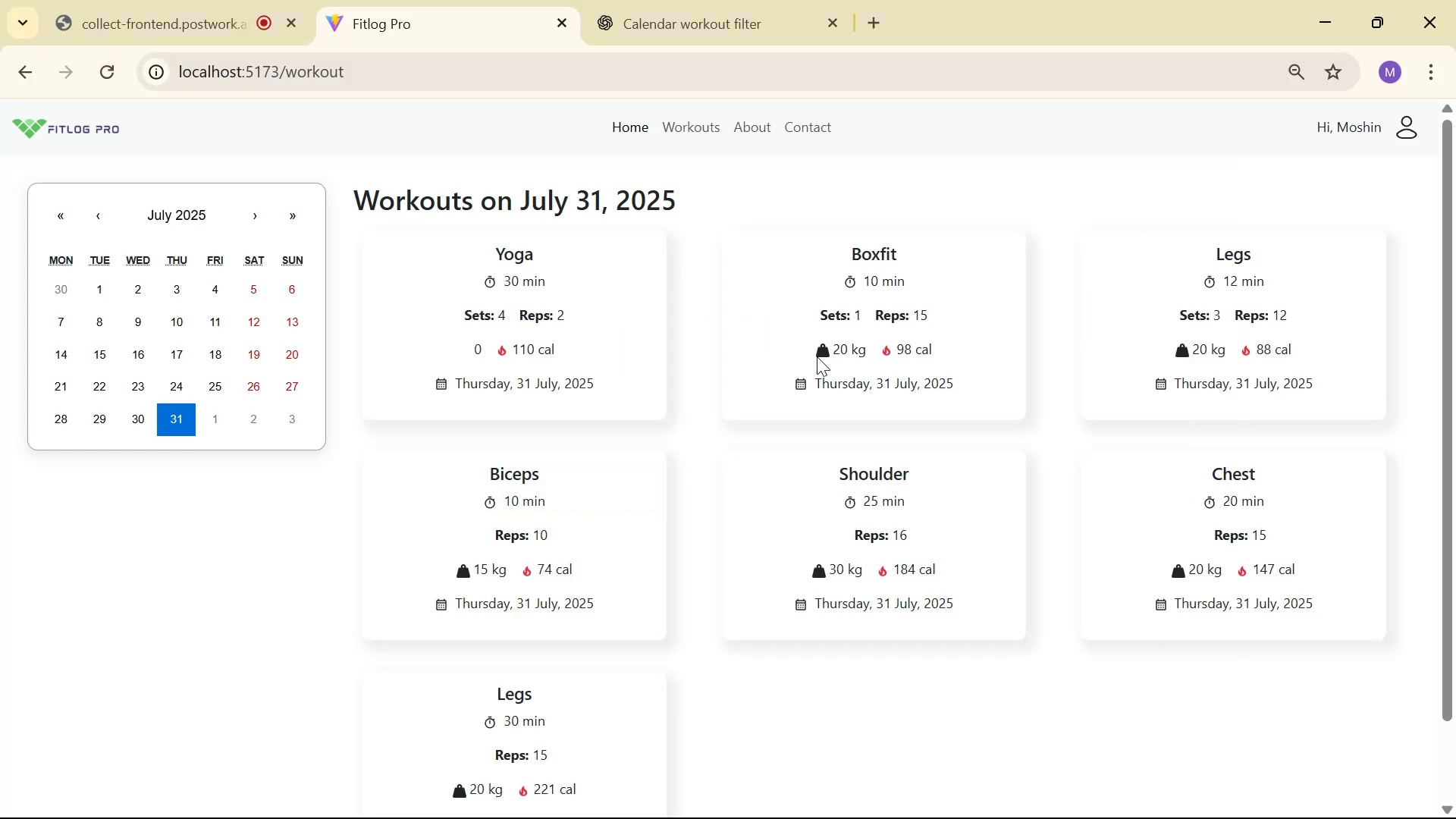 
key(Alt+Tab)
 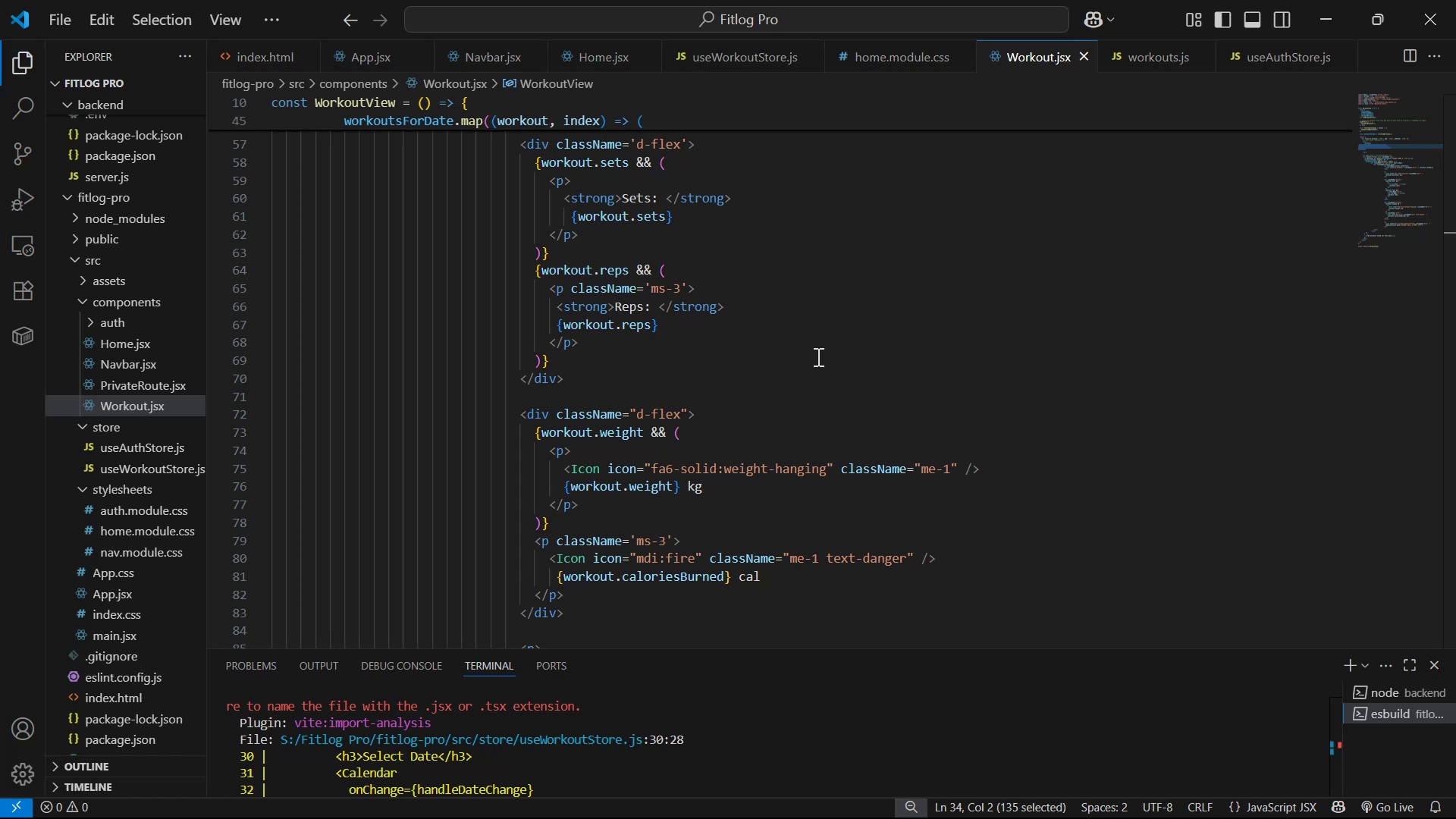 
wait(22.8)
 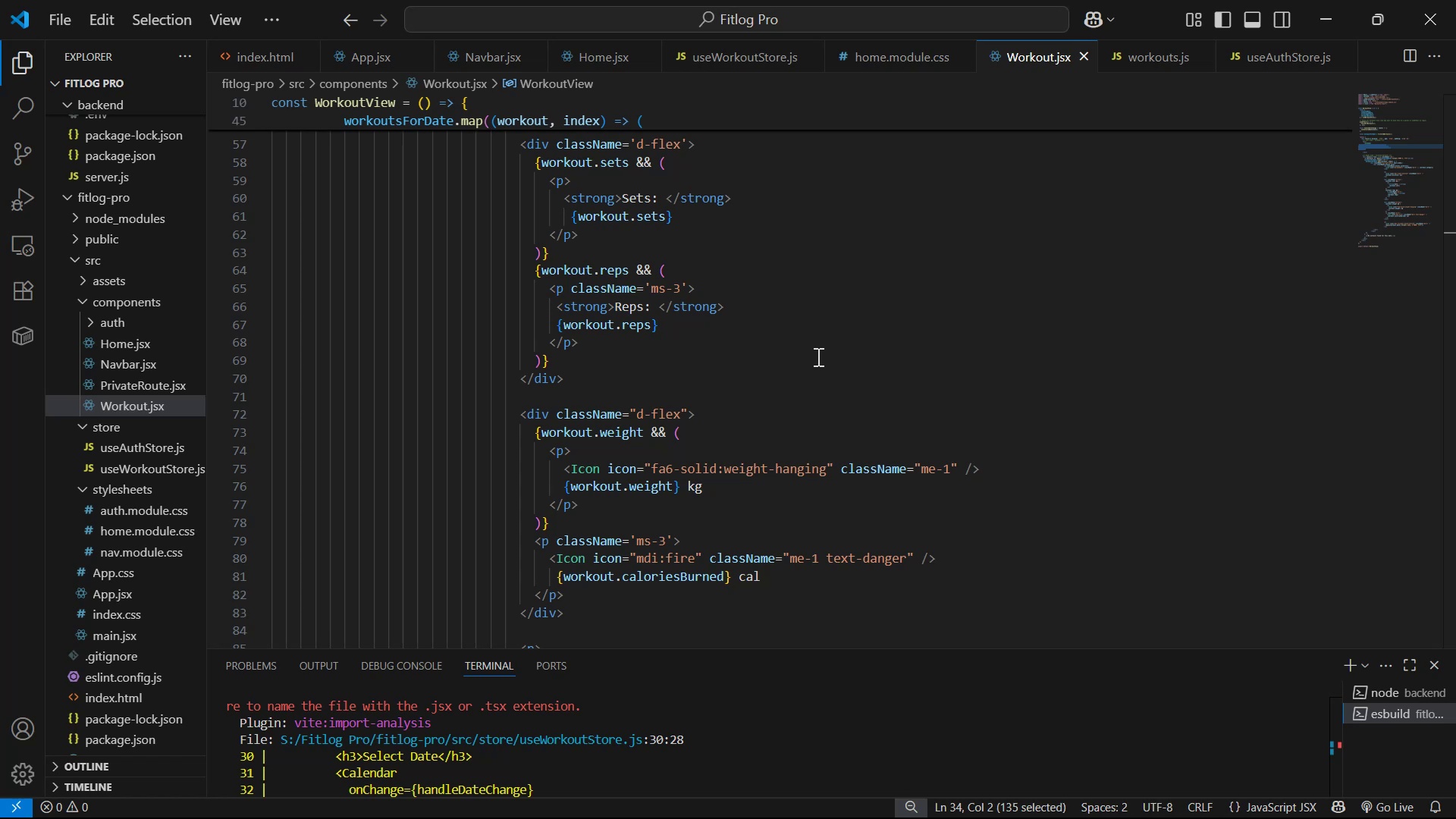 
left_click([642, 432])
 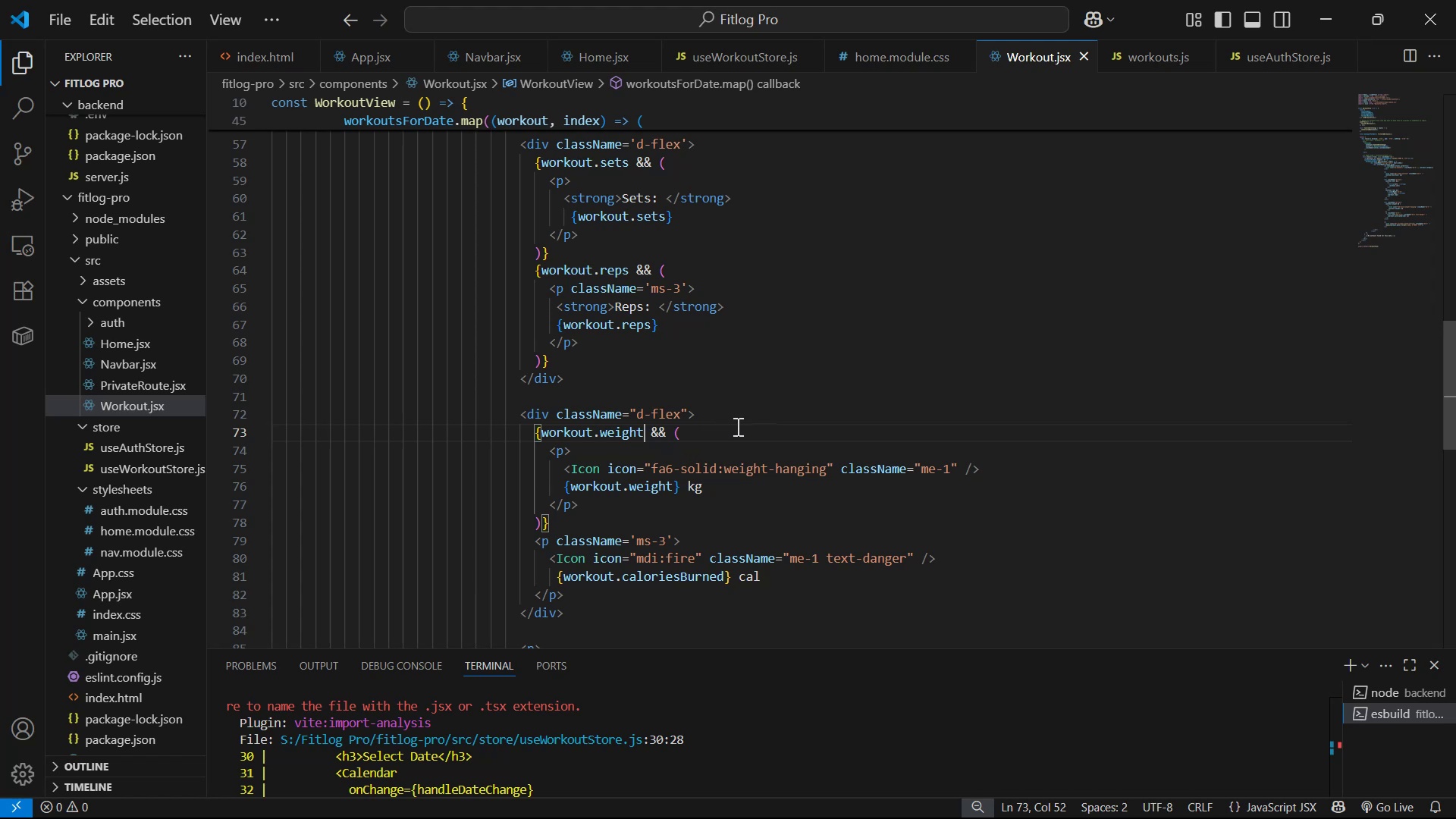 
wait(12.12)
 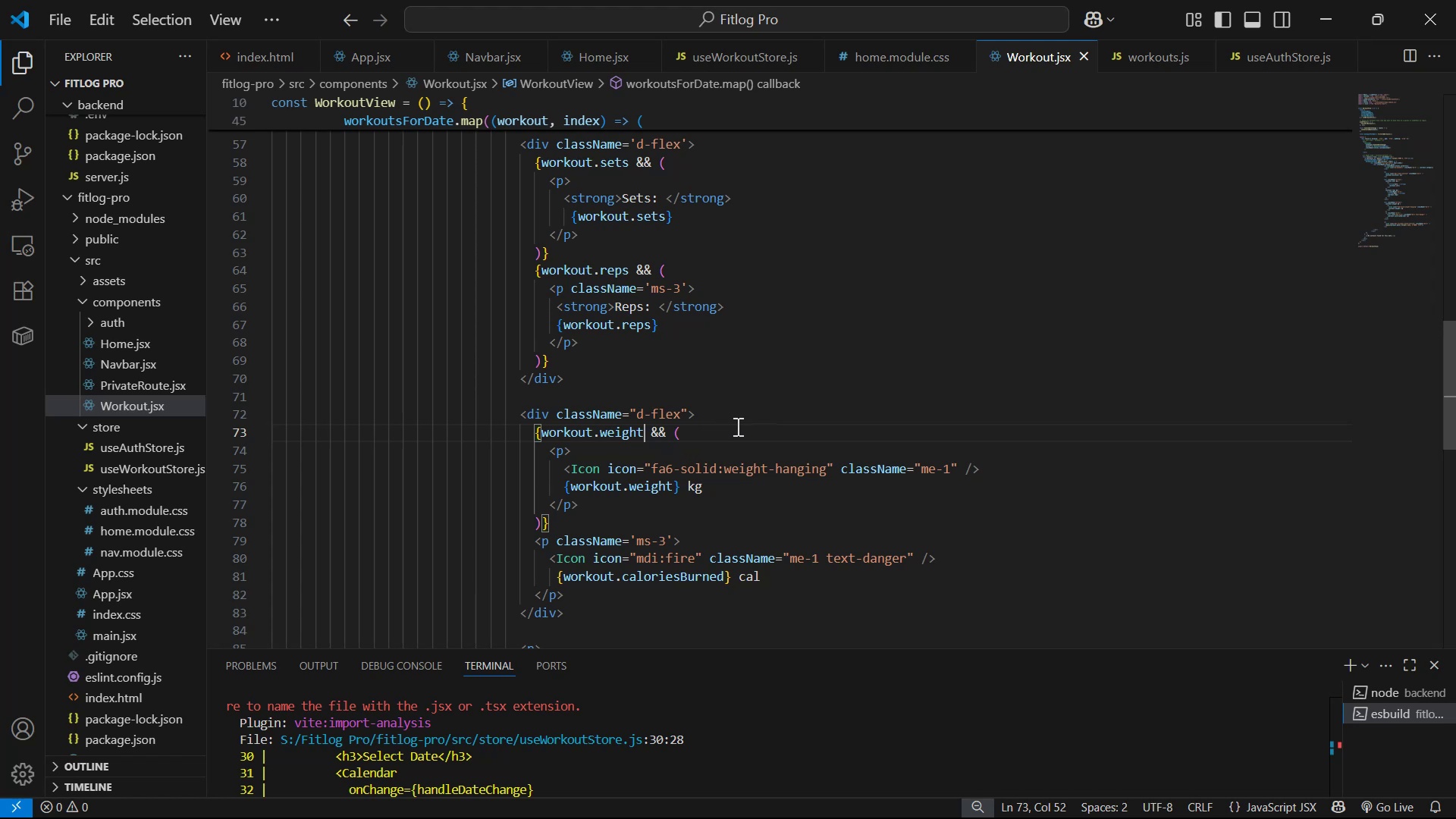 
left_click([804, 417])
 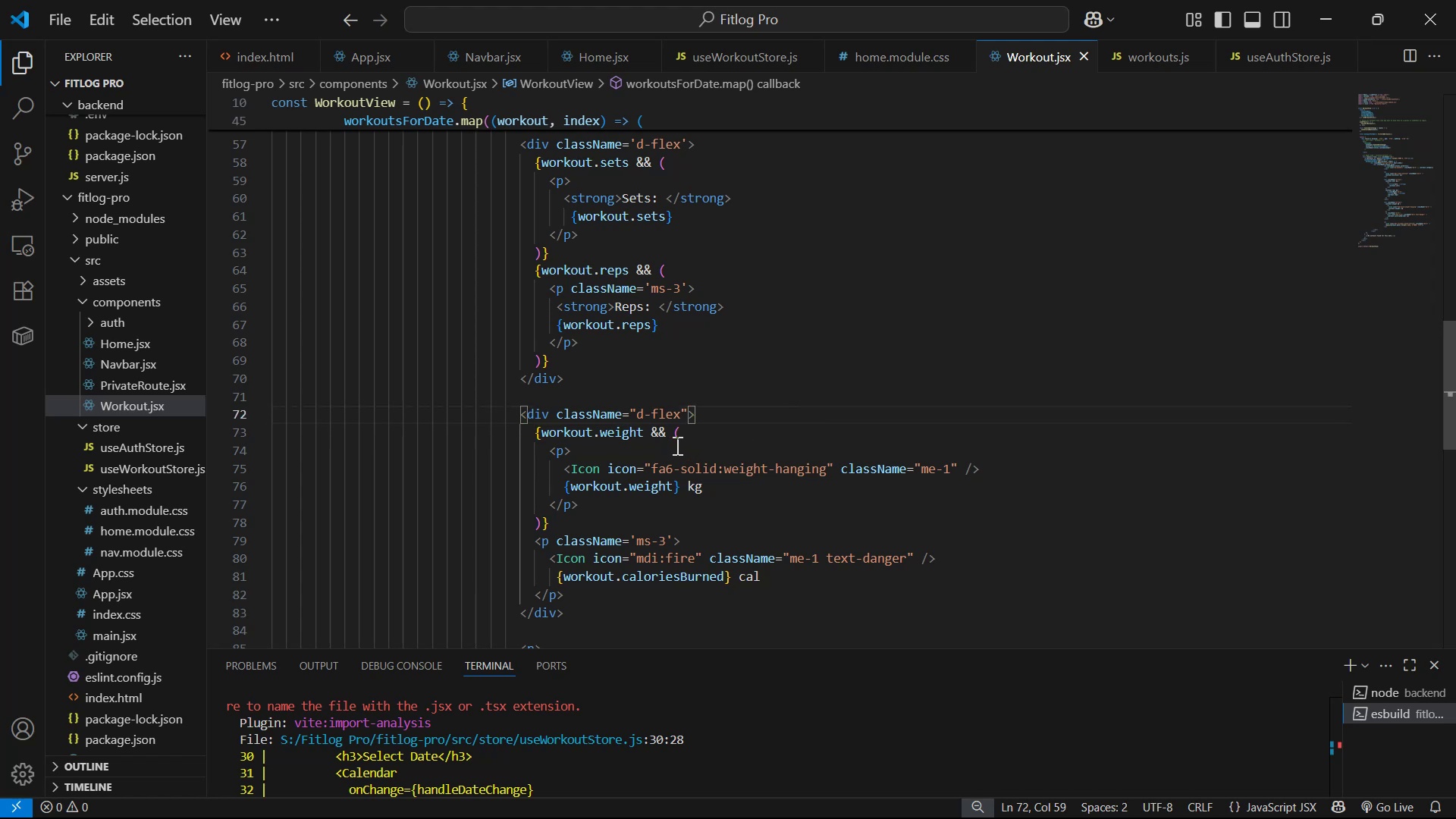 
key(Alt+AltLeft)
 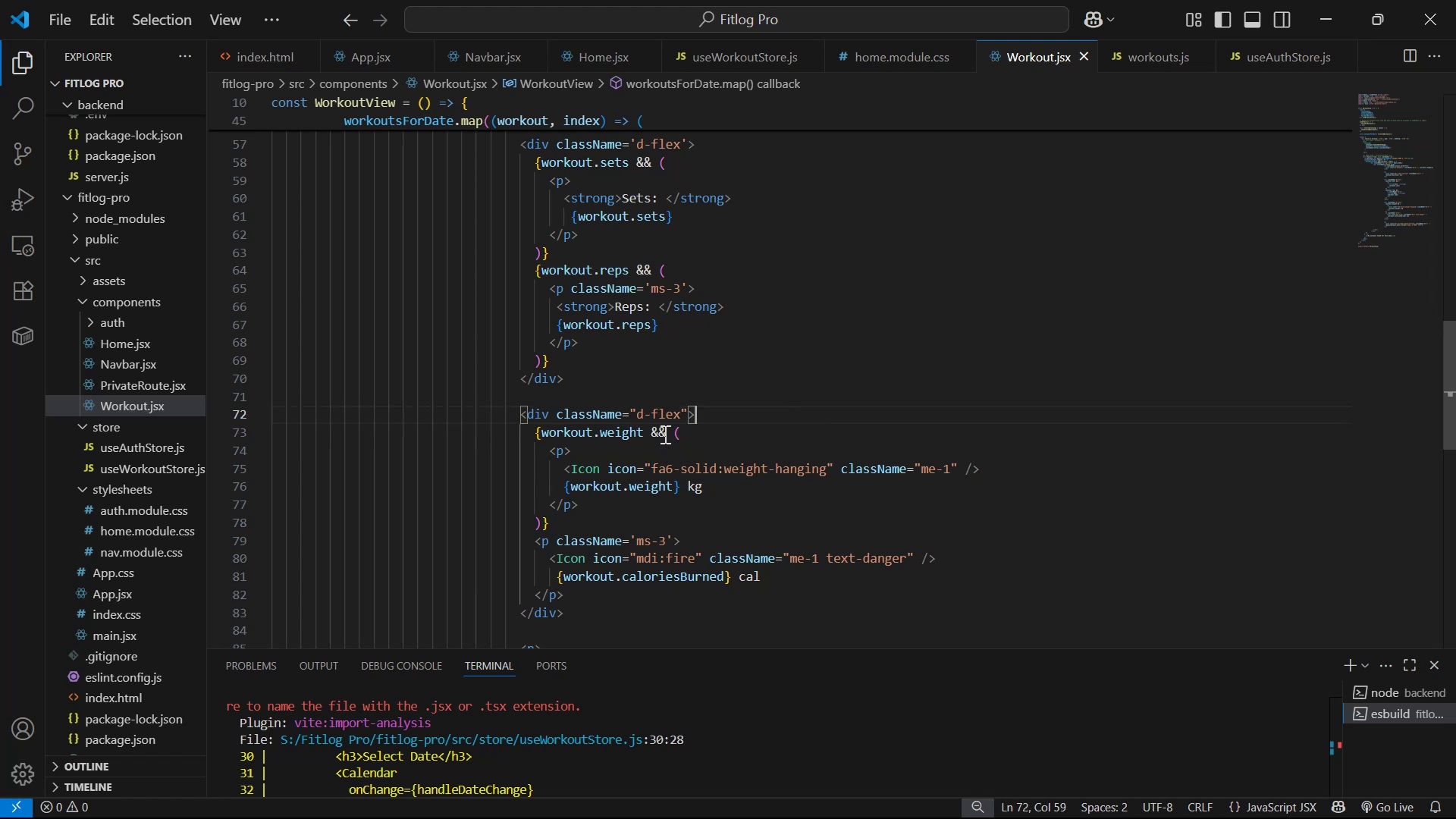 
key(Alt+Tab)
 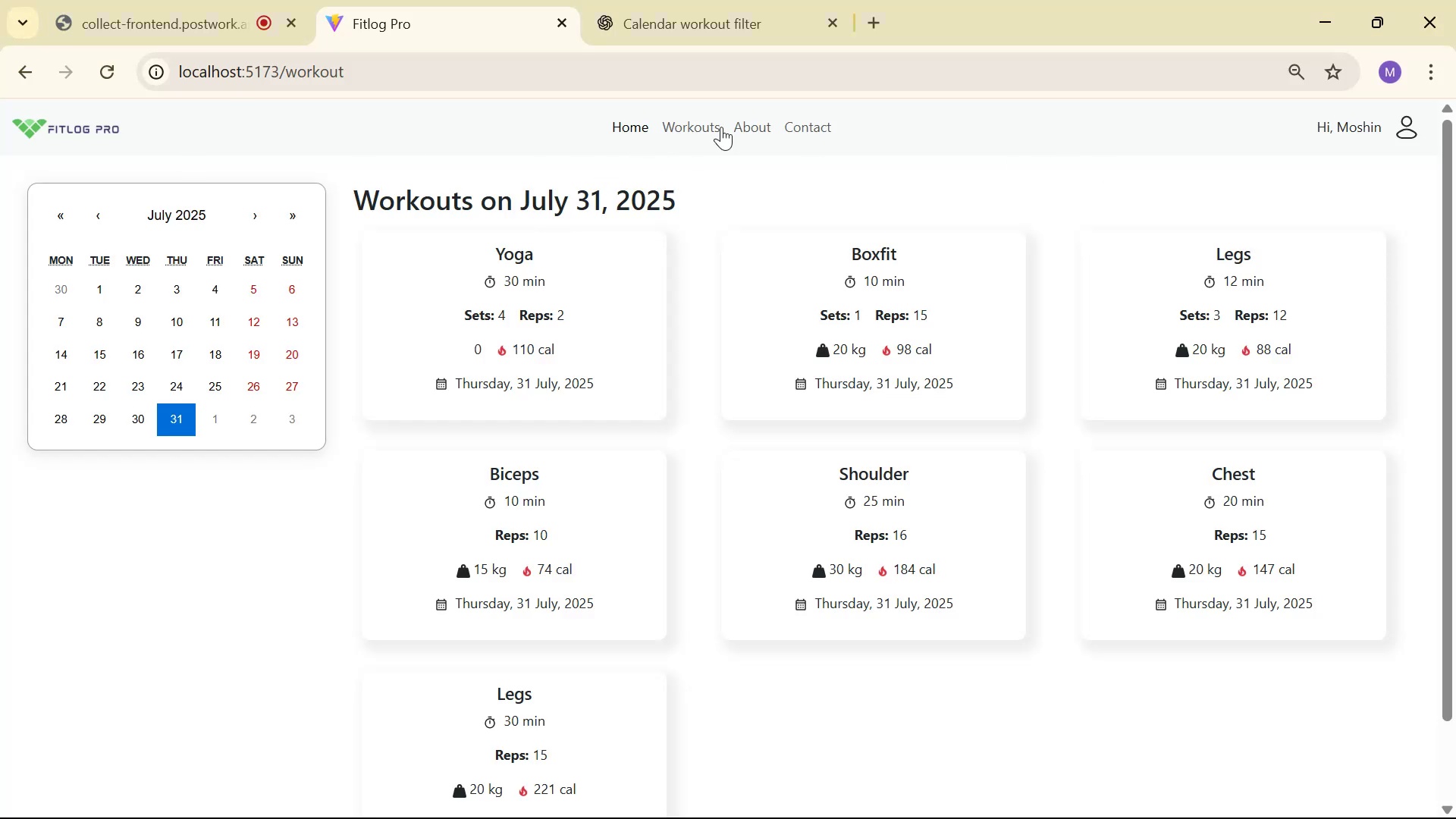 
scroll: coordinate [665, 171], scroll_direction: down, amount: 3.0
 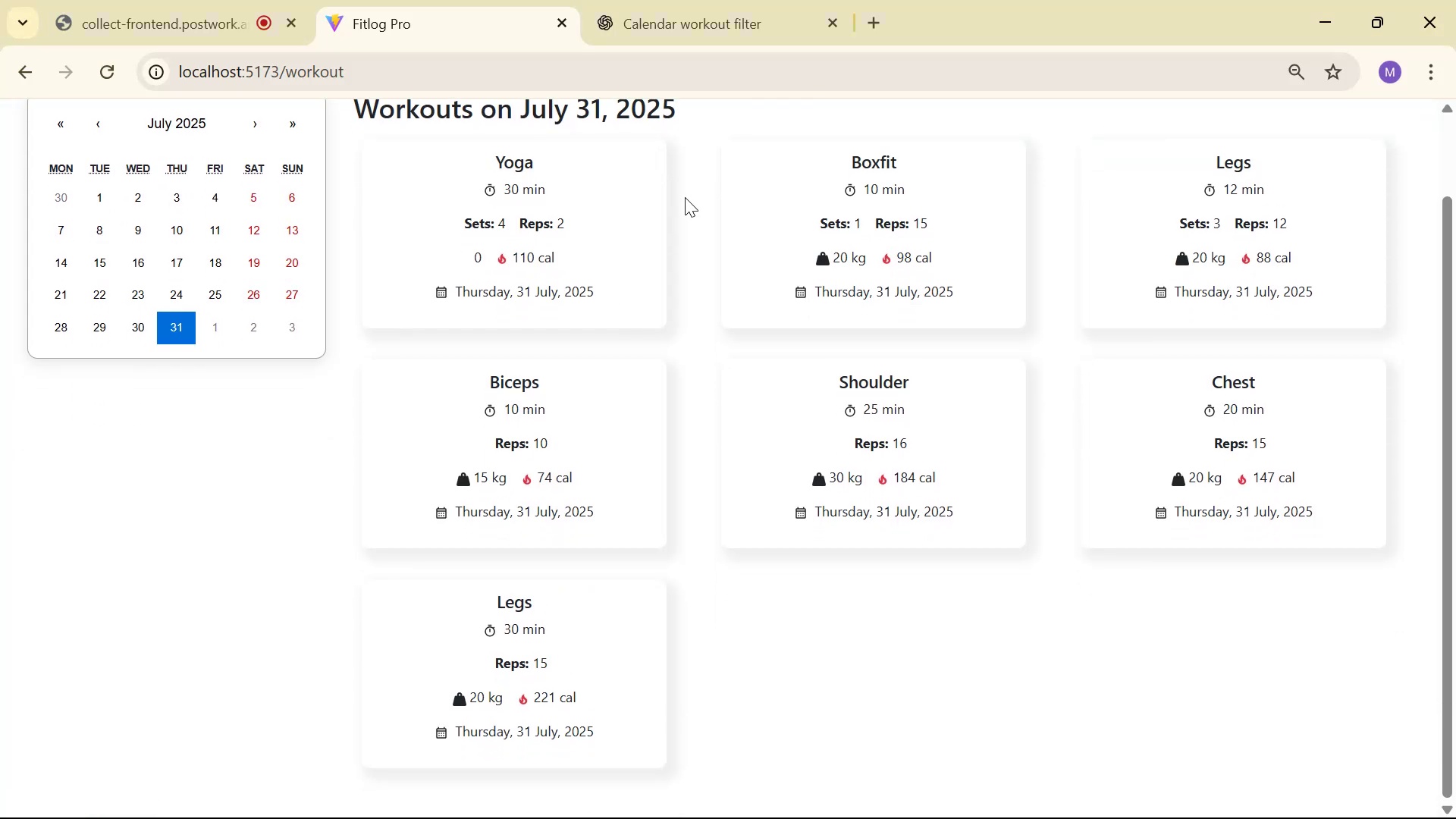 
scroll: coordinate [674, 197], scroll_direction: up, amount: 2.0
 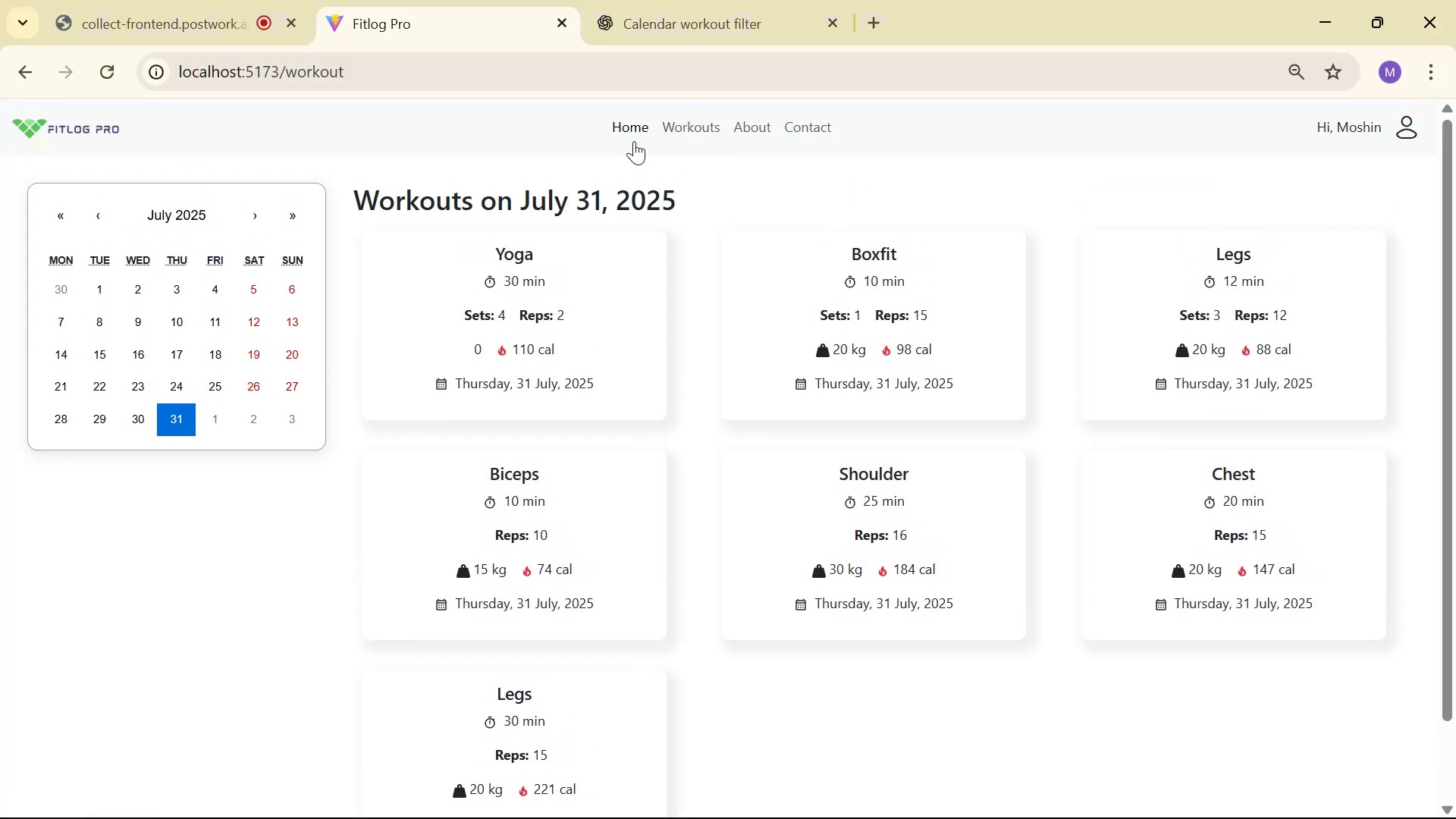 
left_click([633, 130])
 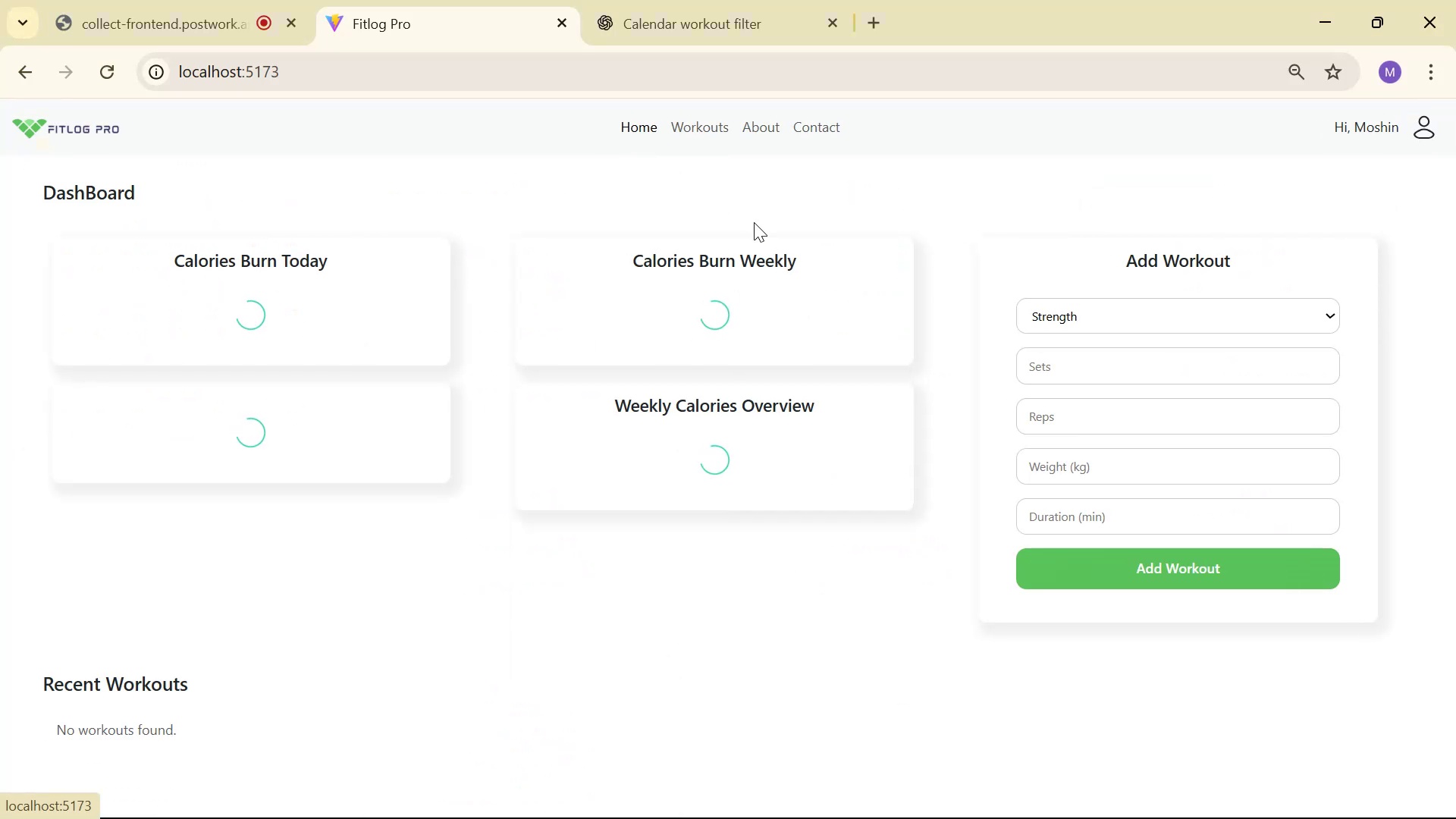 
scroll: coordinate [754, 224], scroll_direction: down, amount: 2.0
 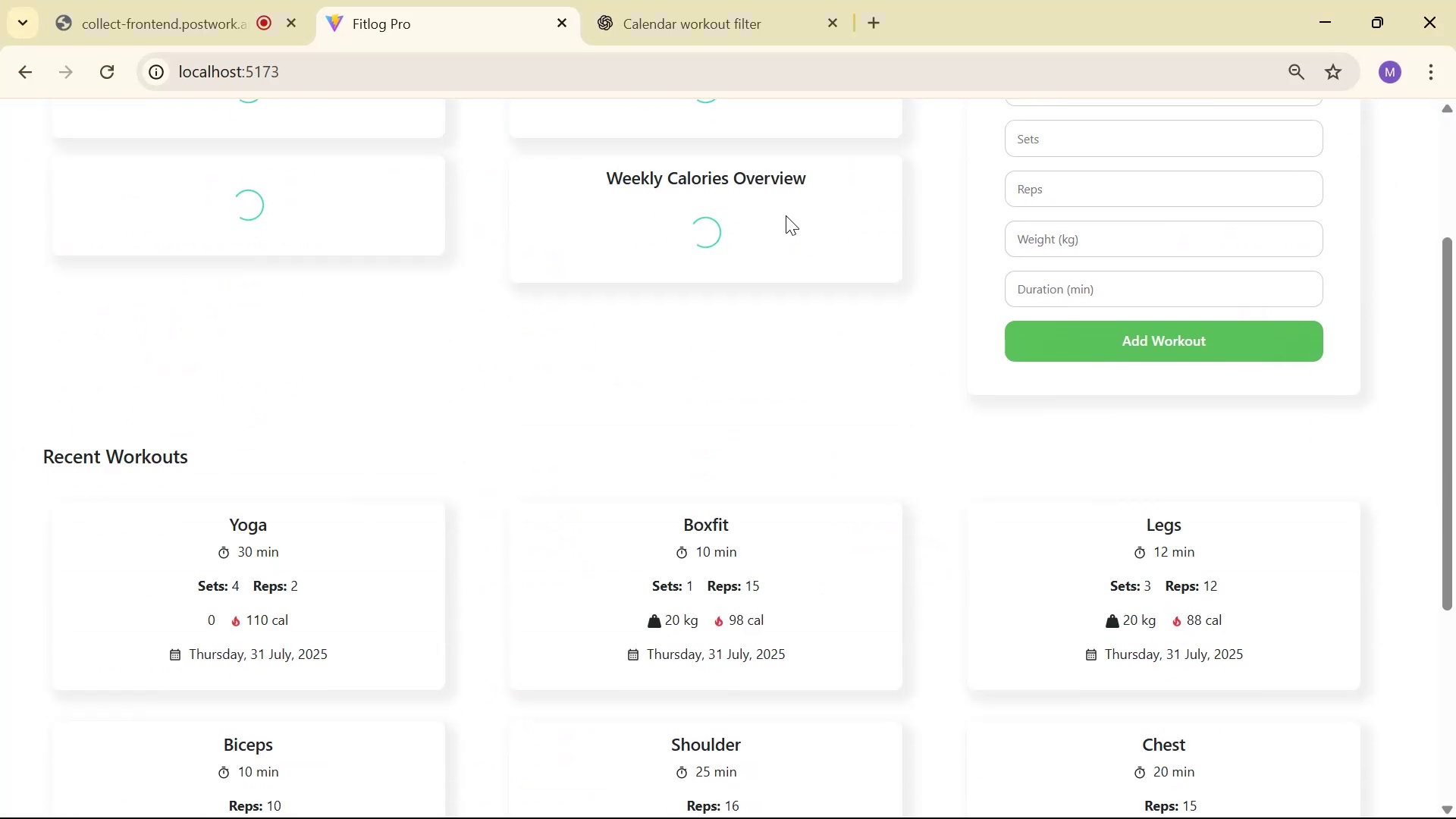 
scroll: coordinate [879, 231], scroll_direction: up, amount: 2.0
 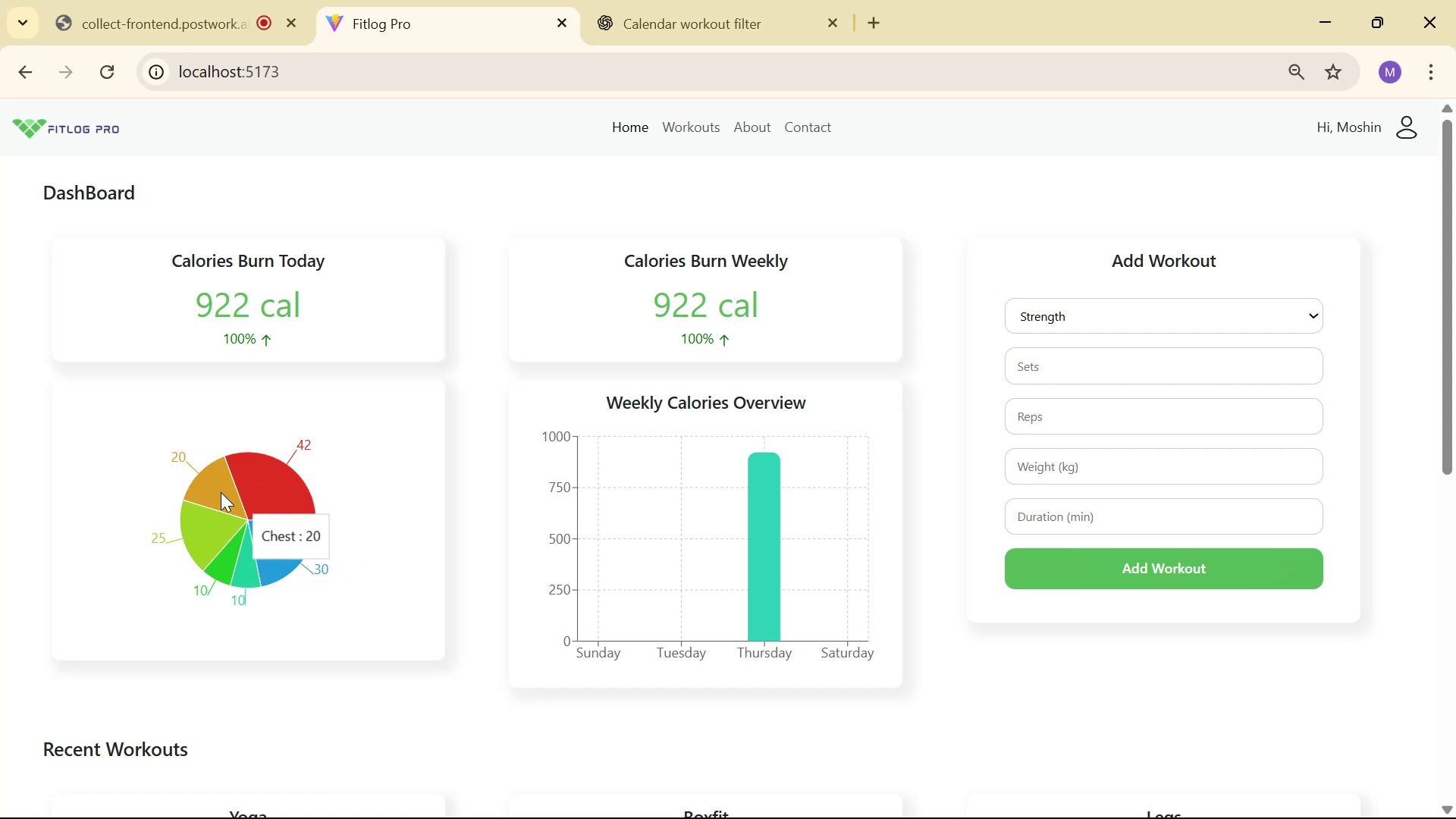 
wait(7.15)
 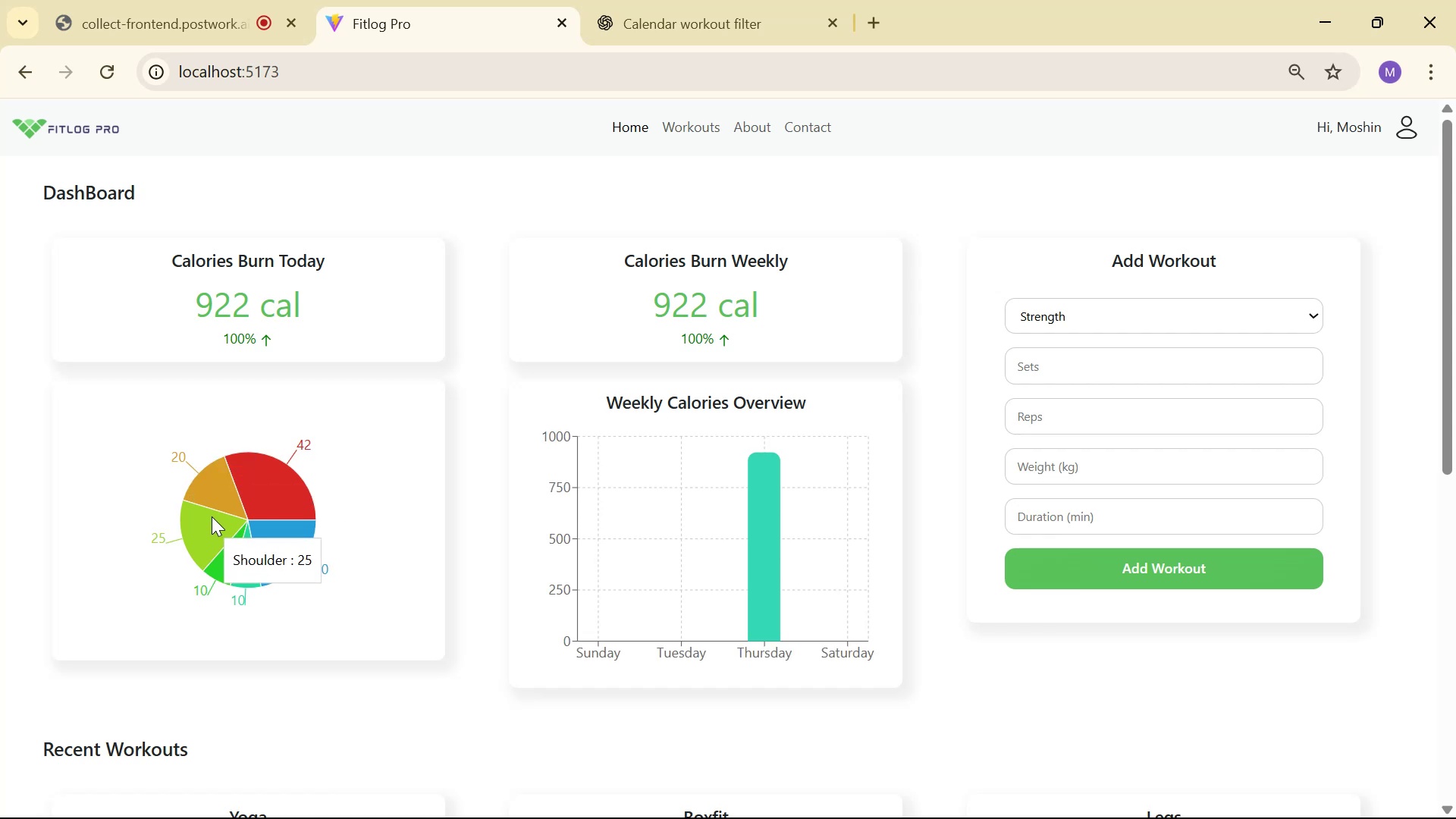 
scroll: coordinate [510, 395], scroll_direction: down, amount: 3.0
 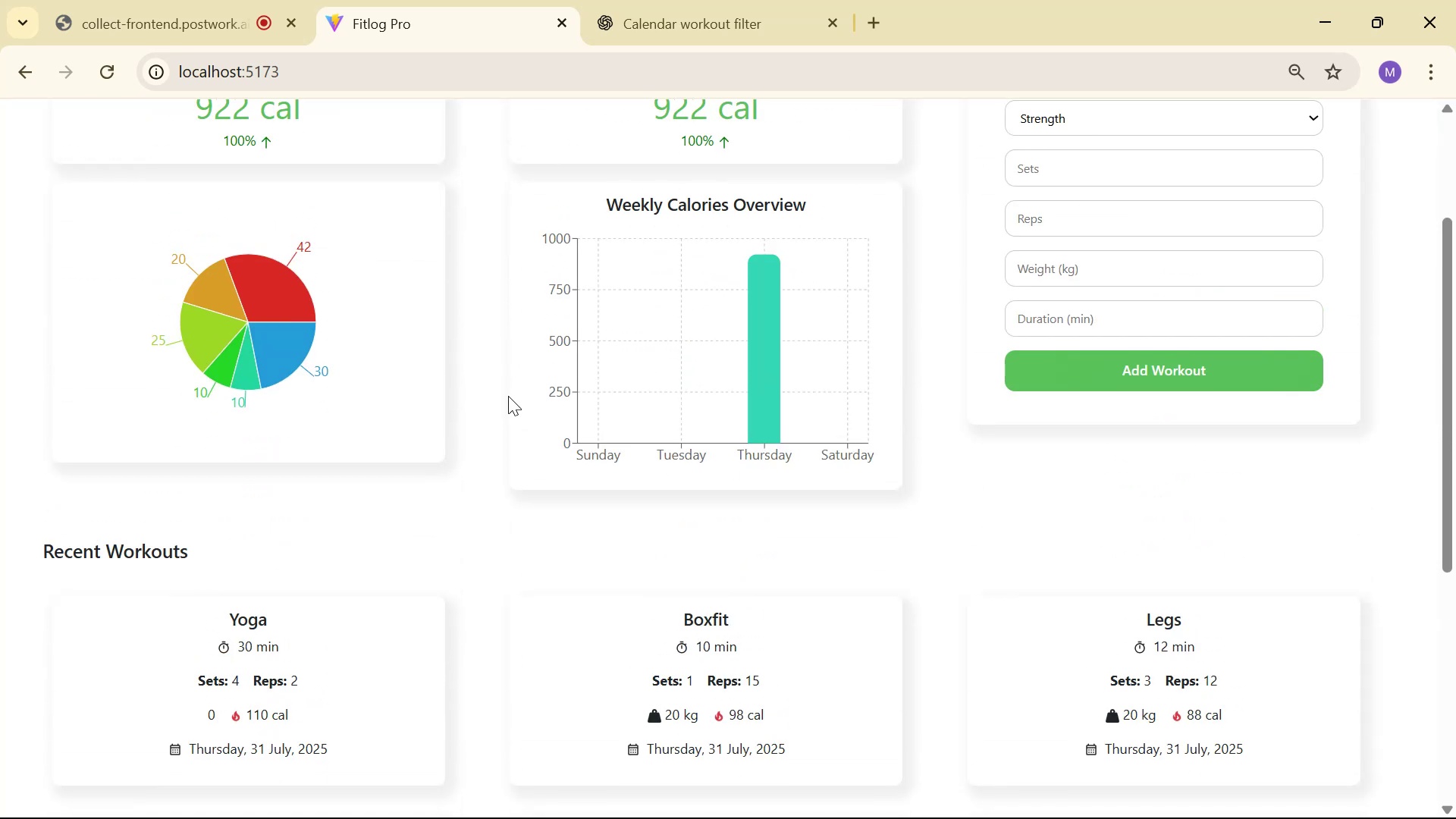 
scroll: coordinate [505, 399], scroll_direction: up, amount: 4.0
 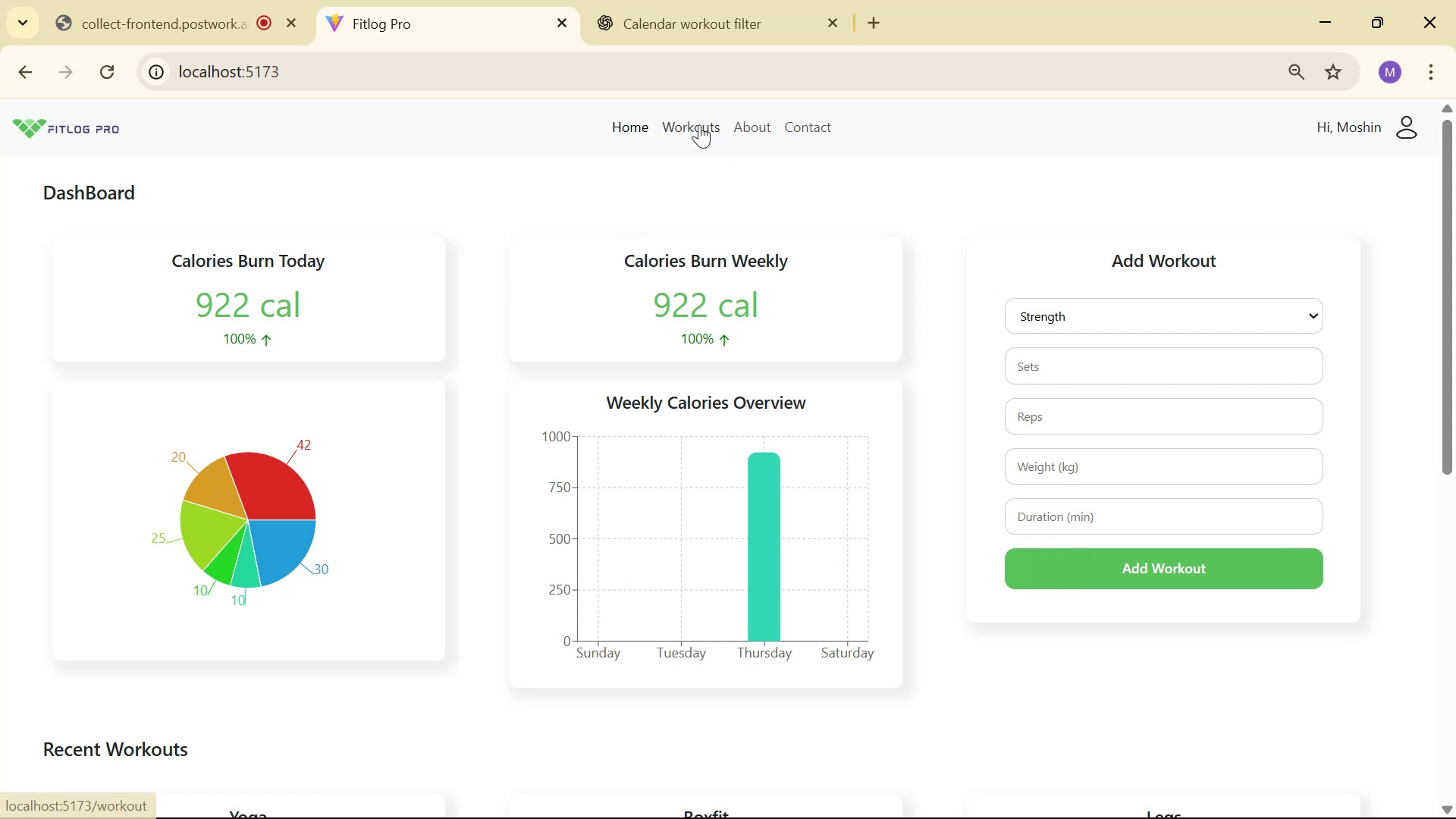 
left_click([699, 124])
 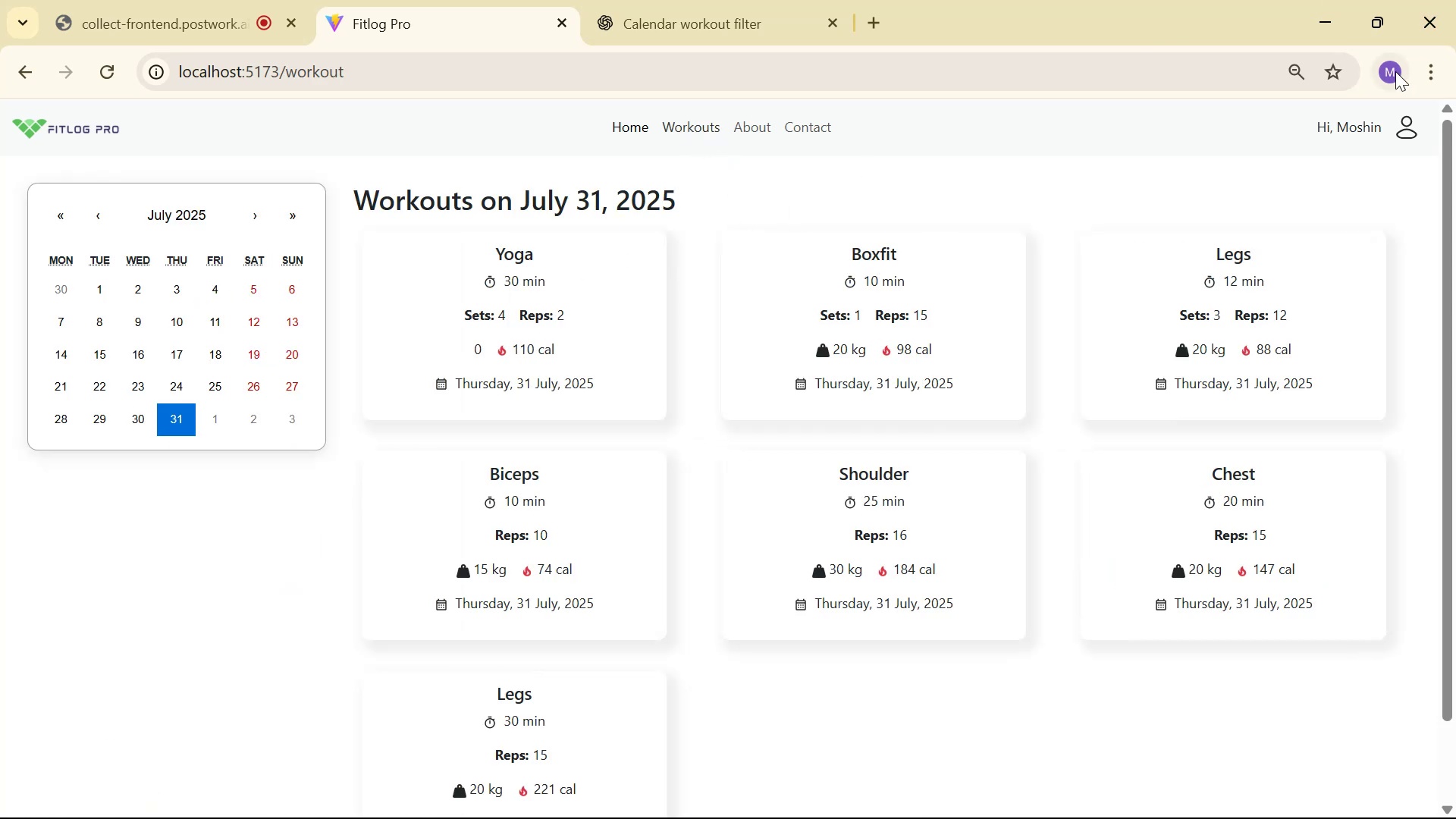 
wait(10.59)
 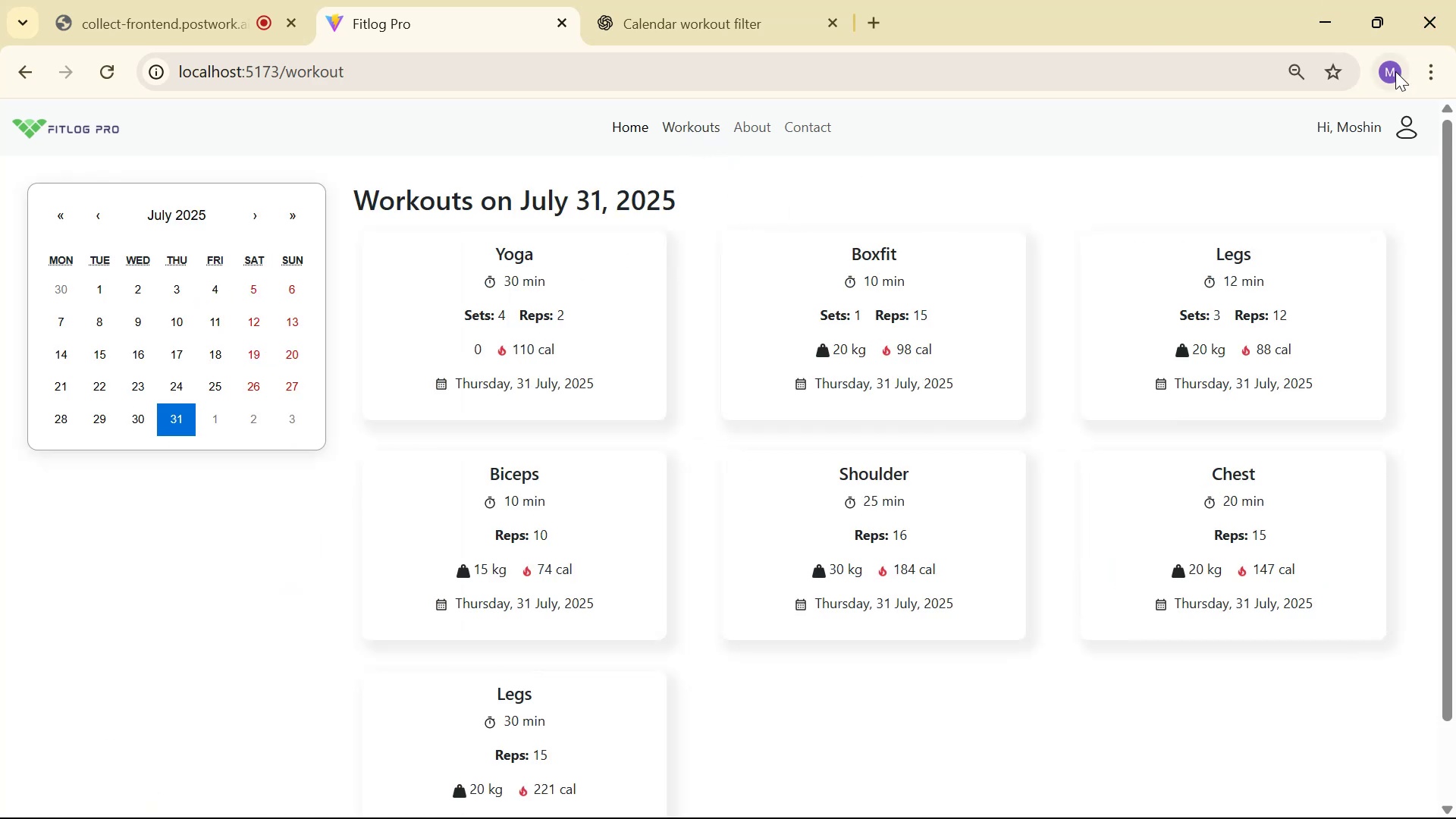 
double_click([297, 22])
 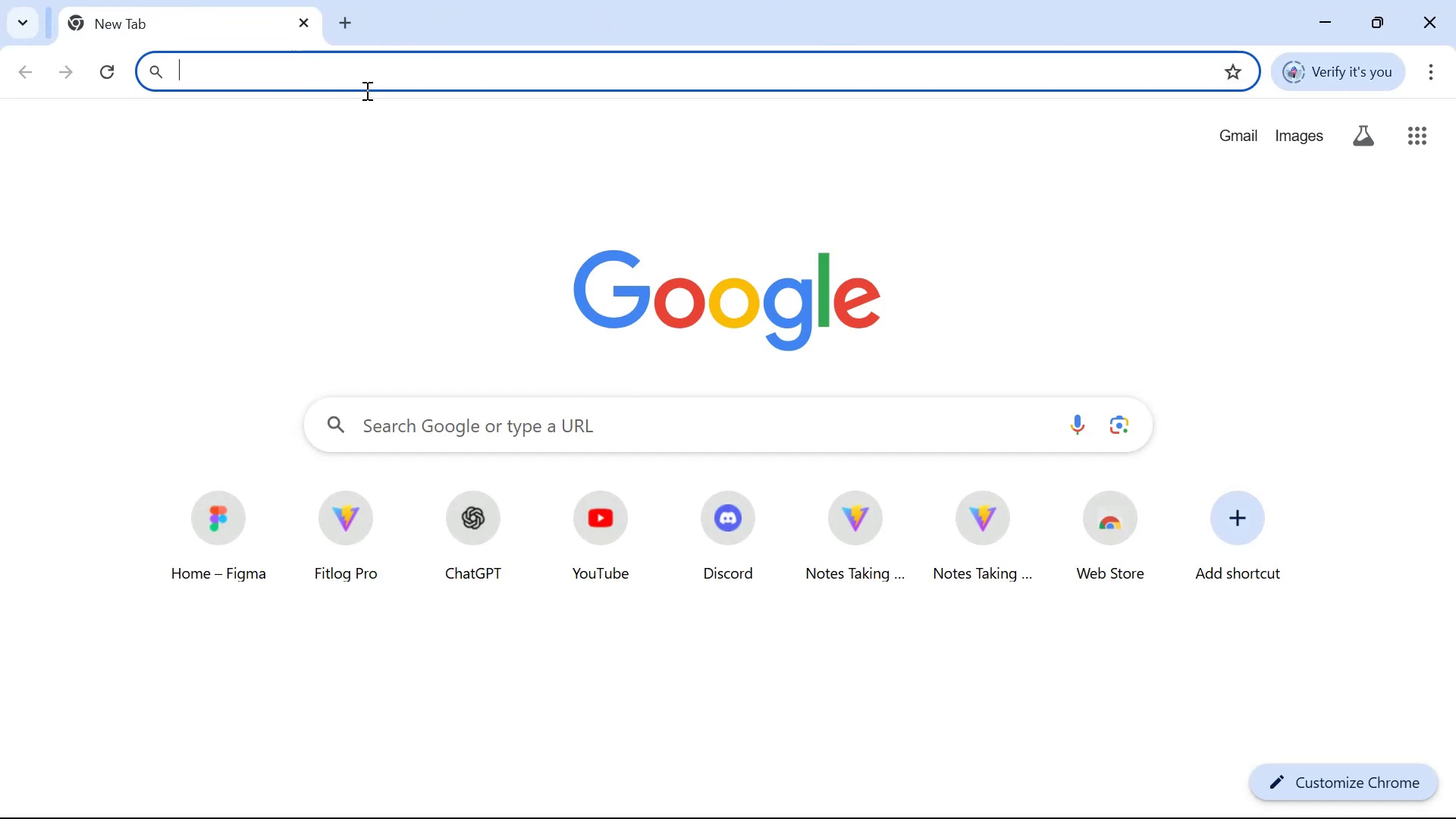 
key(Alt+Tab)
 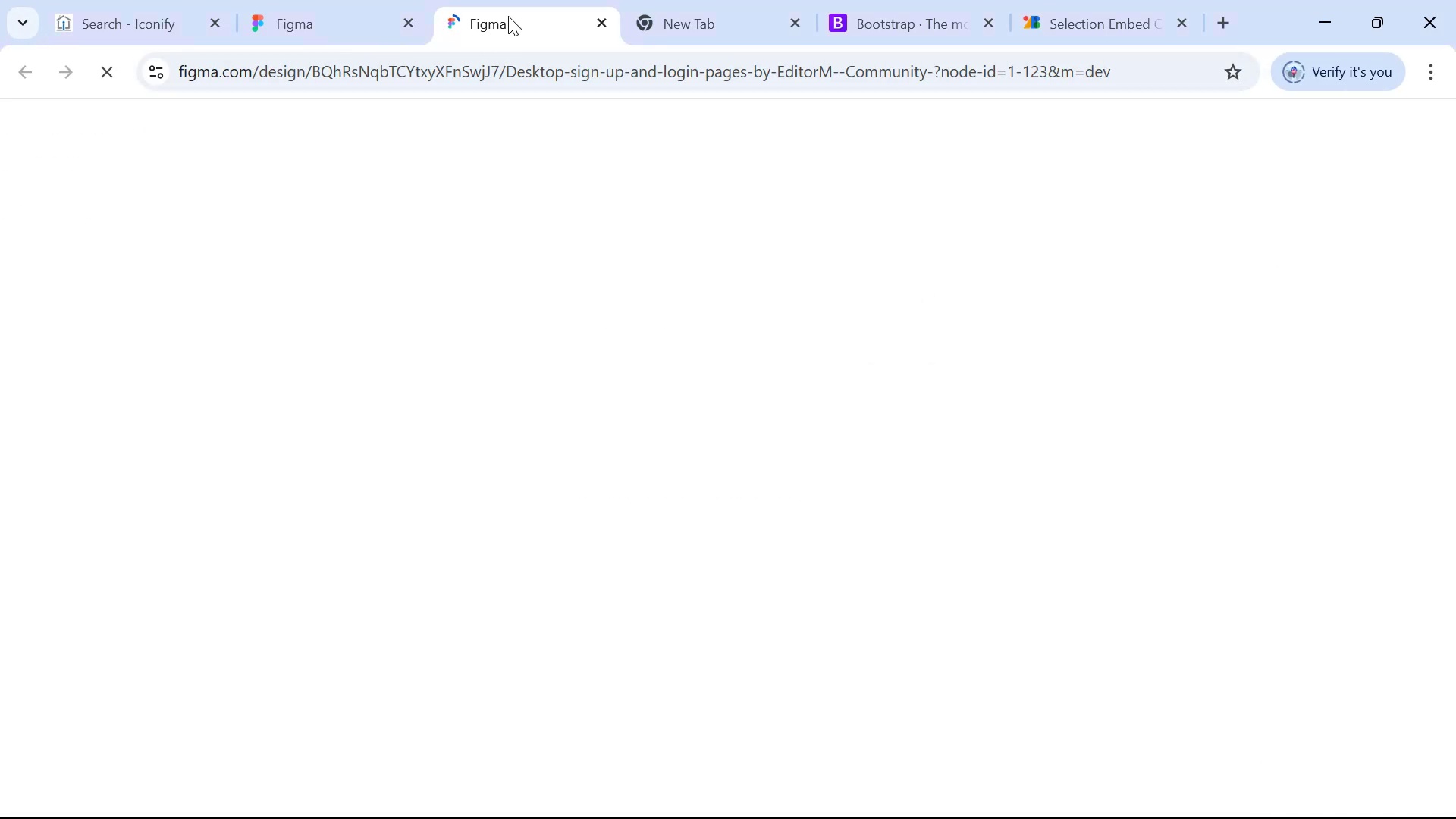 
hold_key(key=AltLeft, duration=0.36)
 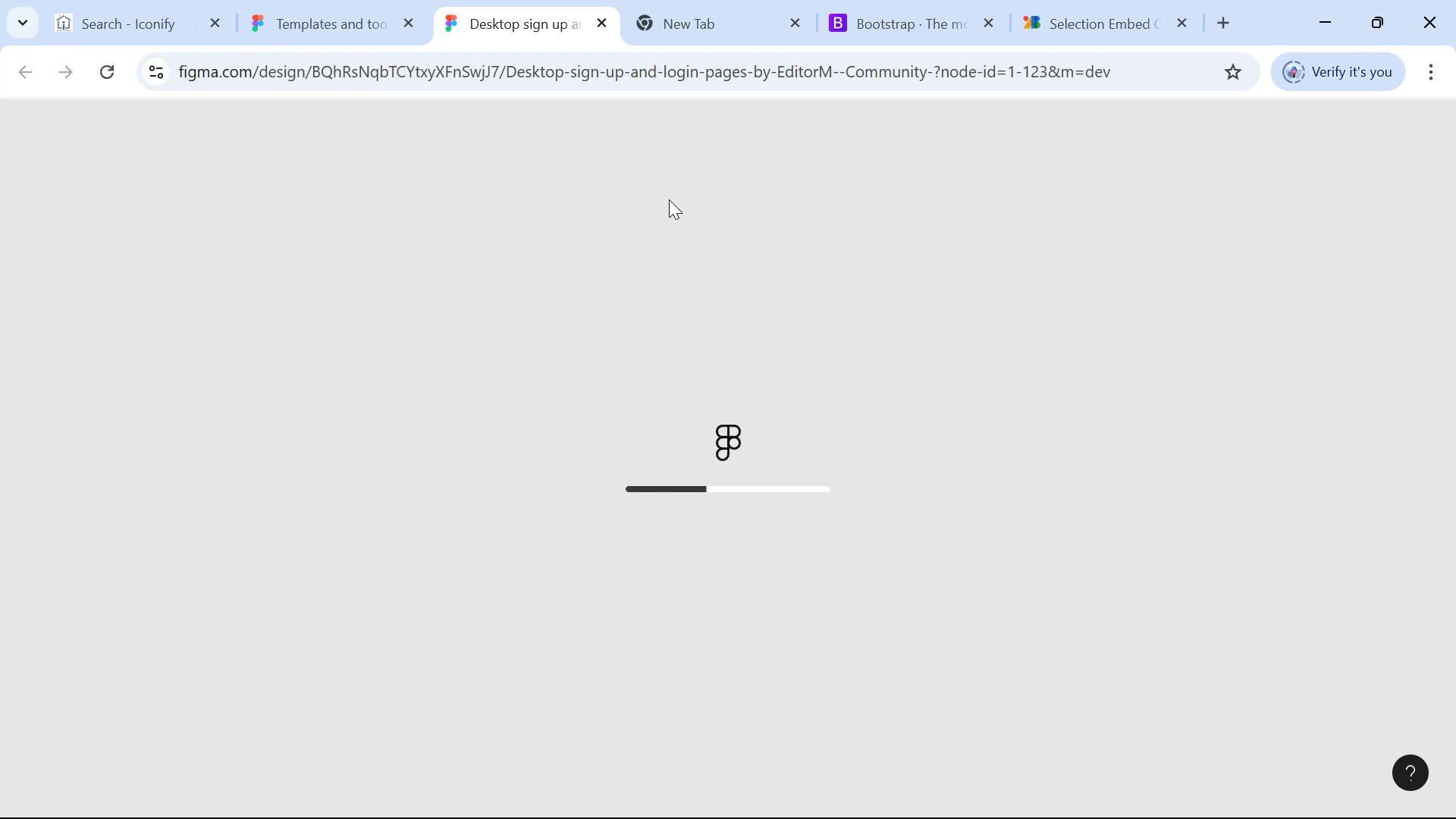 
wait(13.44)
 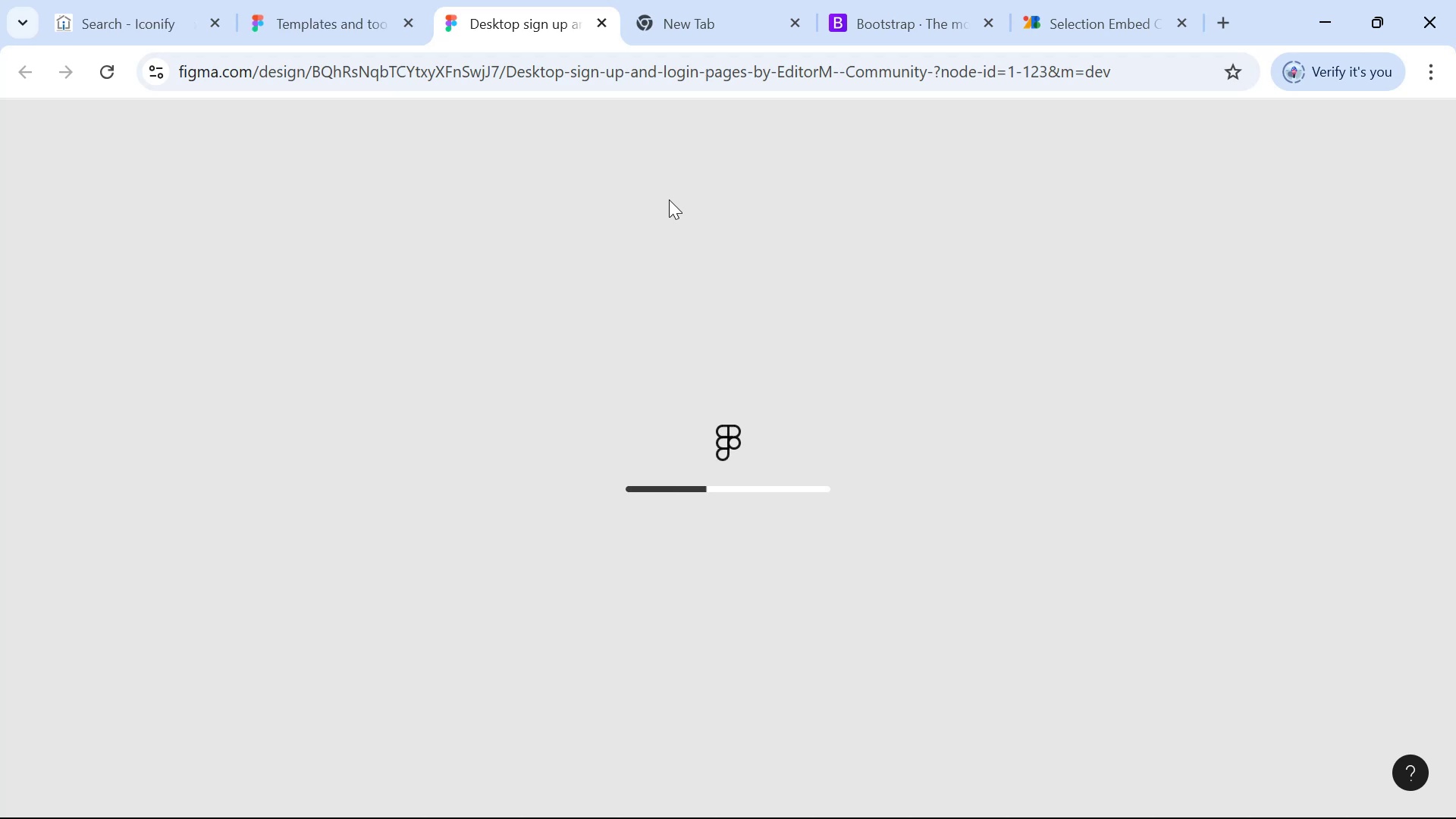 
left_click([48, 129])
 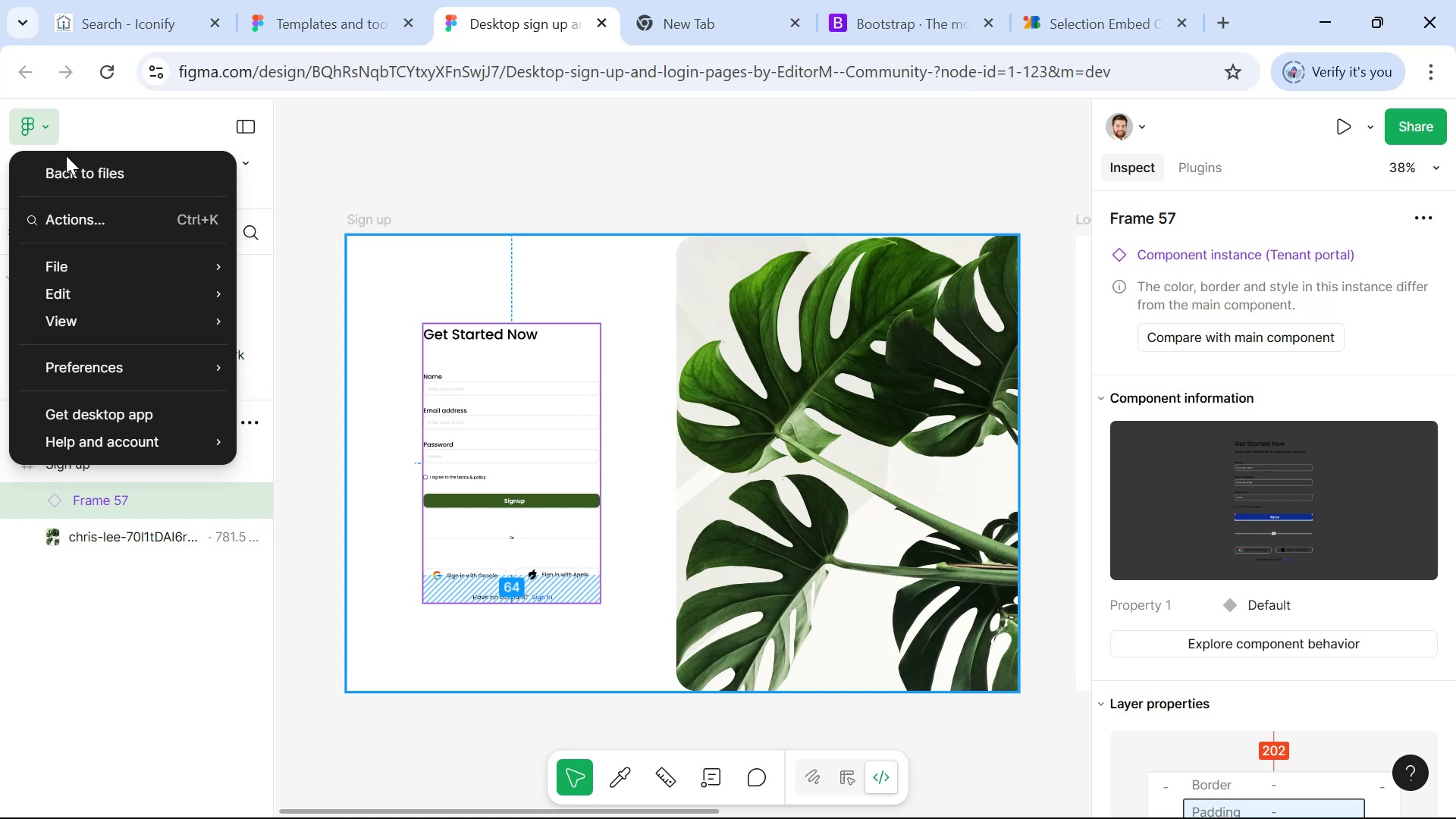 
left_click([71, 167])
 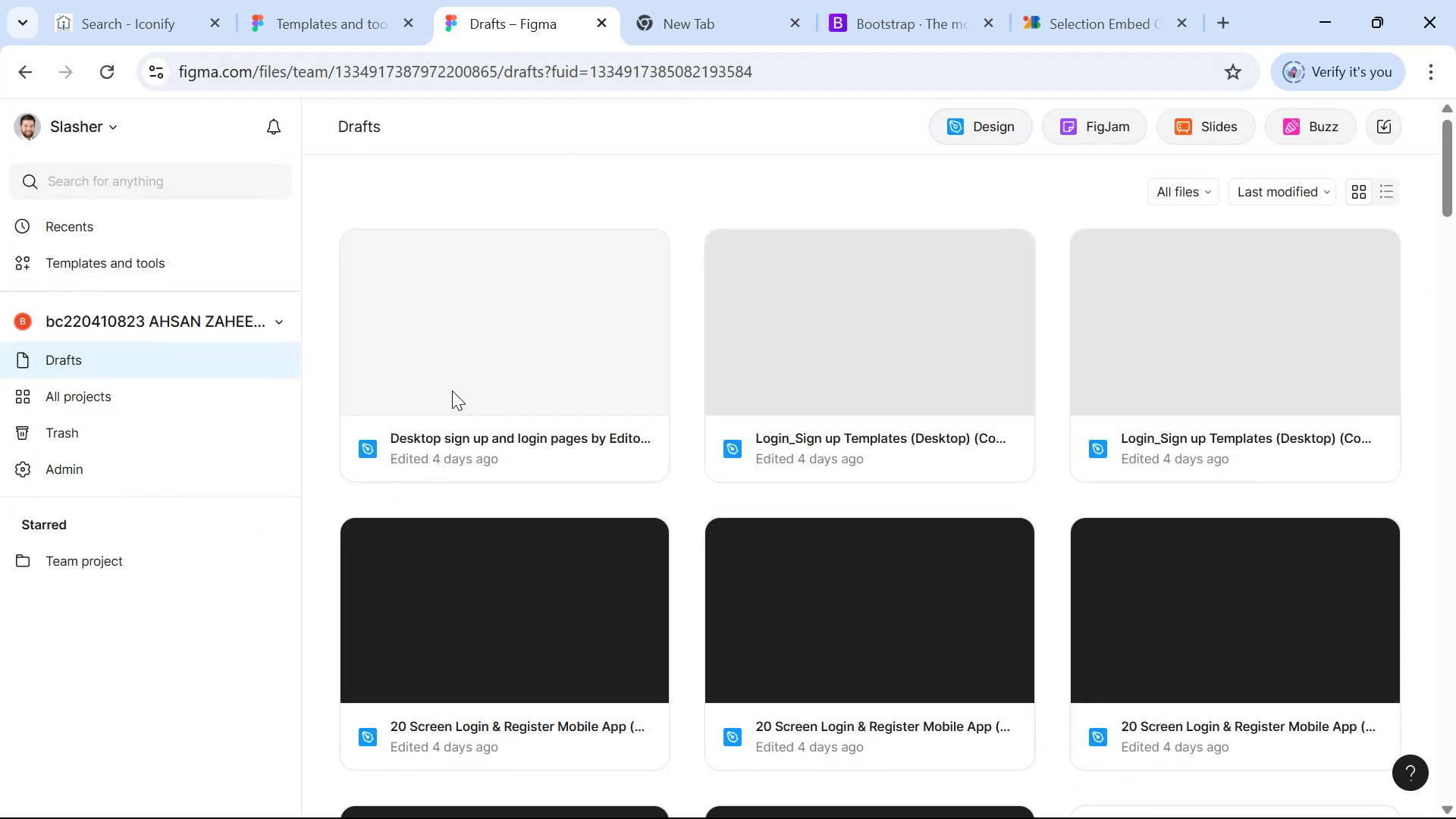 
left_click([180, 184])
 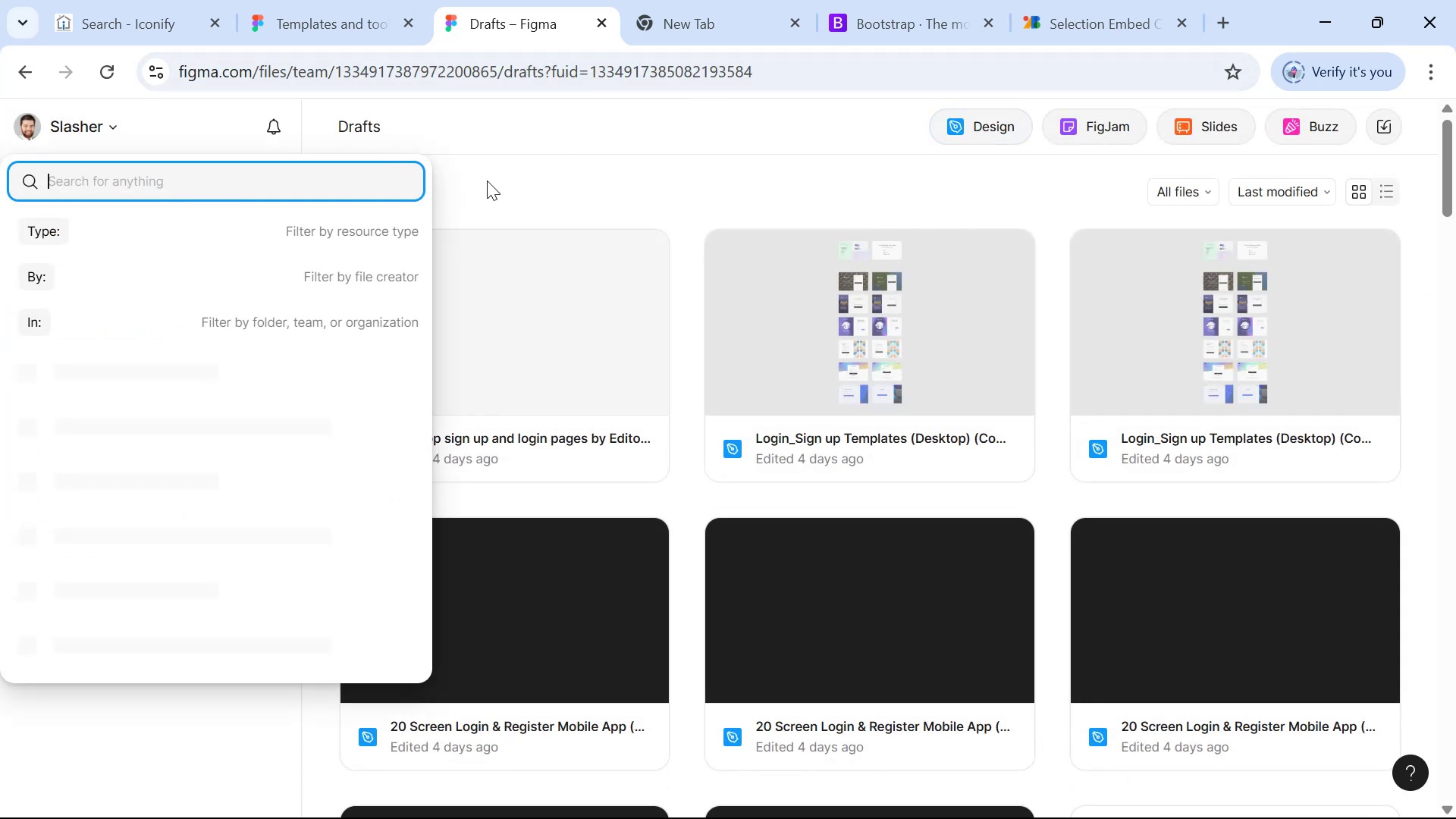 
left_click([180, 269])
 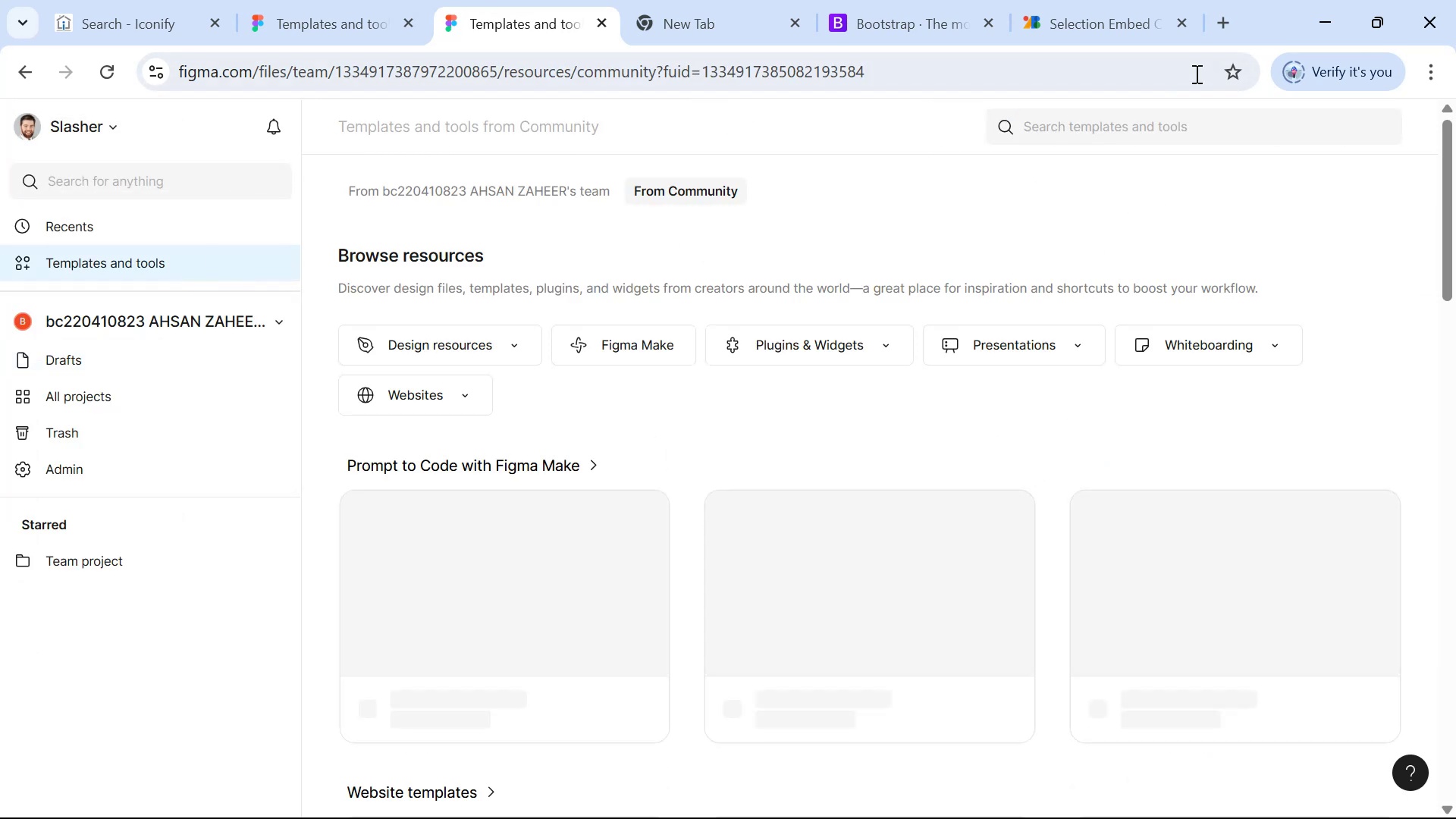 
left_click([1185, 118])
 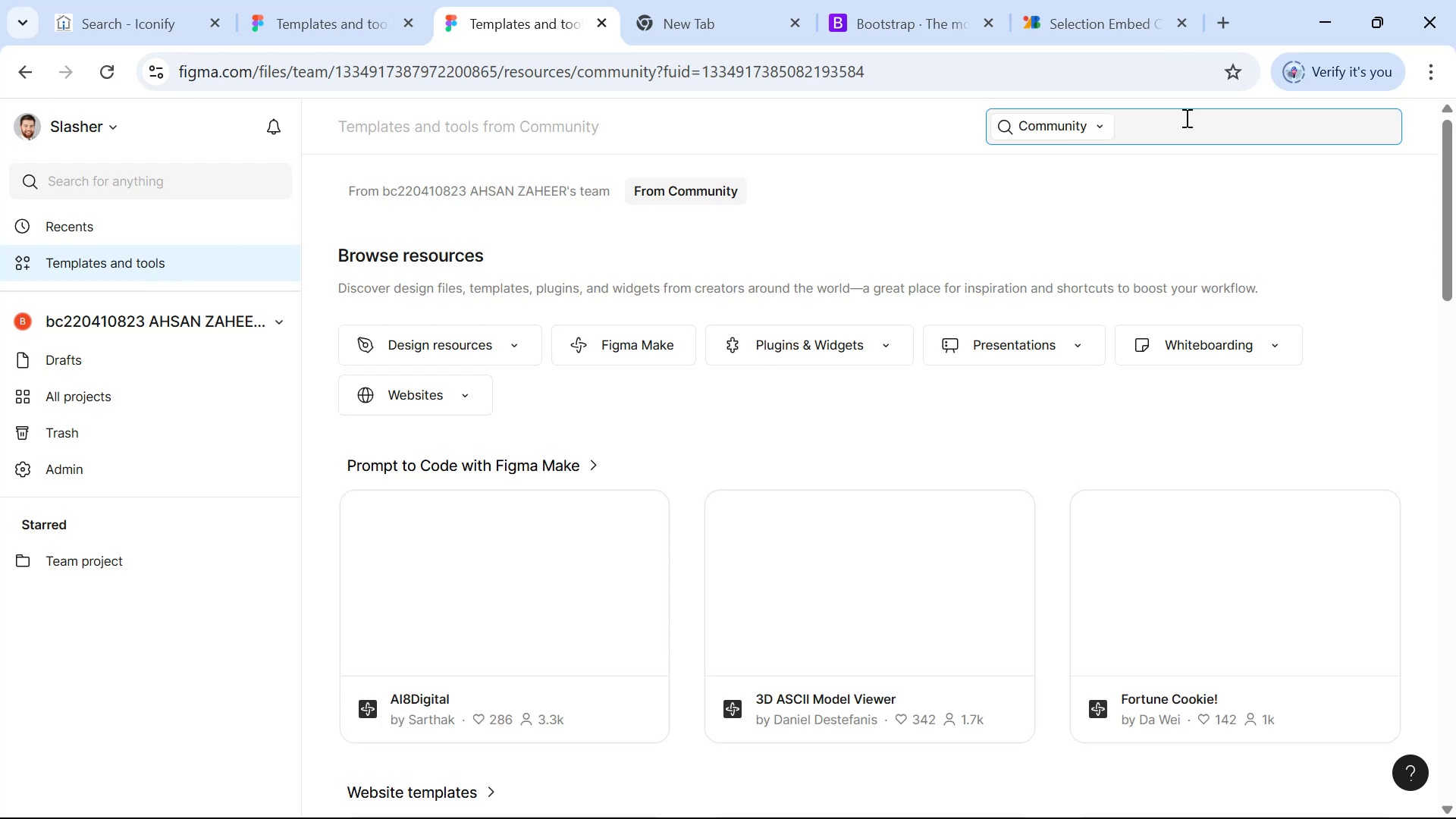 
type(abput)
key(Backspace)
key(Backspace)
type(out)
 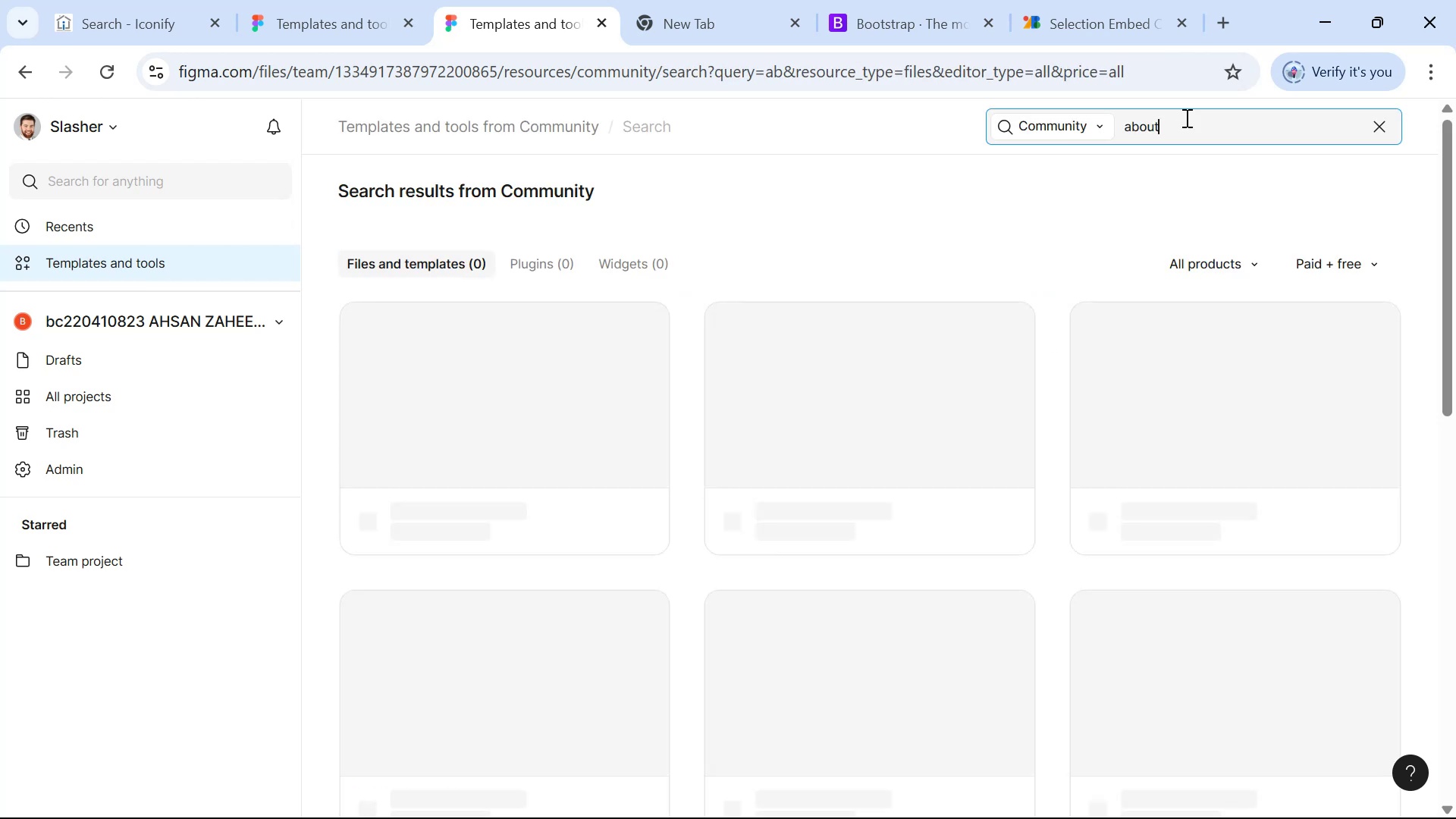 
key(Enter)
 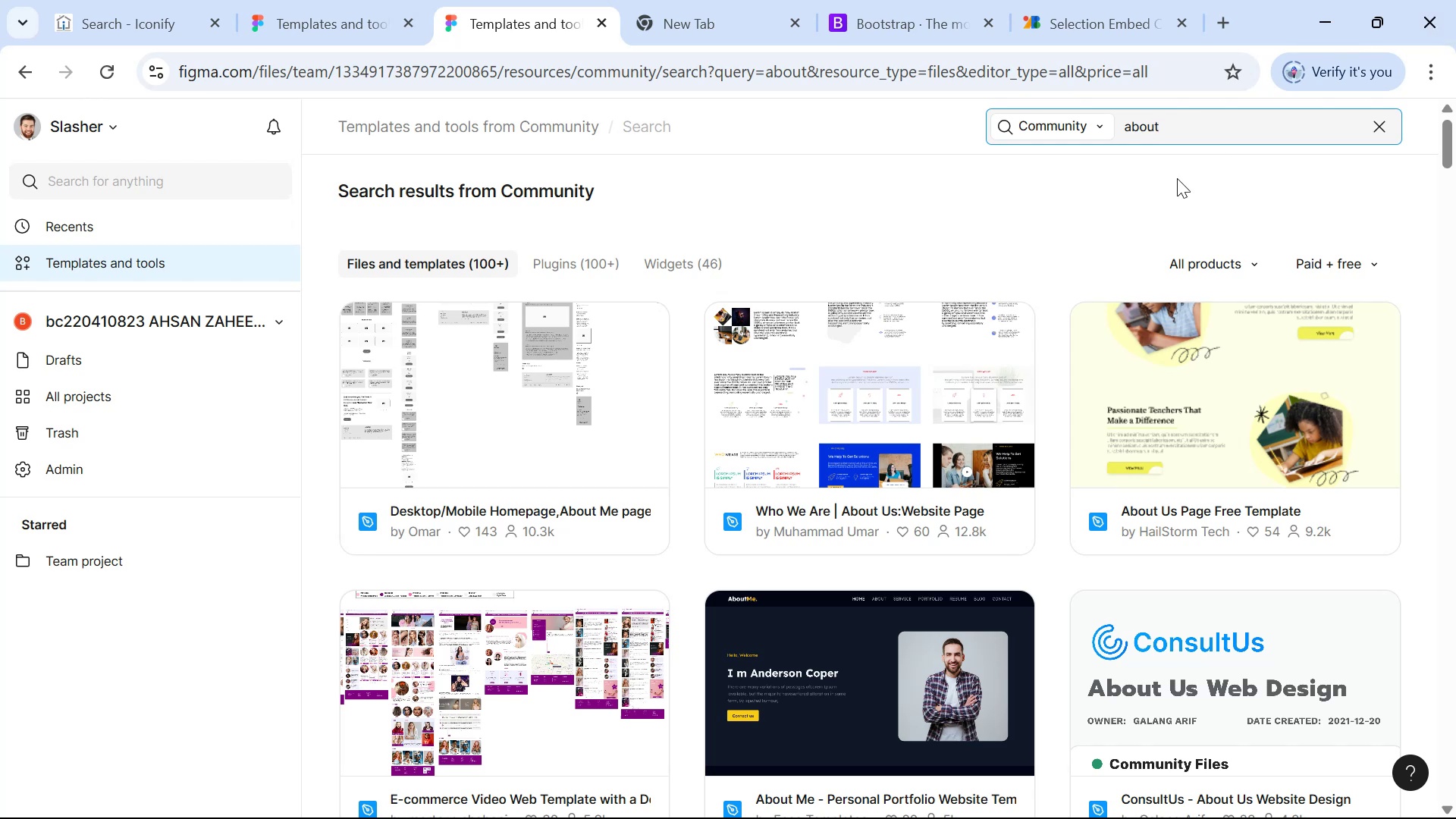 
wait(50.22)
 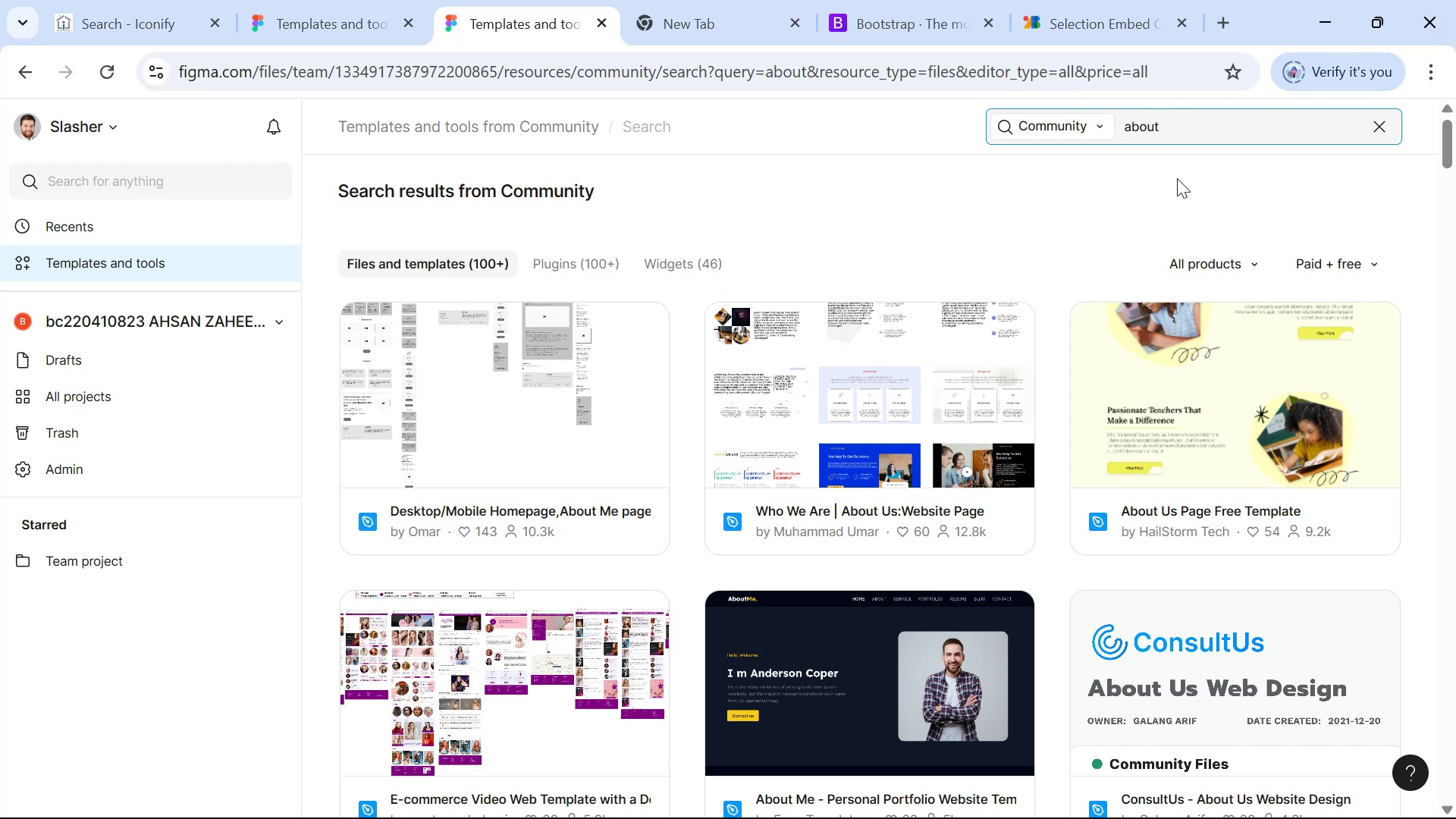 
scroll: coordinate [990, 371], scroll_direction: down, amount: 4.0
 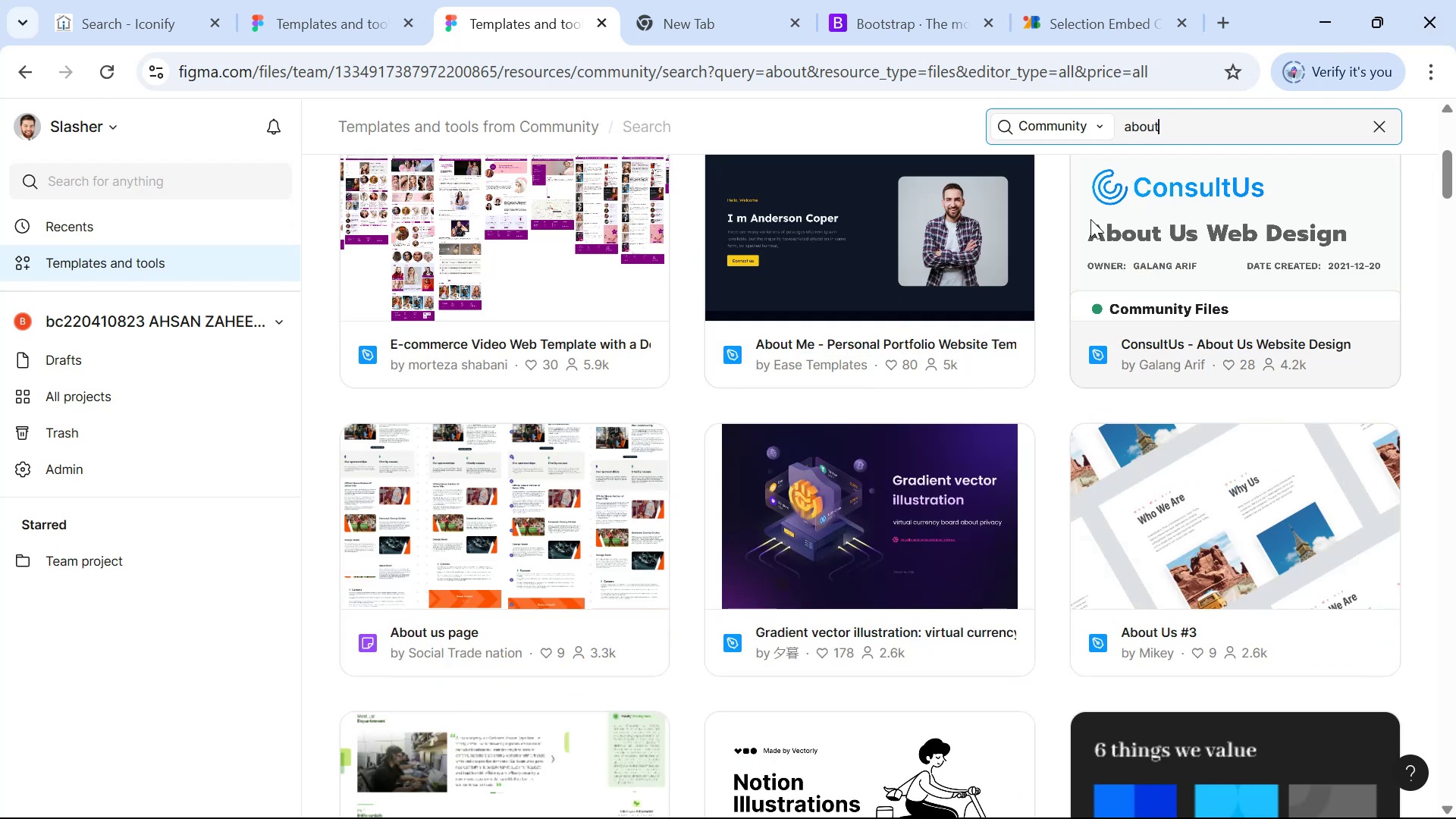 
double_click([1167, 128])
 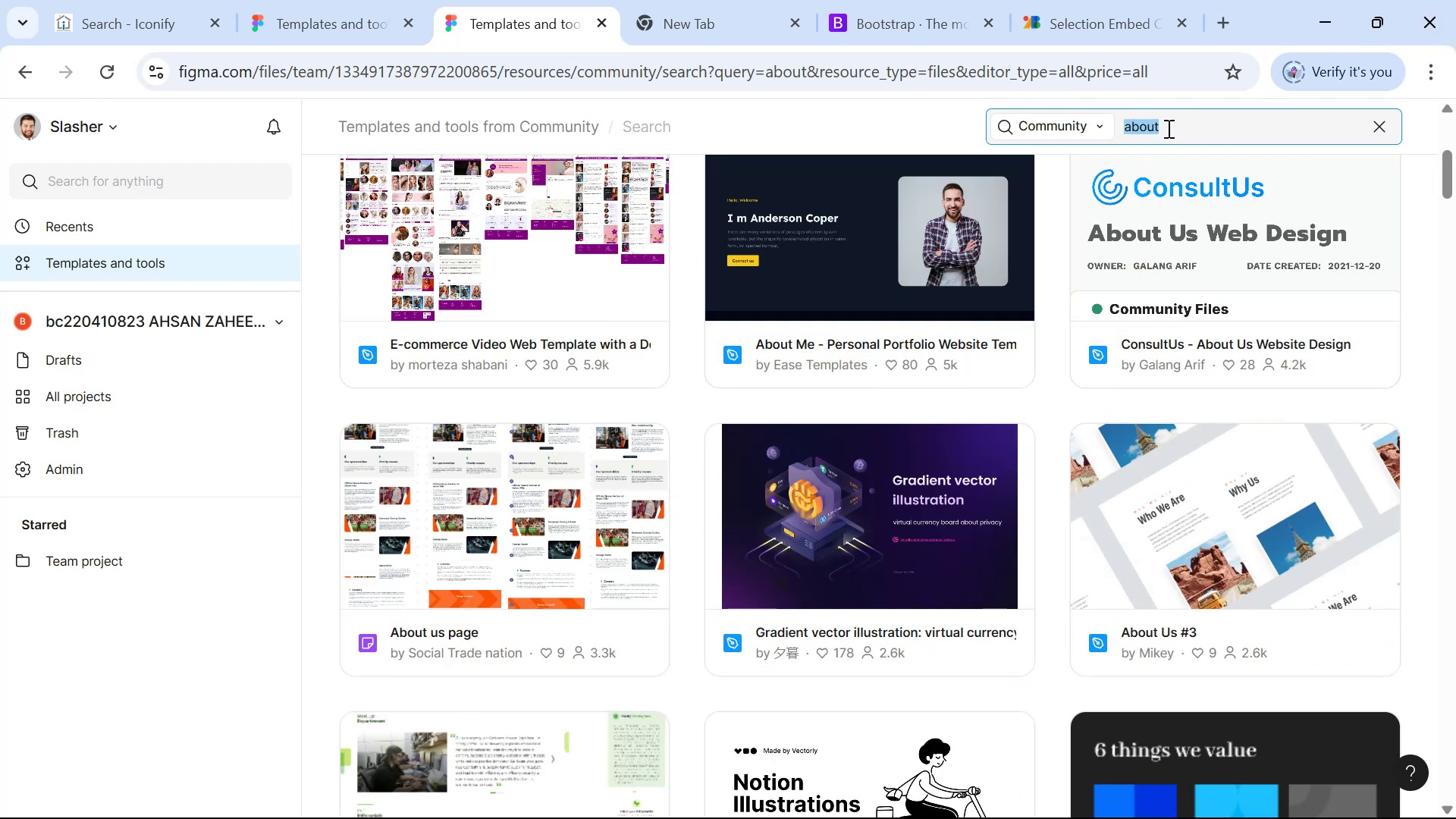 
triple_click([1167, 128])
 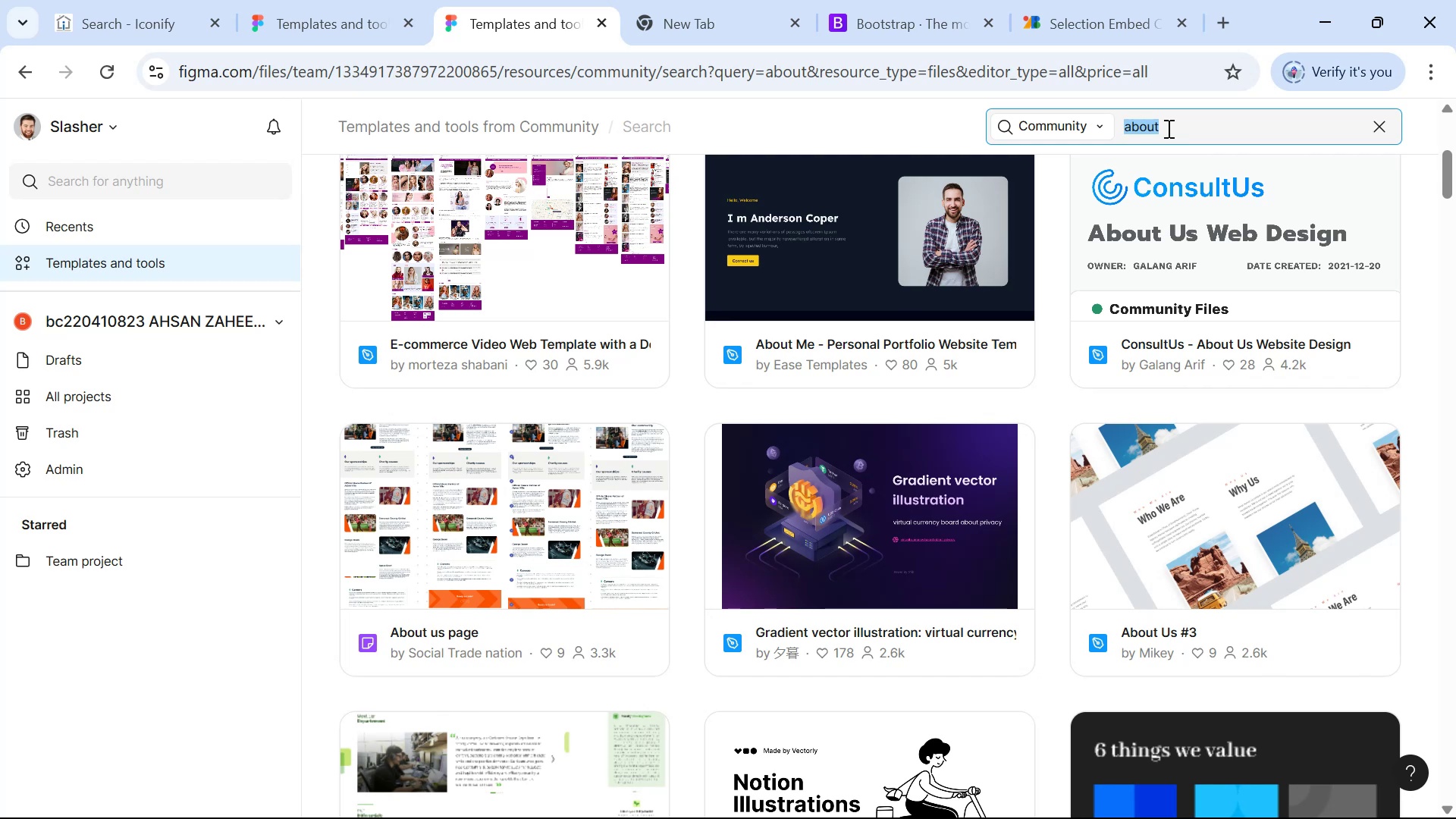 
type(gym website)
 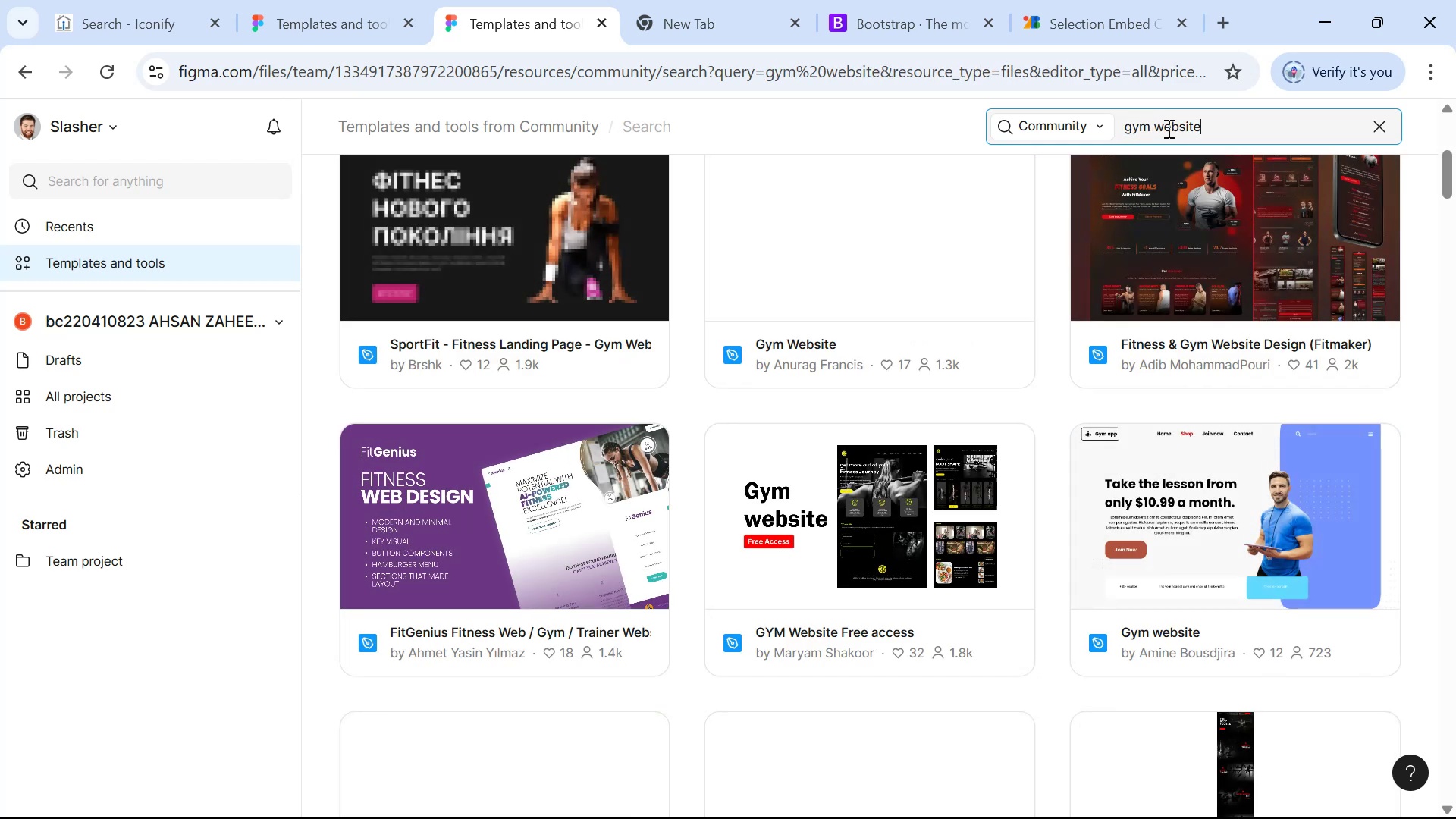 
wait(11.66)
 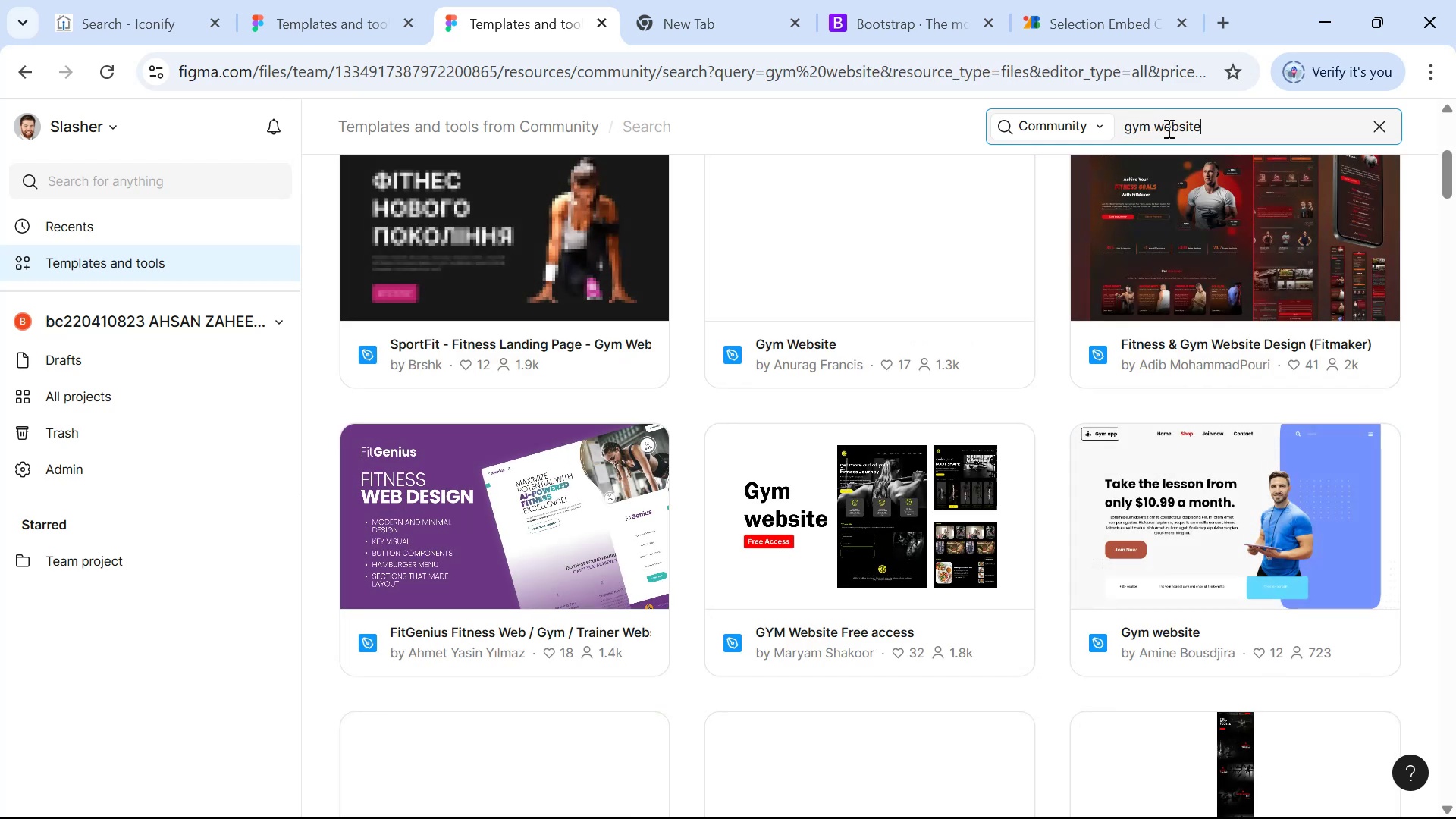 
left_click([580, 463])
 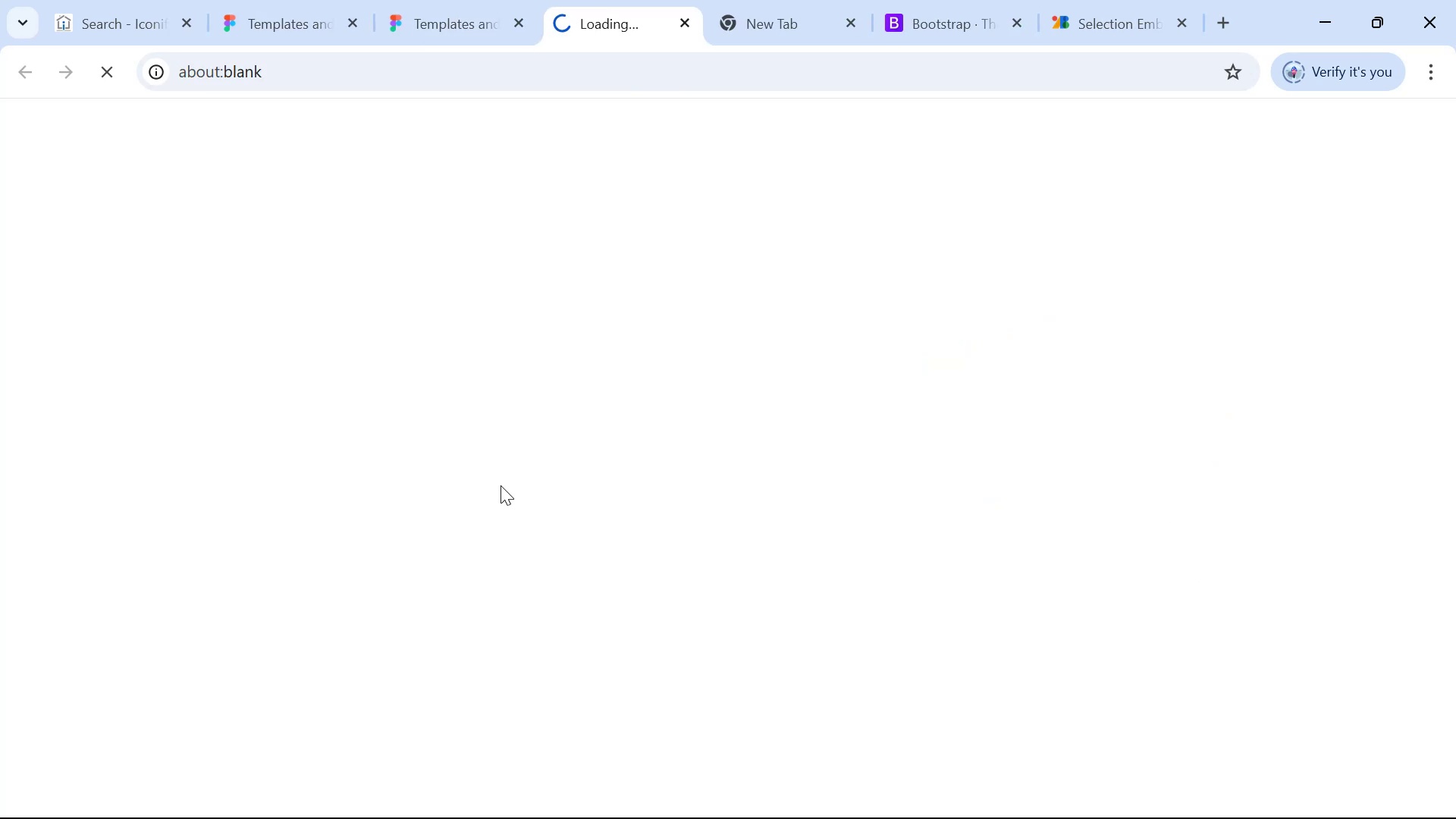 
wait(12.67)
 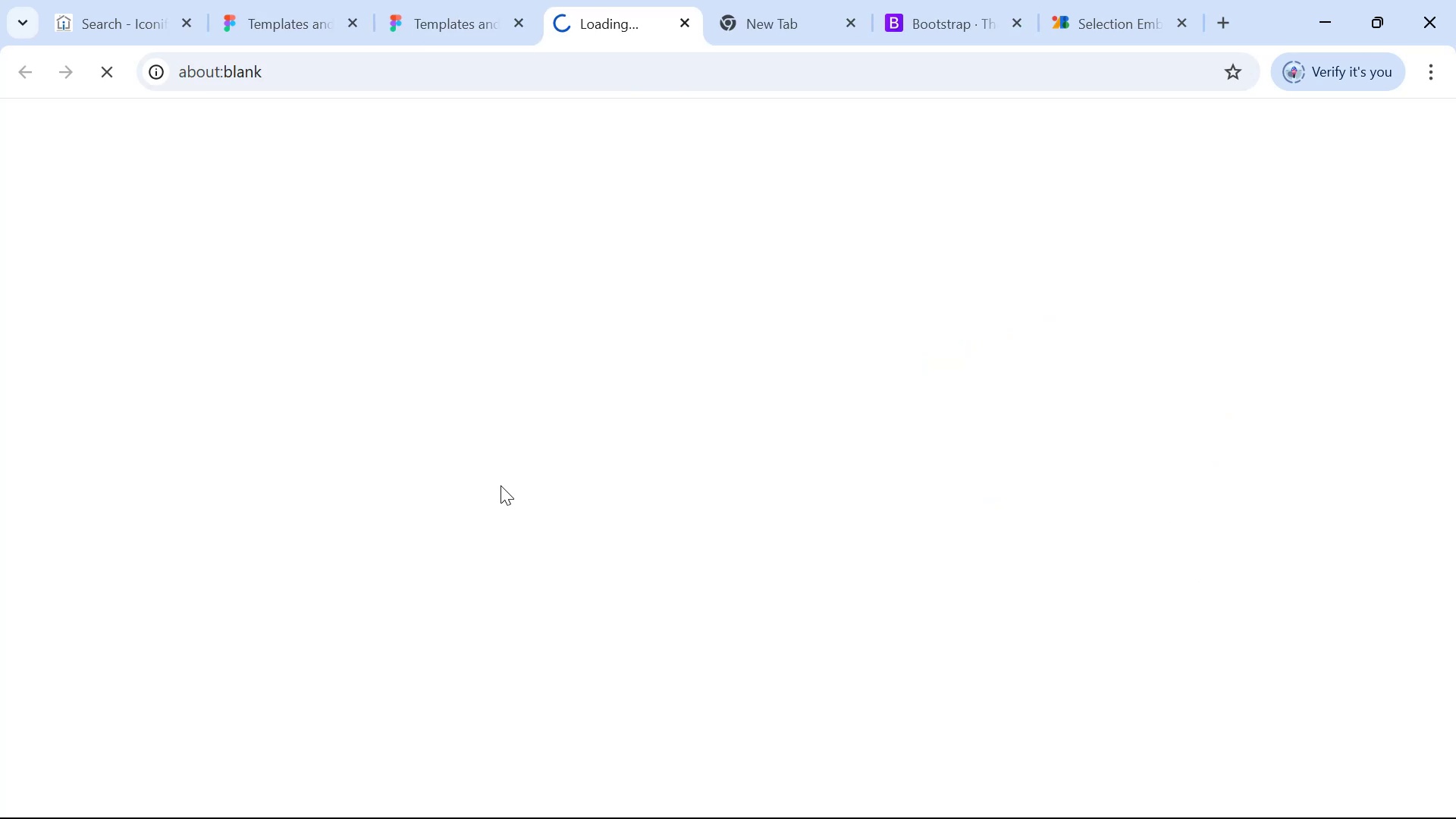 
mouse_move([578, -5])
 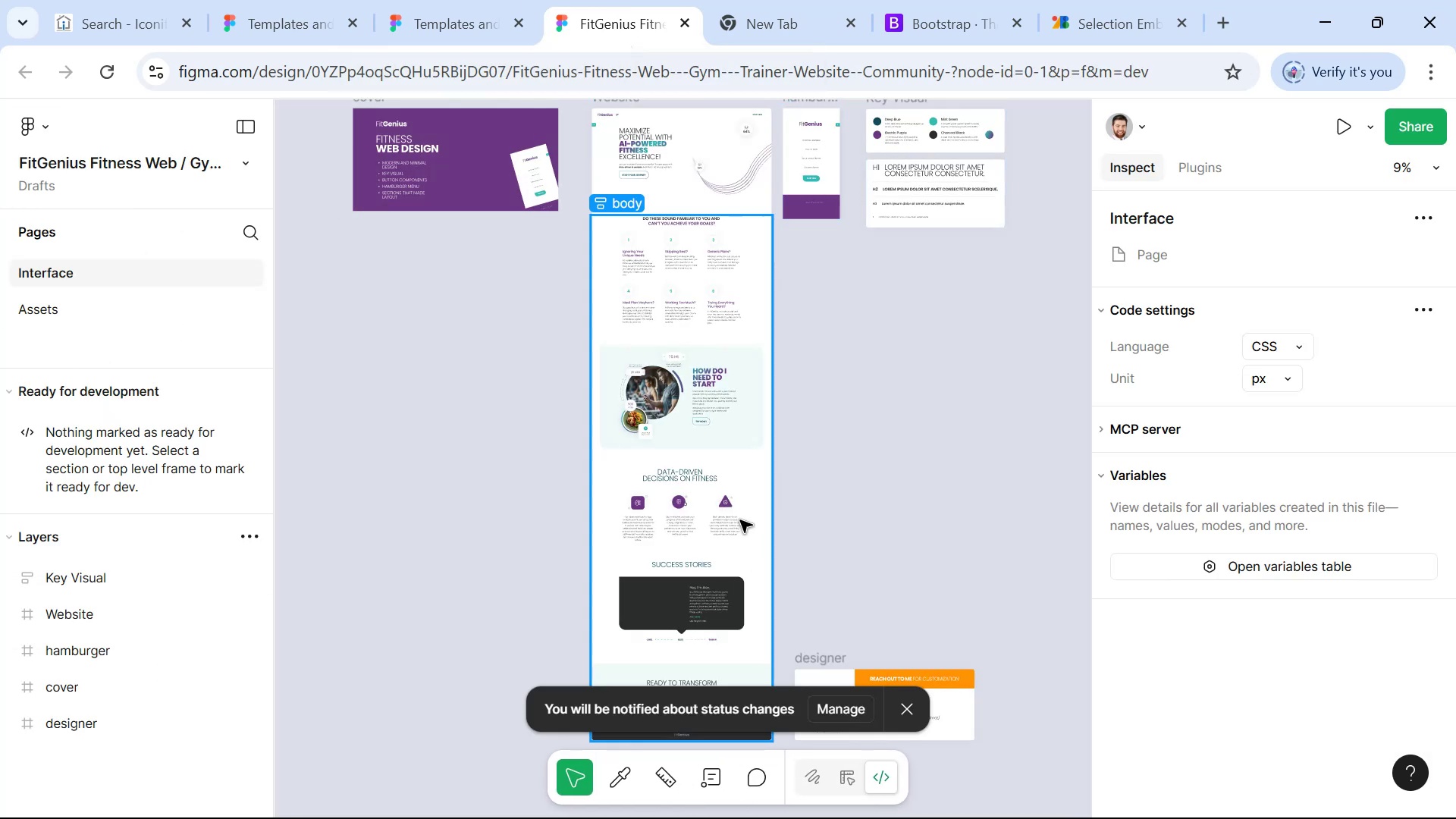 
hold_key(key=ControlLeft, duration=1.5)
scroll: coordinate [725, 472], scroll_direction: down, amount: 4.0
 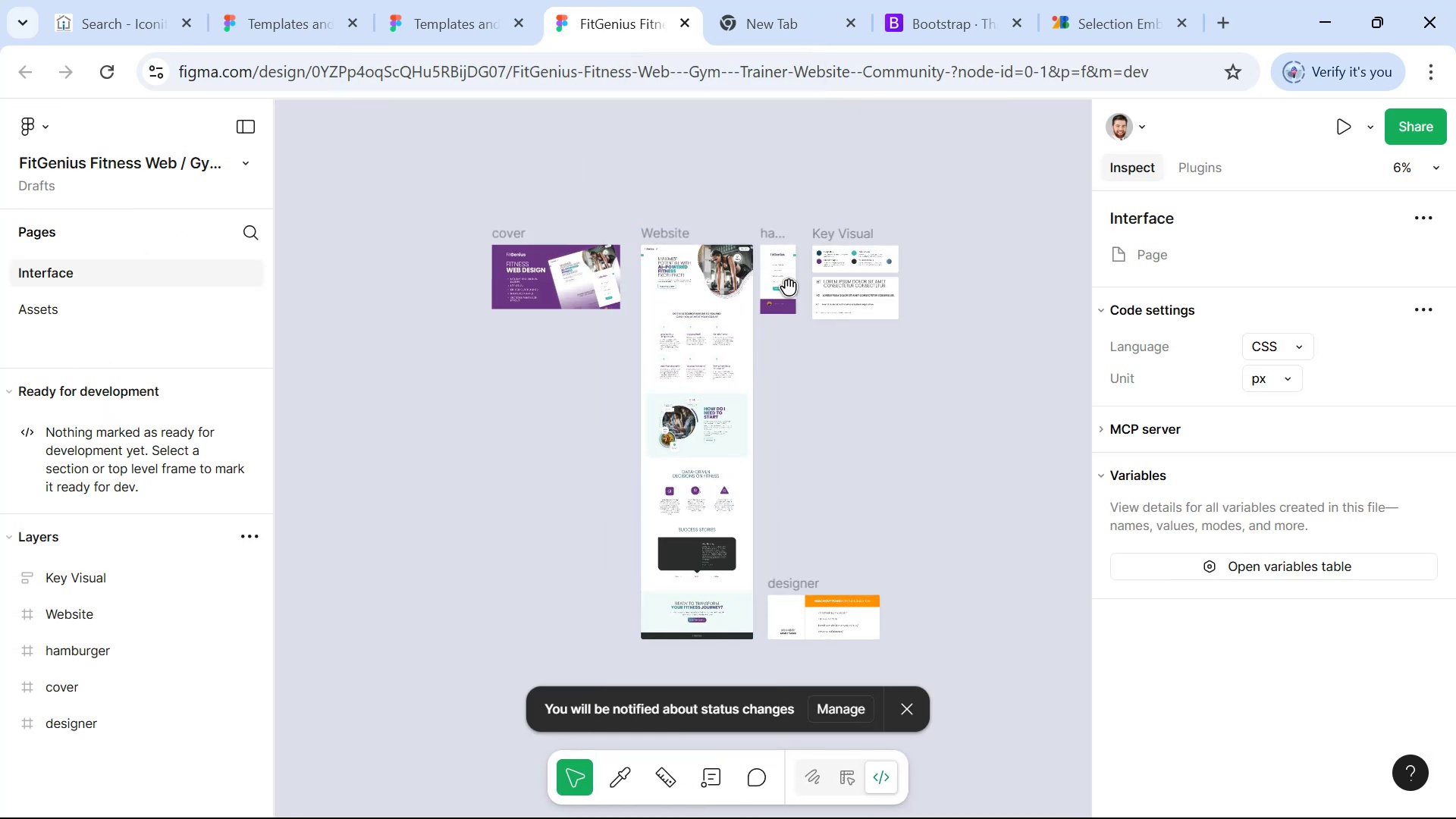 
scroll: coordinate [815, 281], scroll_direction: up, amount: 4.0
 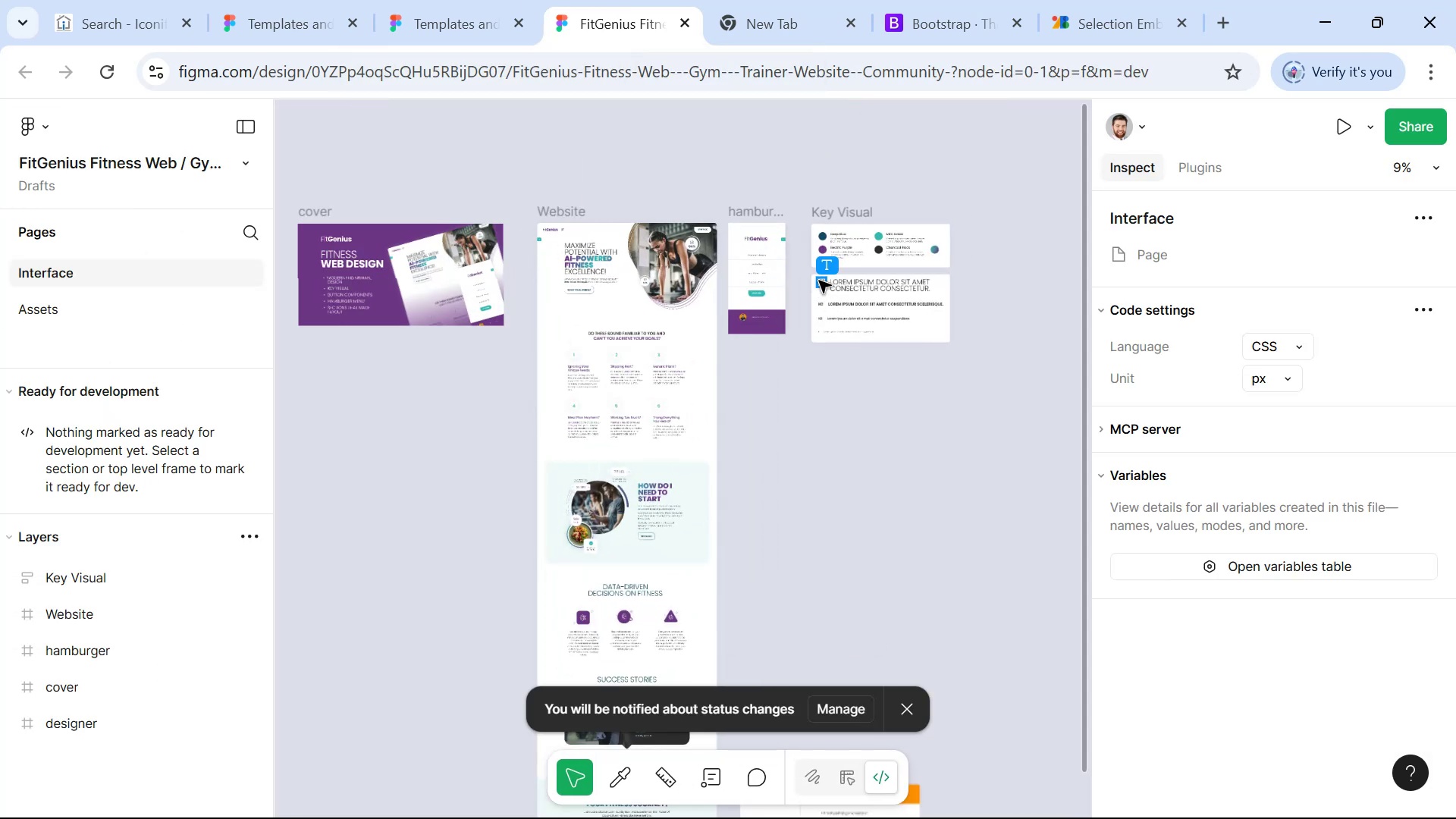 
key(Control+ControlLeft)
 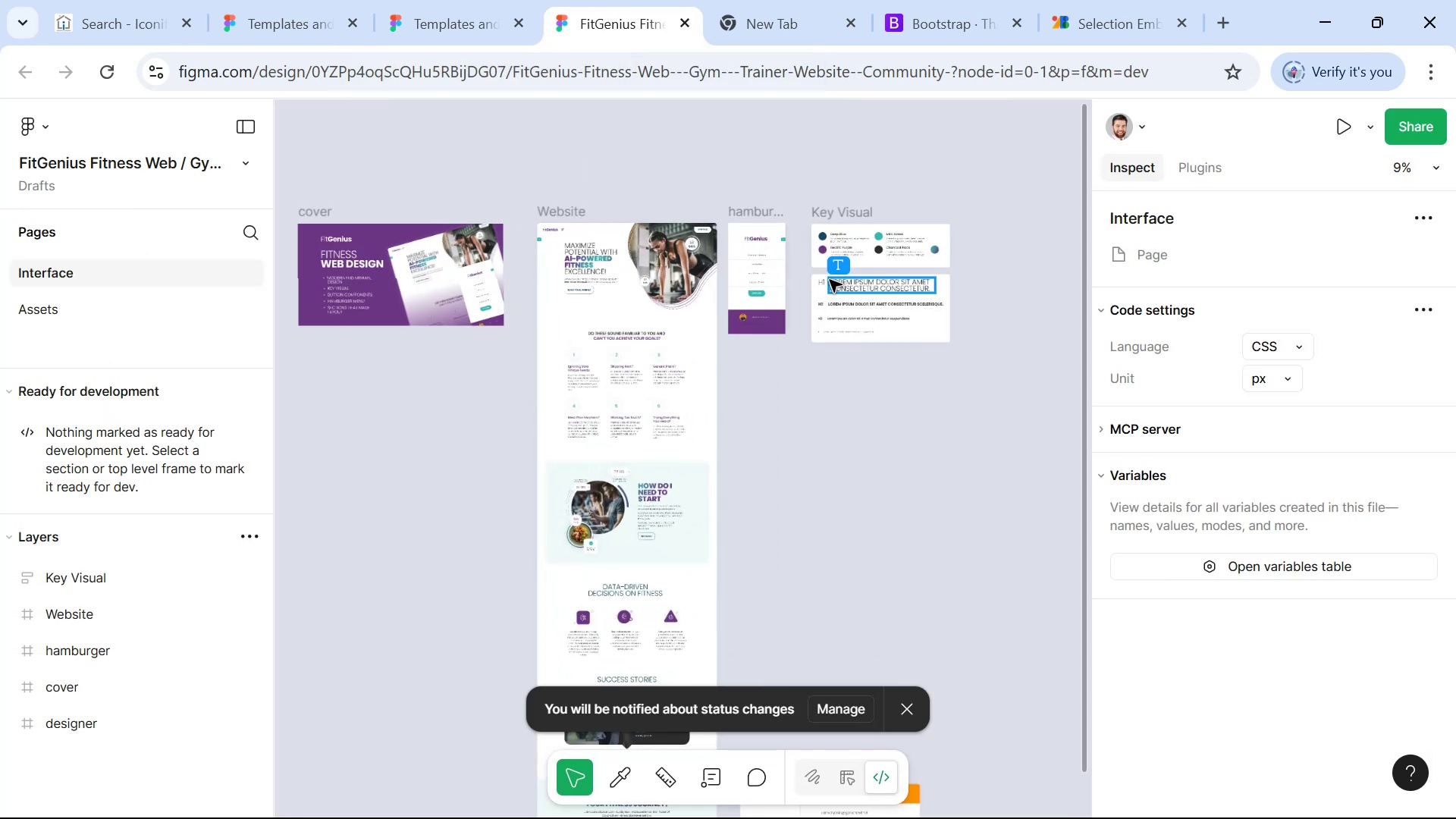 
key(Control+ControlLeft)
 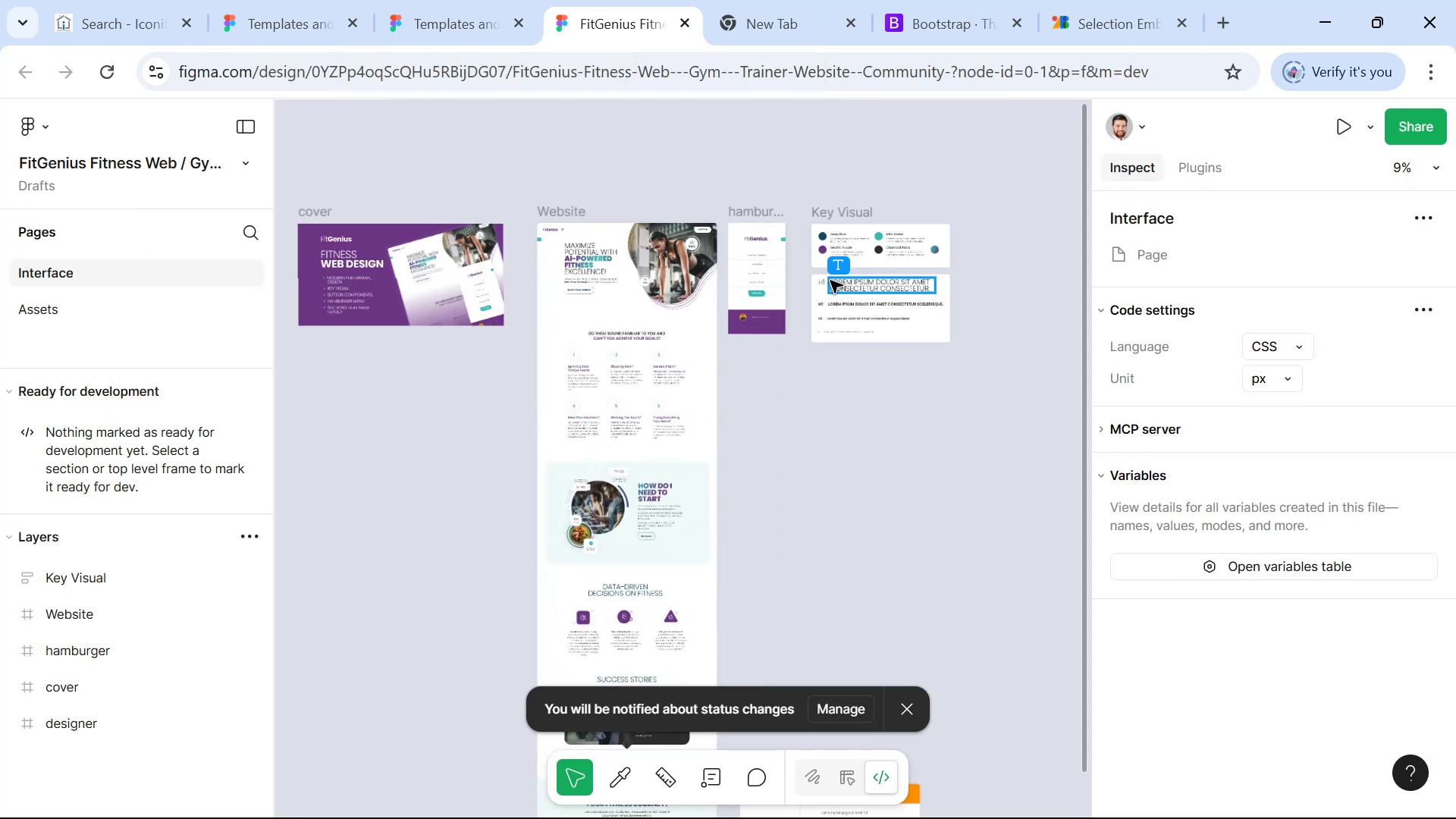 
key(Control+ControlLeft)
 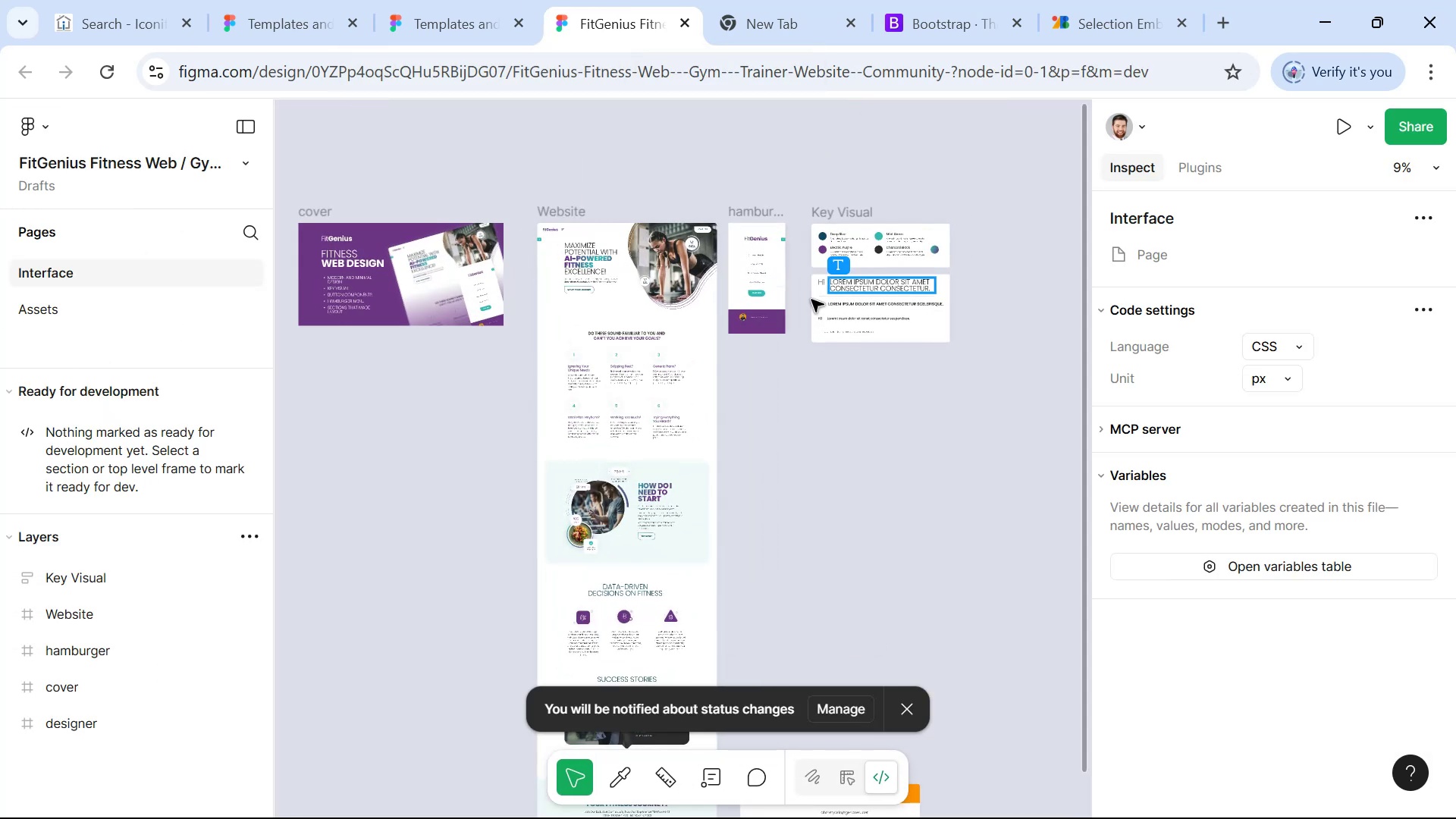 
key(Control+ControlLeft)
 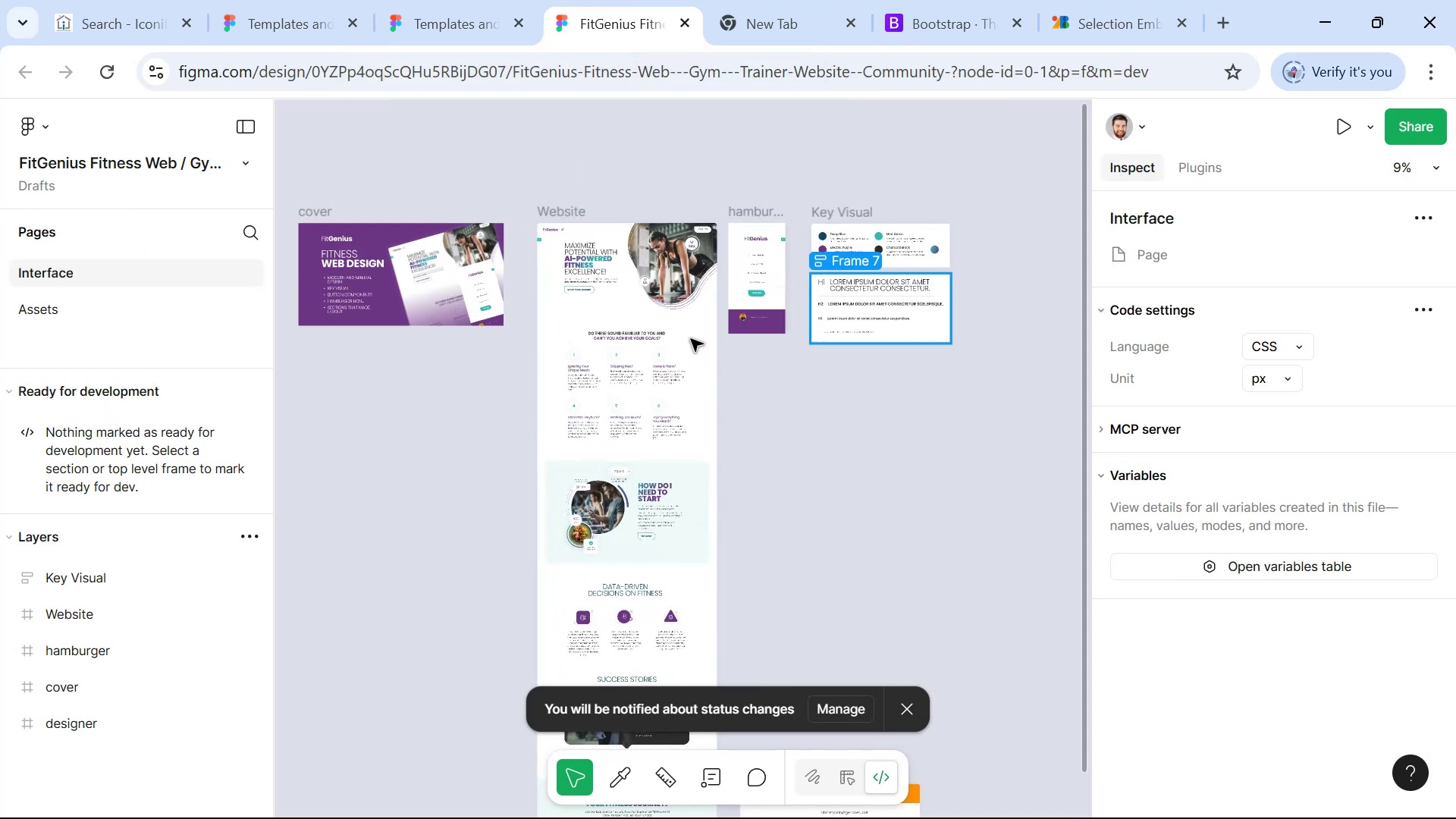 
key(Control+ControlLeft)
 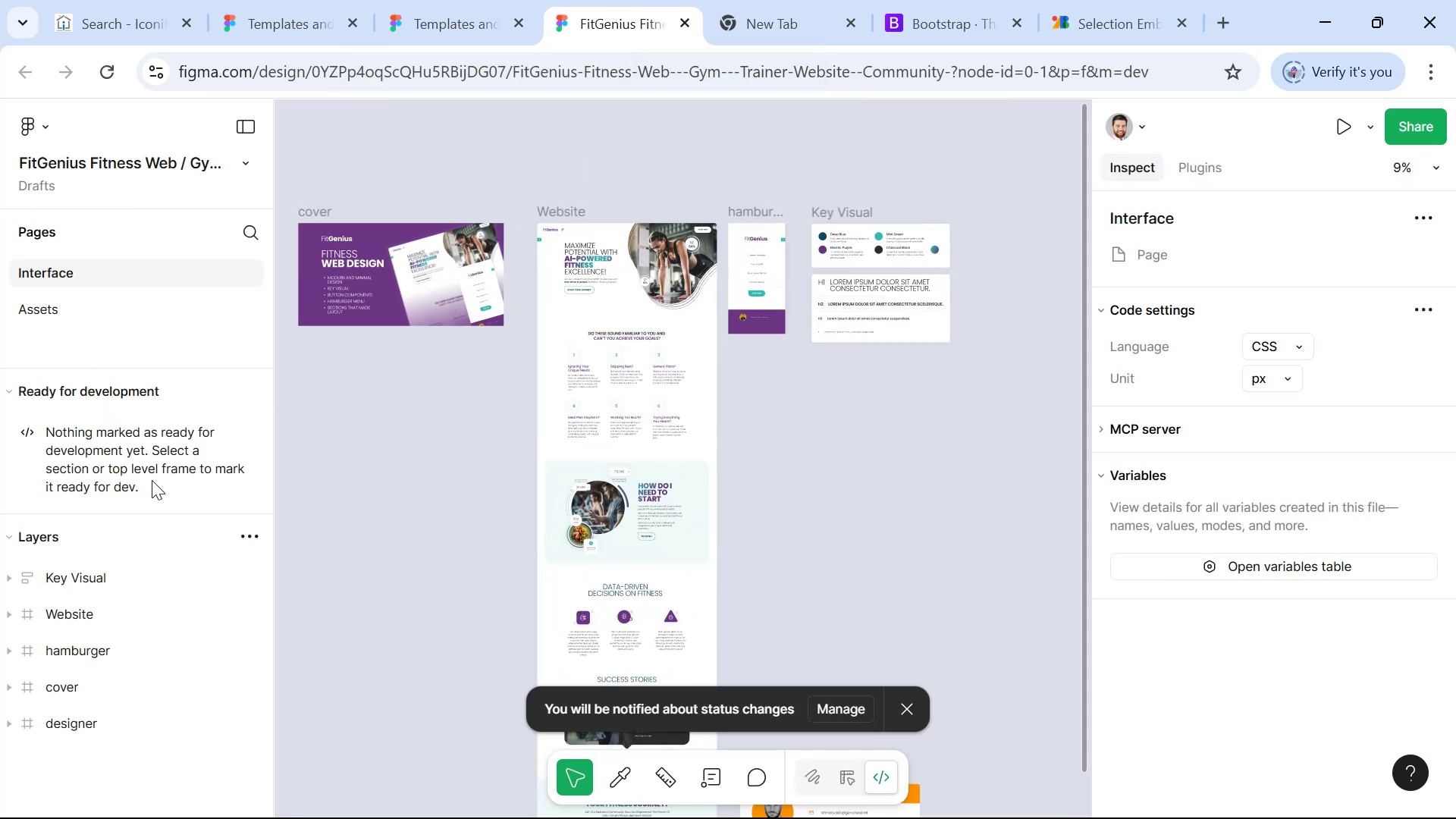 
left_click([168, 513])
 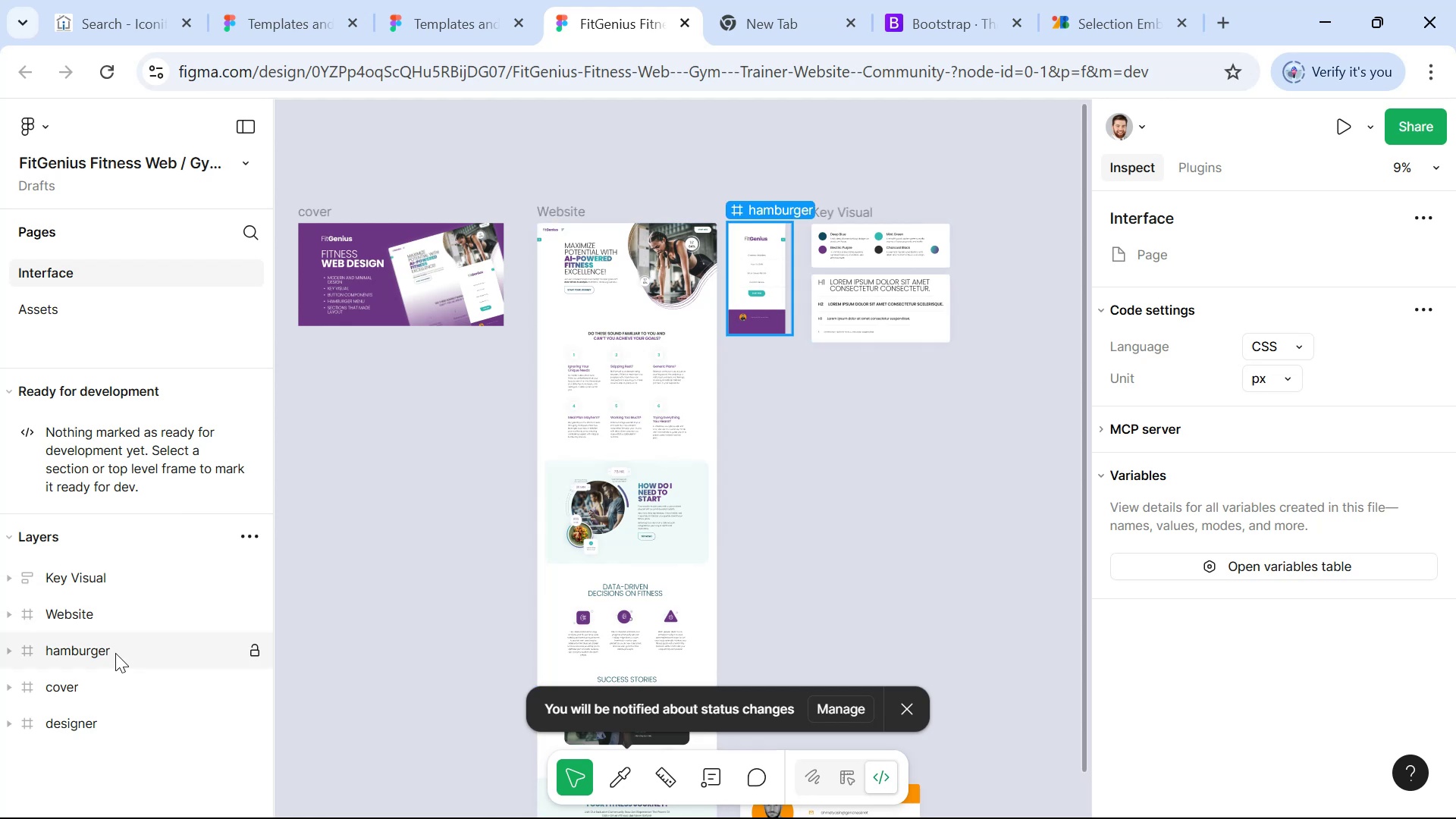 
scroll: coordinate [886, 466], scroll_direction: down, amount: 8.0
 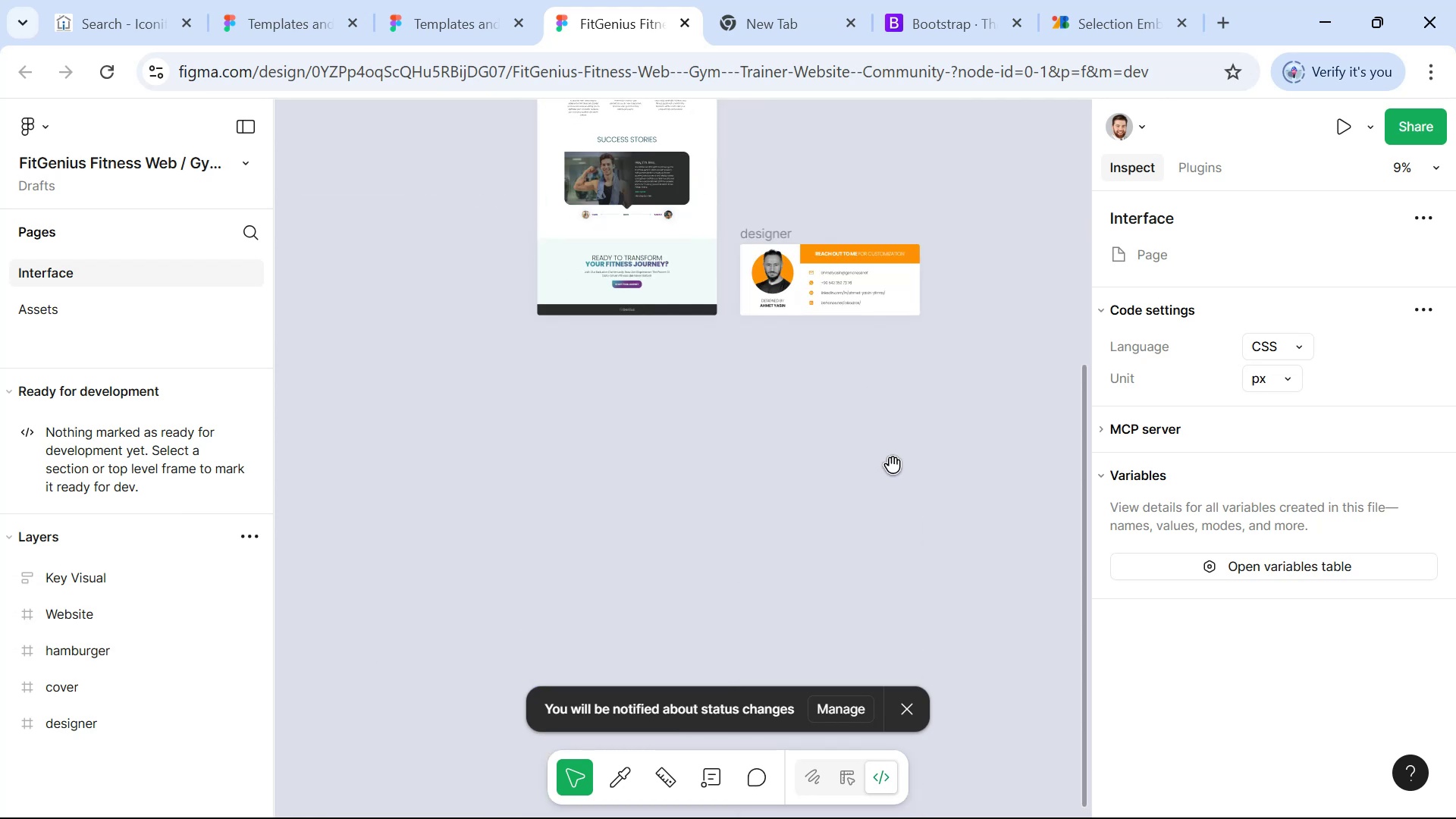 
scroll: coordinate [893, 464], scroll_direction: up, amount: 8.0
 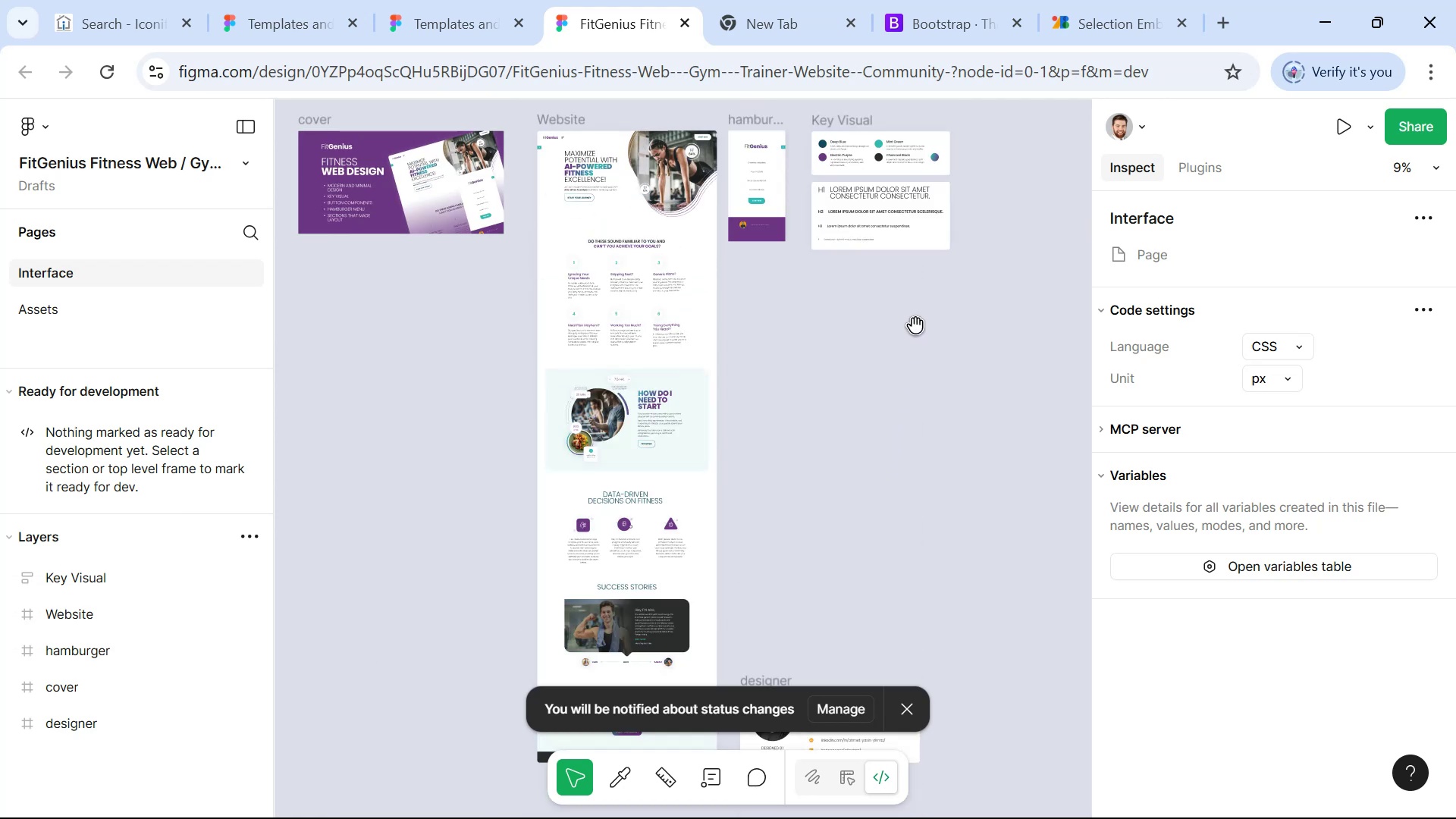 
hold_key(key=ControlLeft, duration=1.52)
scroll: coordinate [866, 202], scroll_direction: up, amount: 6.0
 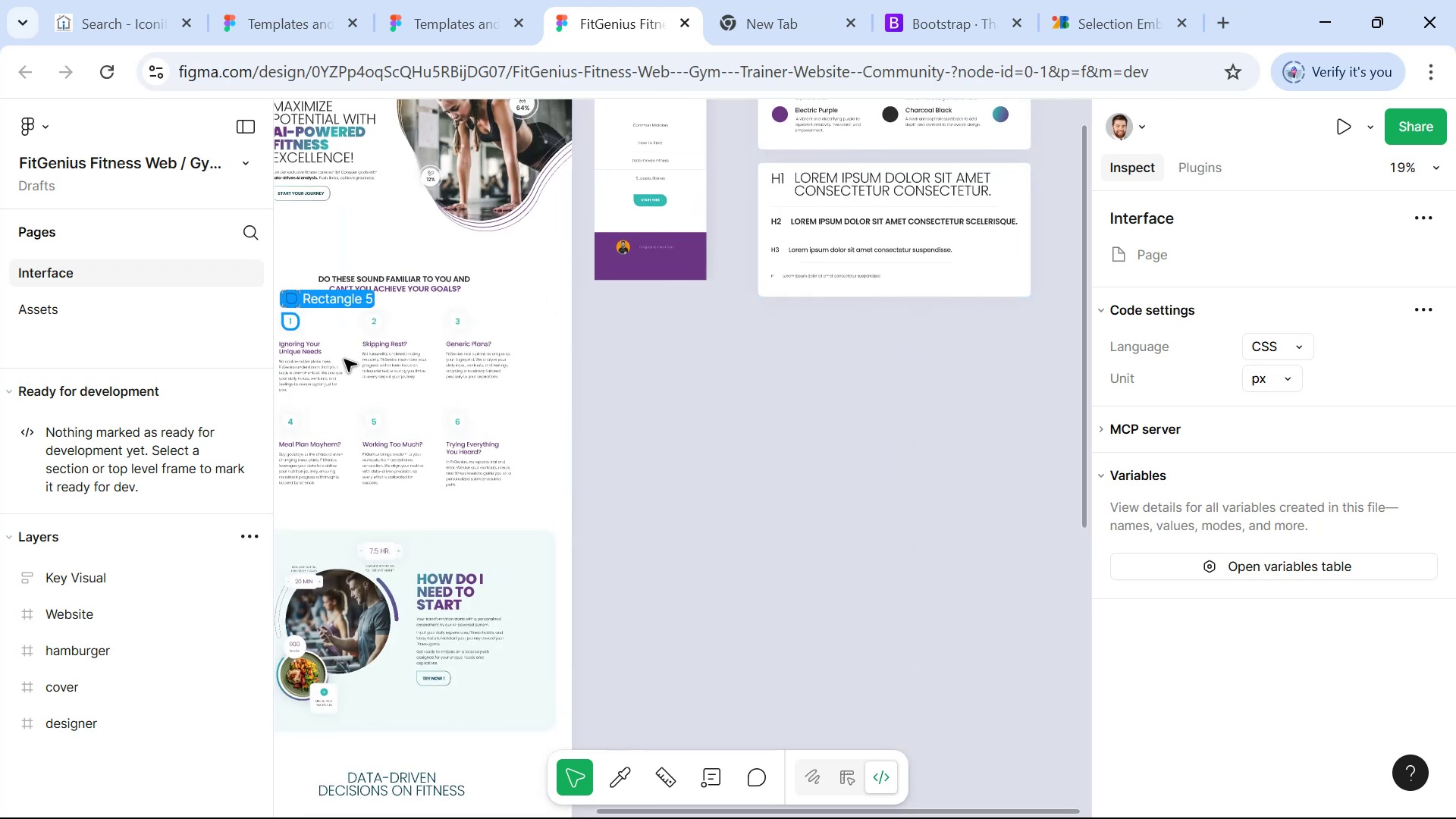 
hold_key(key=ControlLeft, duration=1.04)
scroll: coordinate [457, 287], scroll_direction: down, amount: 7.0
 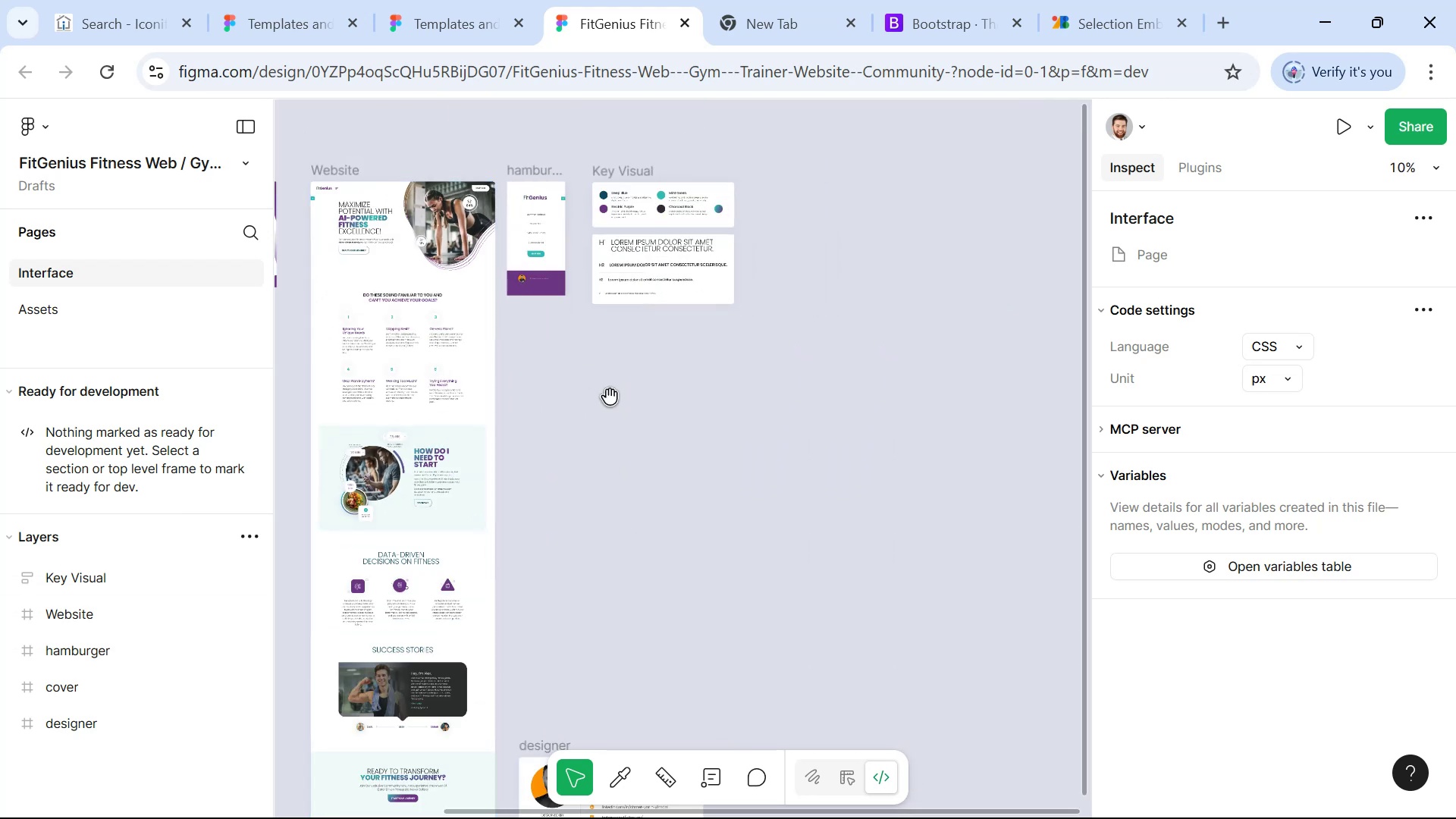 
hold_key(key=Space, duration=0.6)
 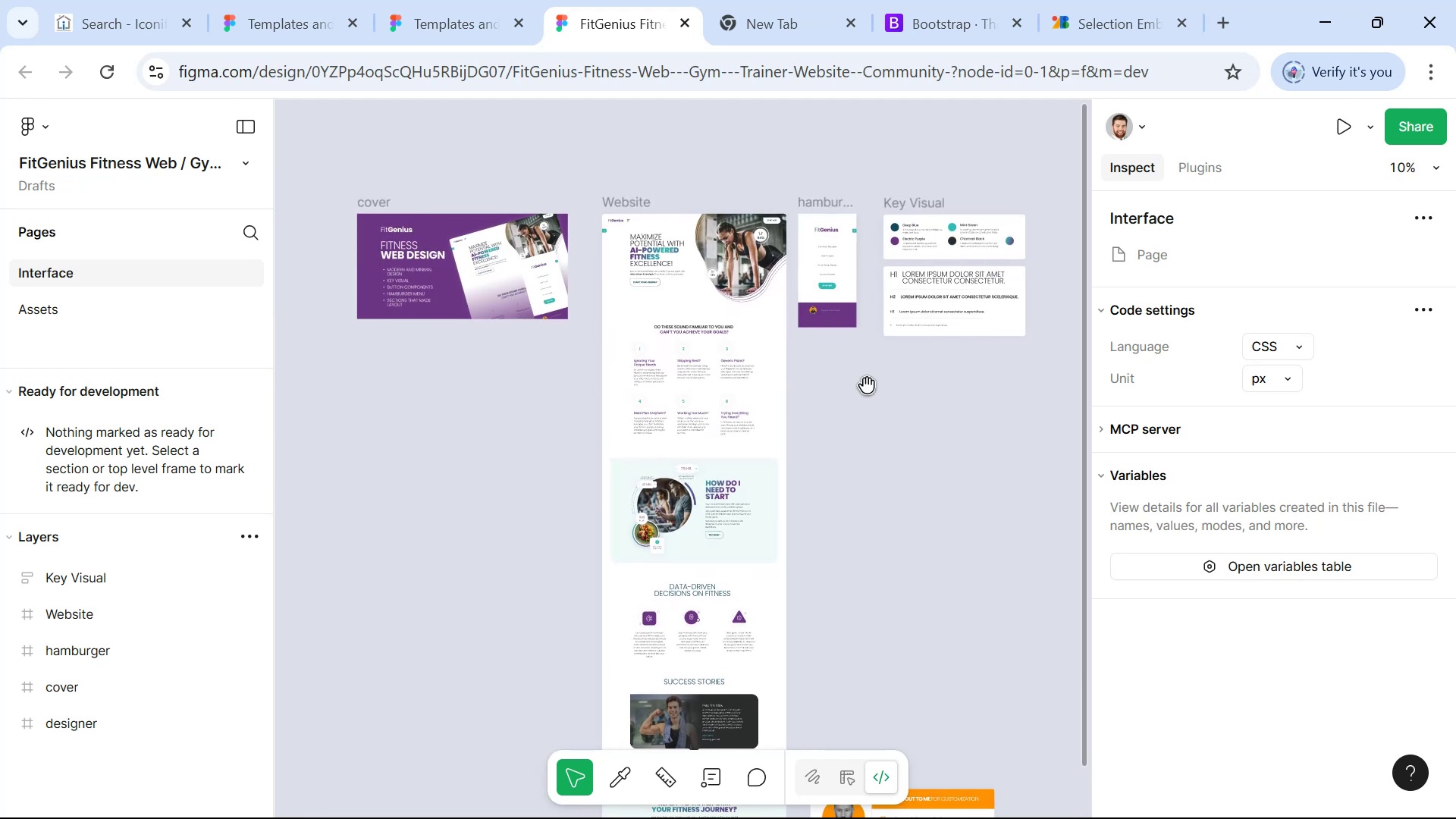 
hold_key(key=ControlLeft, duration=1.24)
scroll: coordinate [737, 288], scroll_direction: up, amount: 3.0
 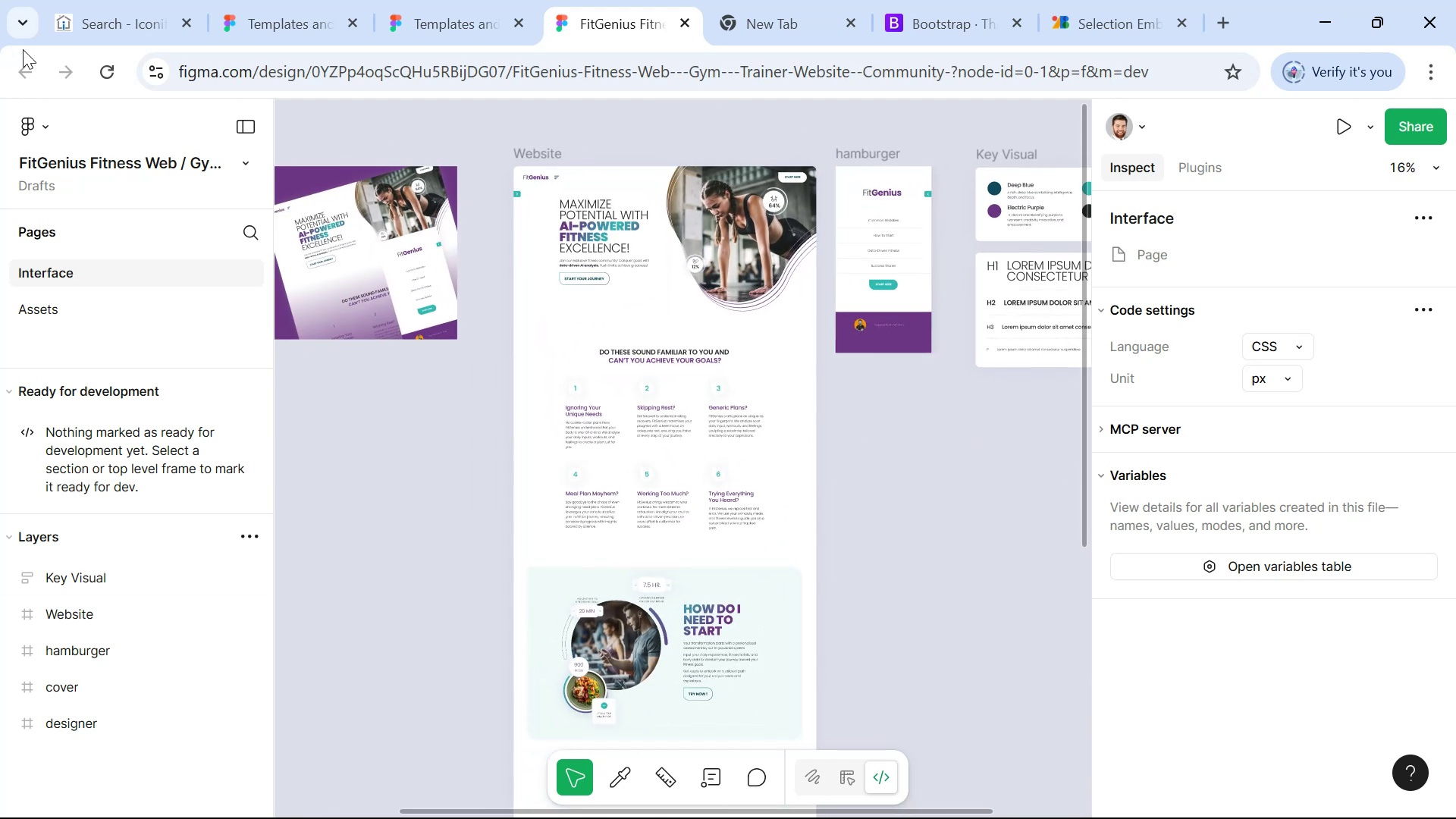 
left_click([27, 63])
 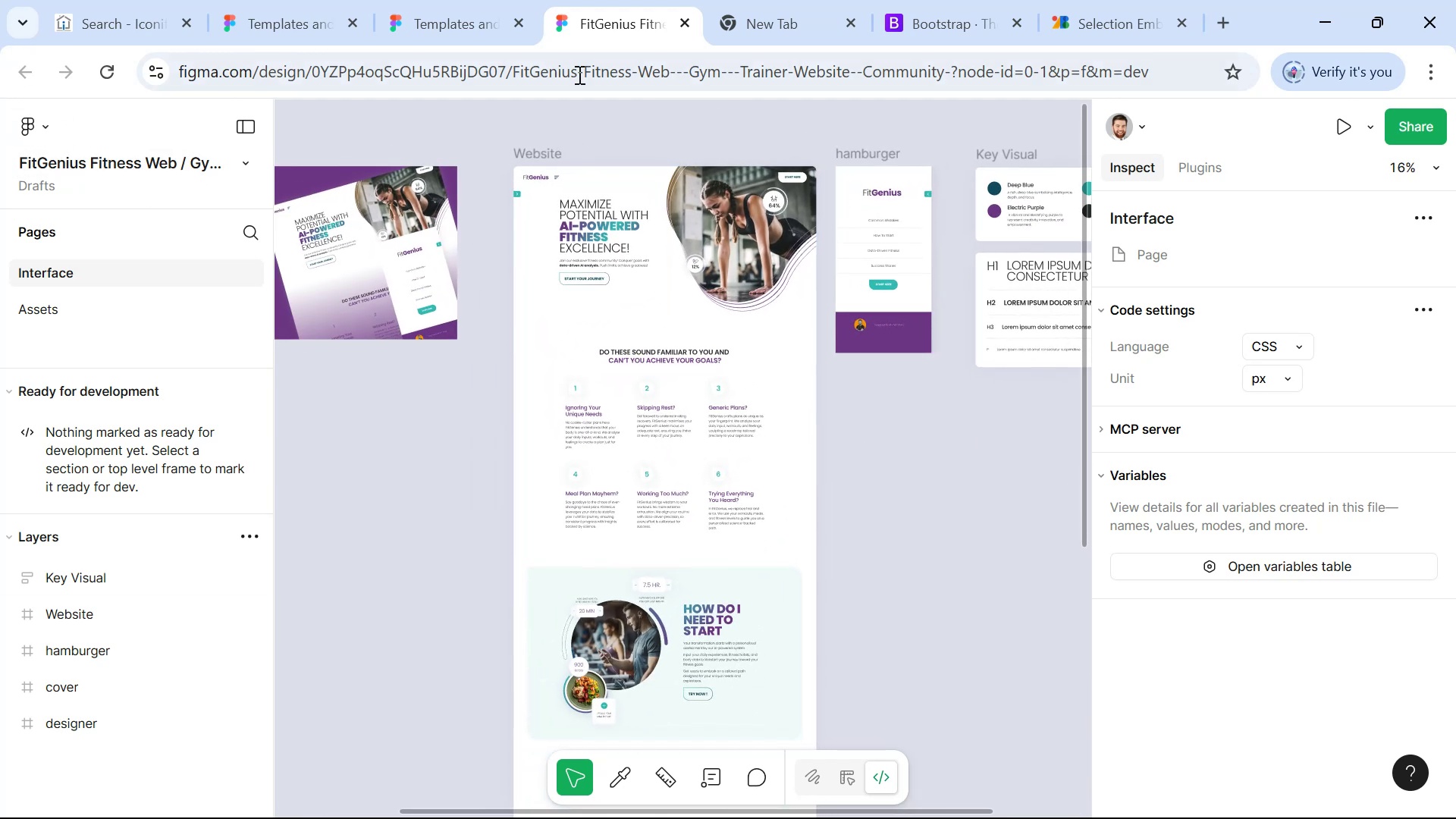 
left_click([687, 19])
 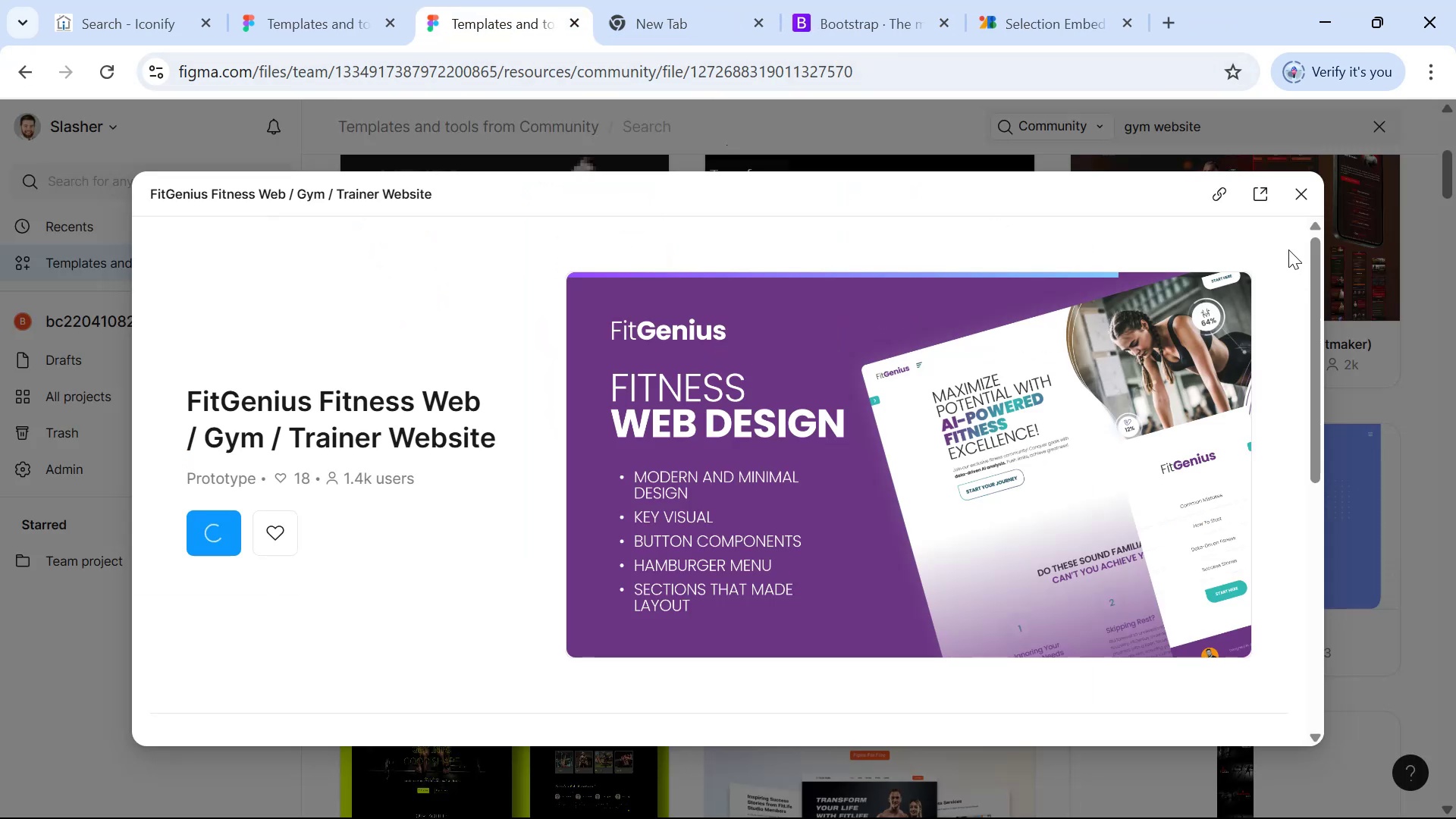 
left_click([1307, 192])
 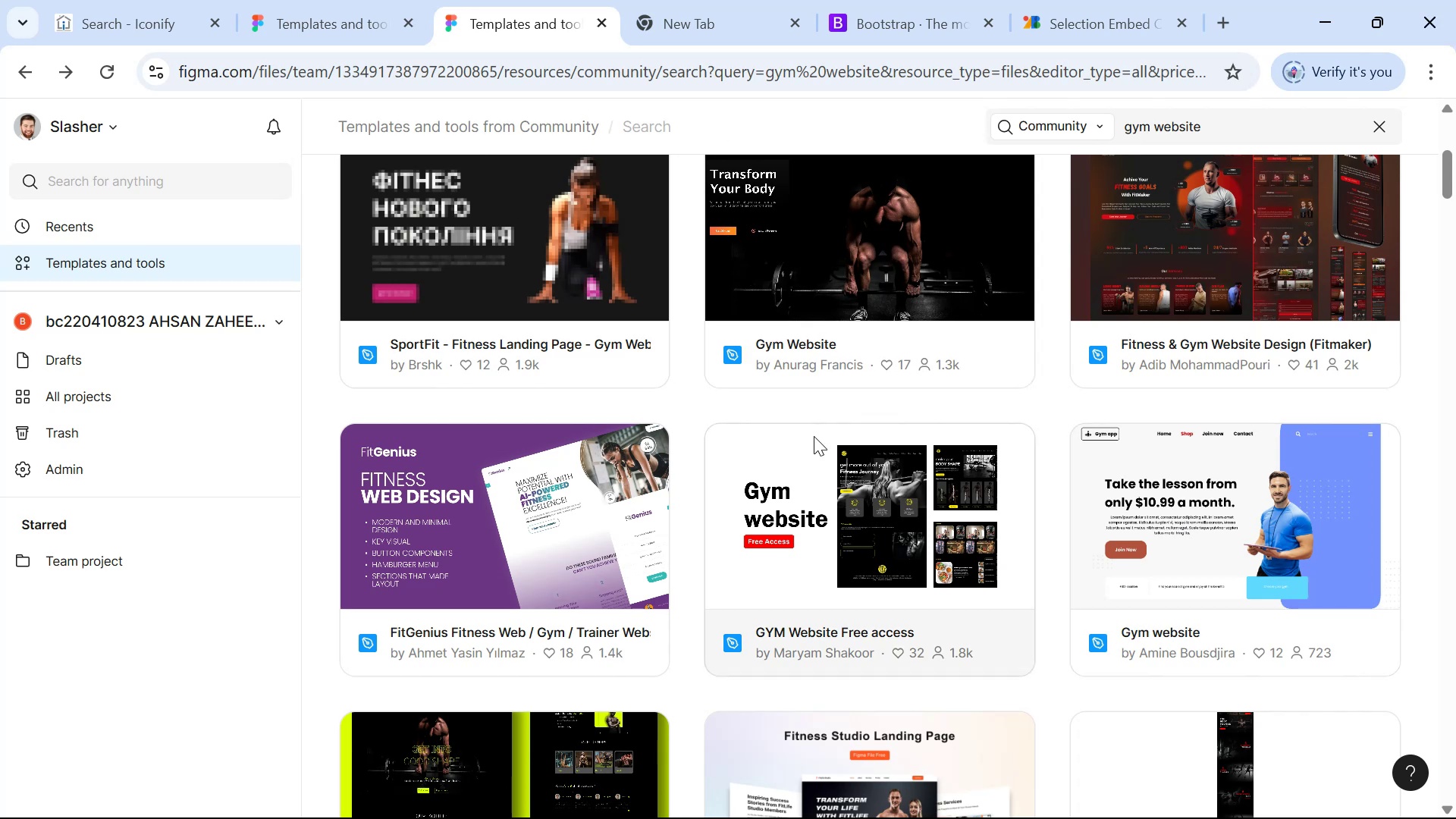 
wait(6.26)
 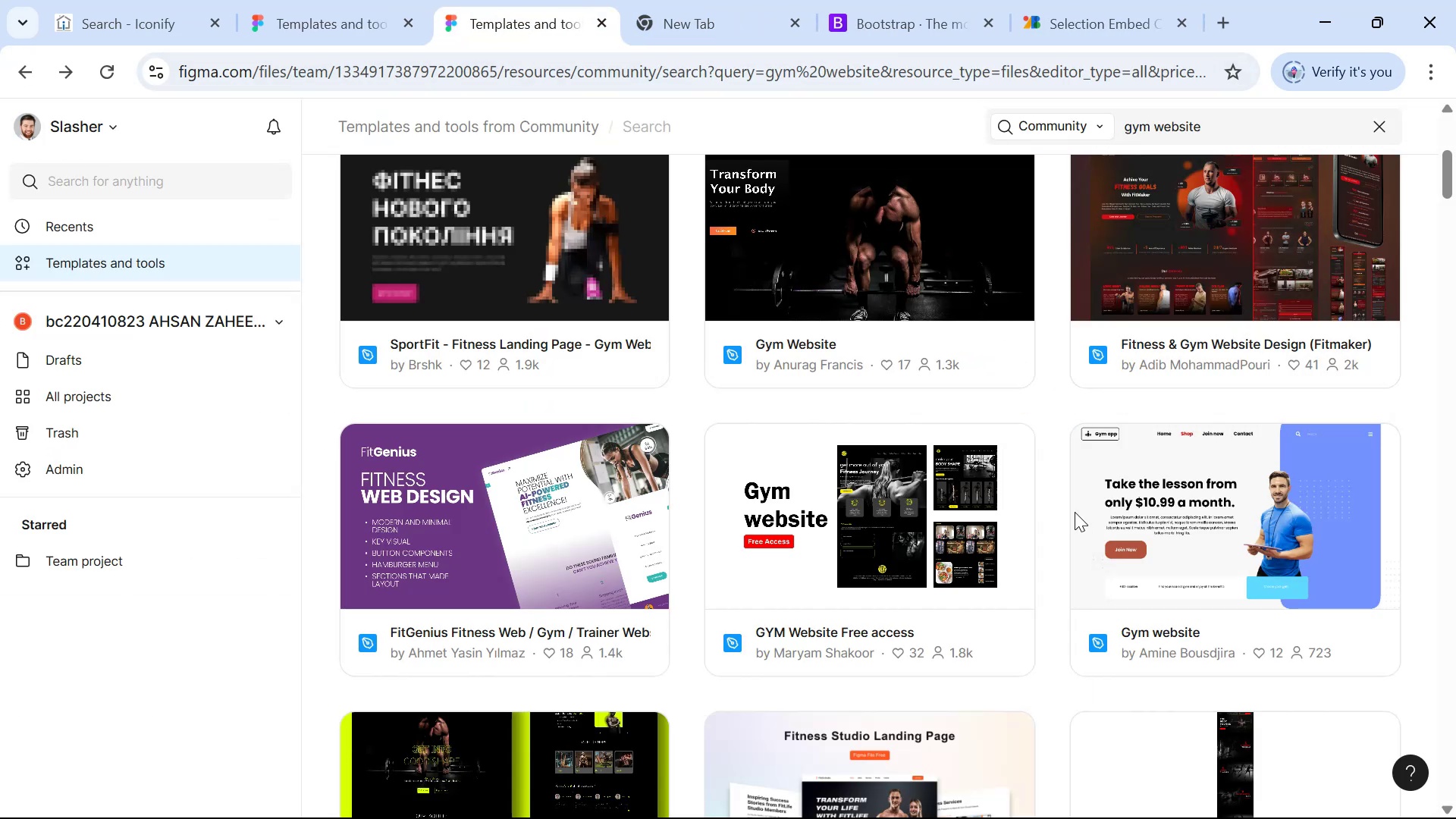 
scroll: coordinate [1144, 339], scroll_direction: up, amount: 1.0
 